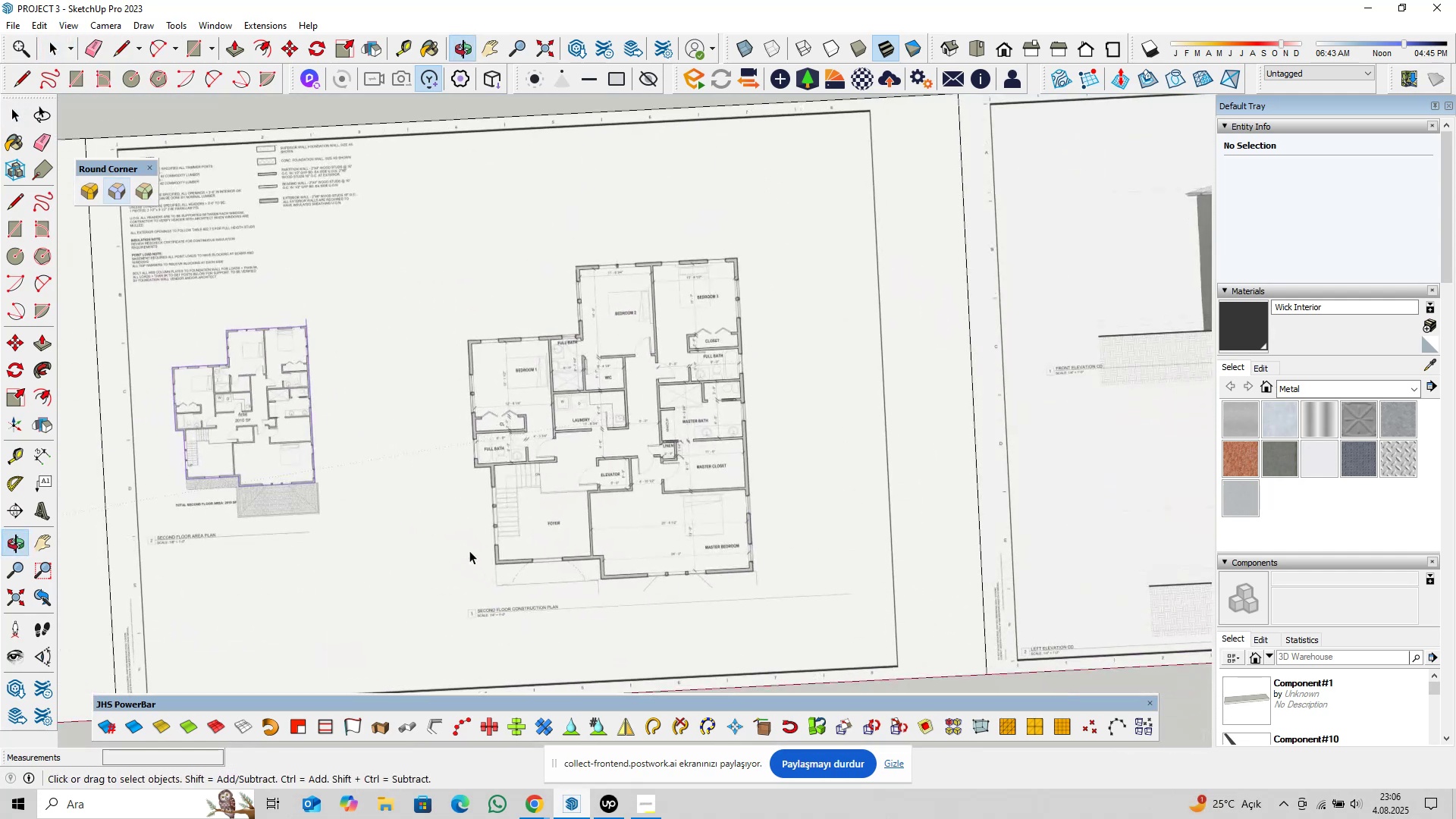 
hold_key(key=ShiftLeft, duration=0.65)
 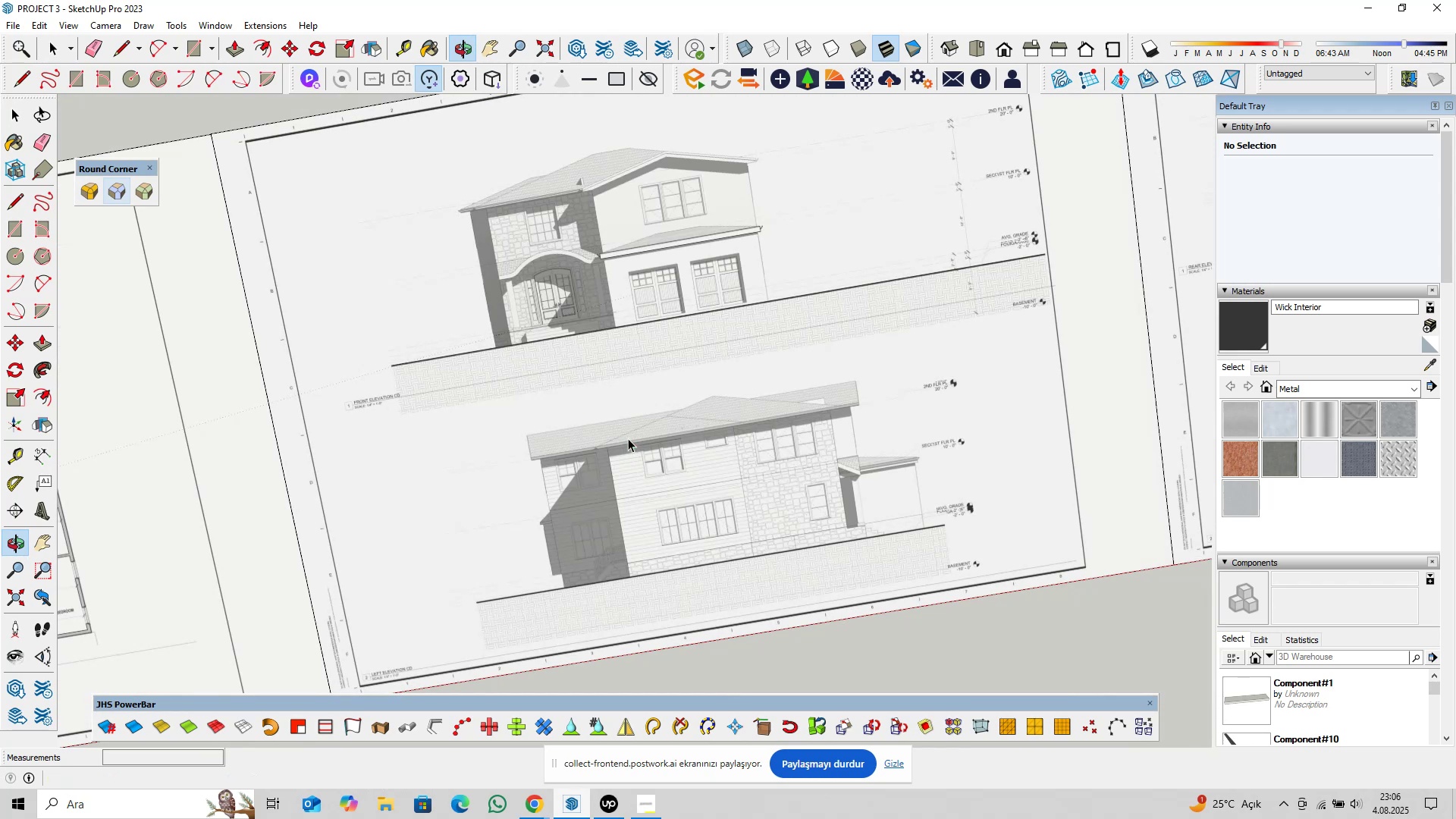 
scroll: coordinate [508, 280], scroll_direction: up, amount: 19.0
 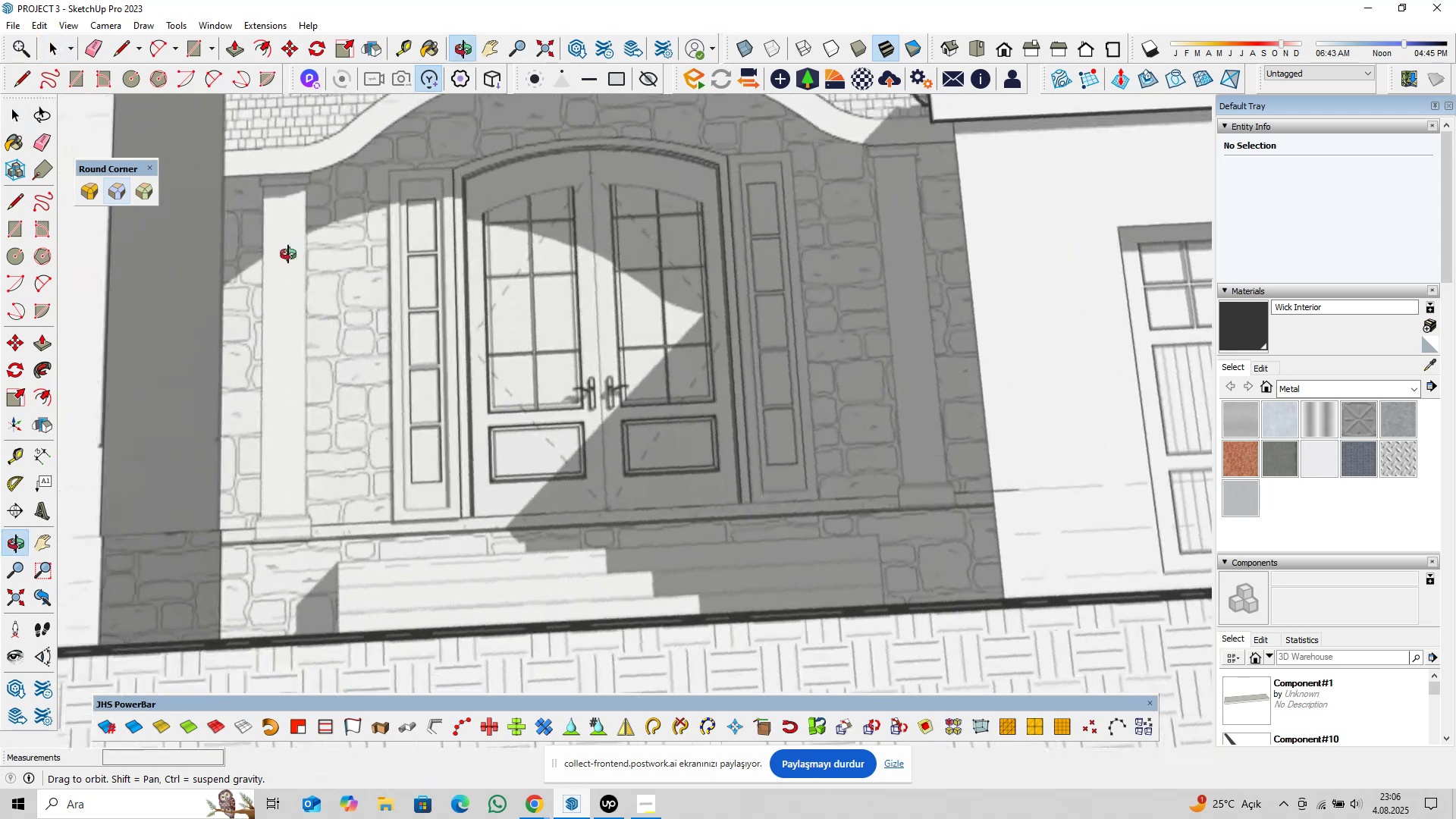 
hold_key(key=ShiftLeft, duration=0.35)
 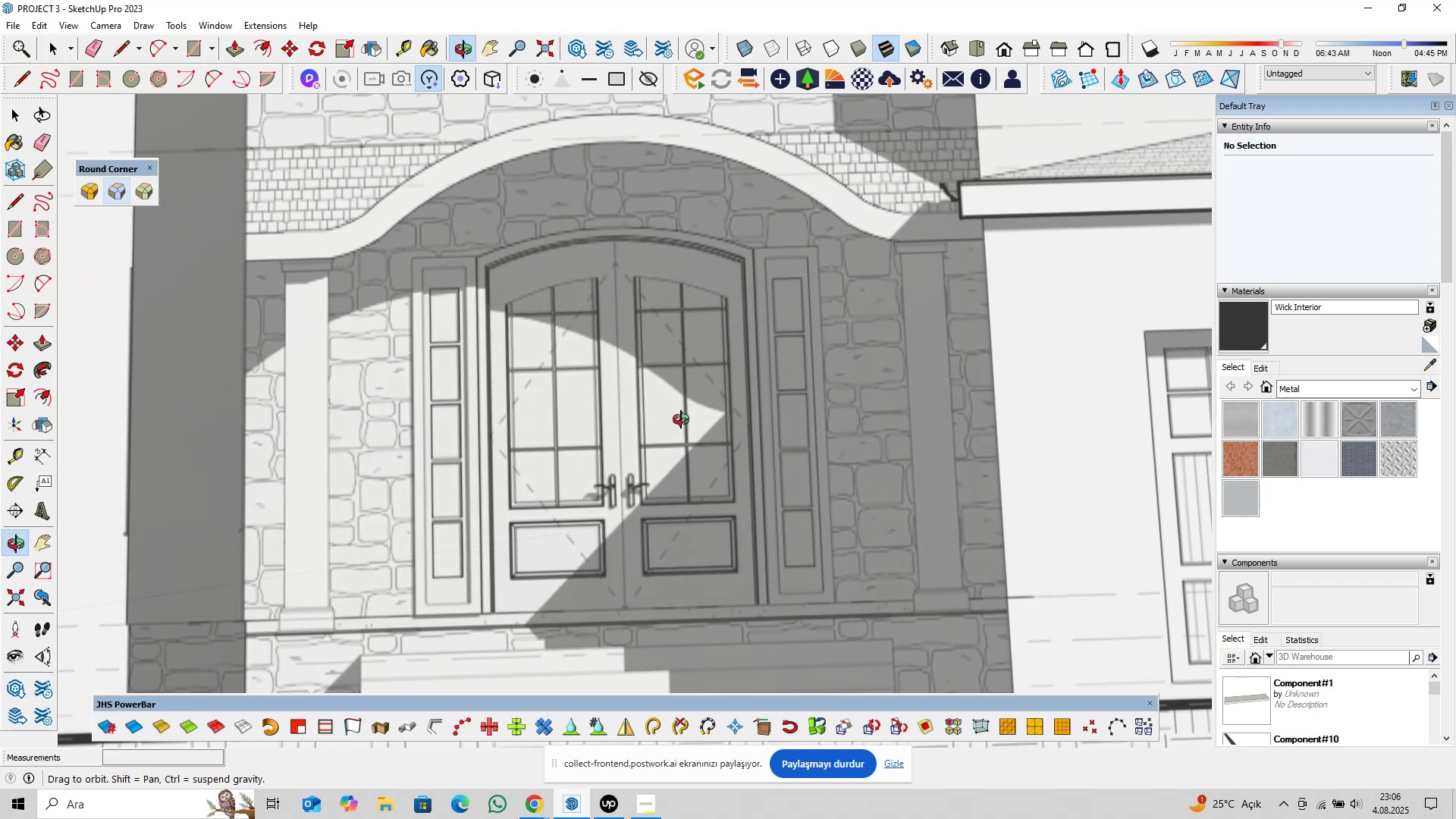 
hold_key(key=ShiftLeft, duration=0.47)
 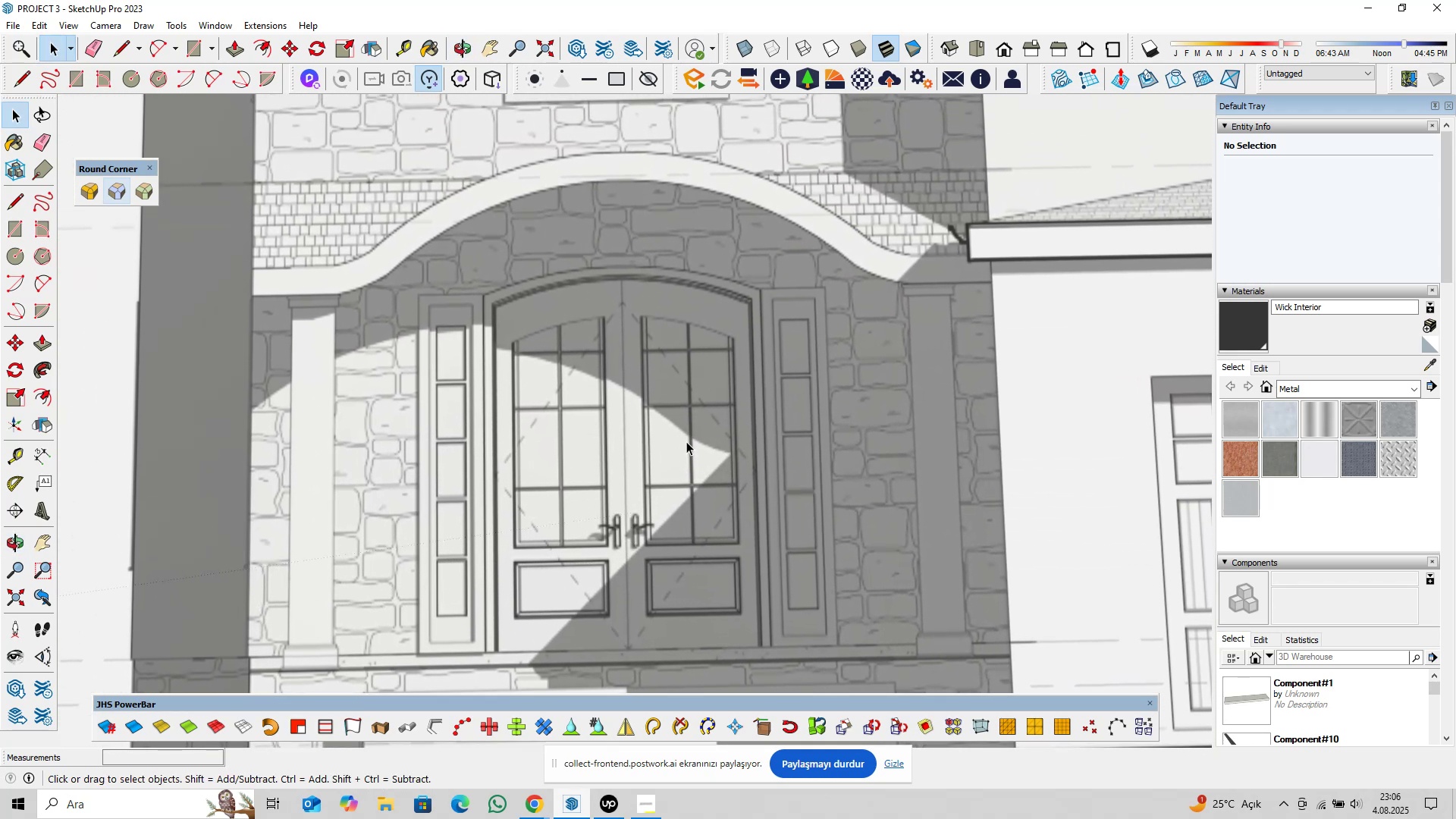 
scroll: coordinate [699, 442], scroll_direction: down, amount: 6.0
 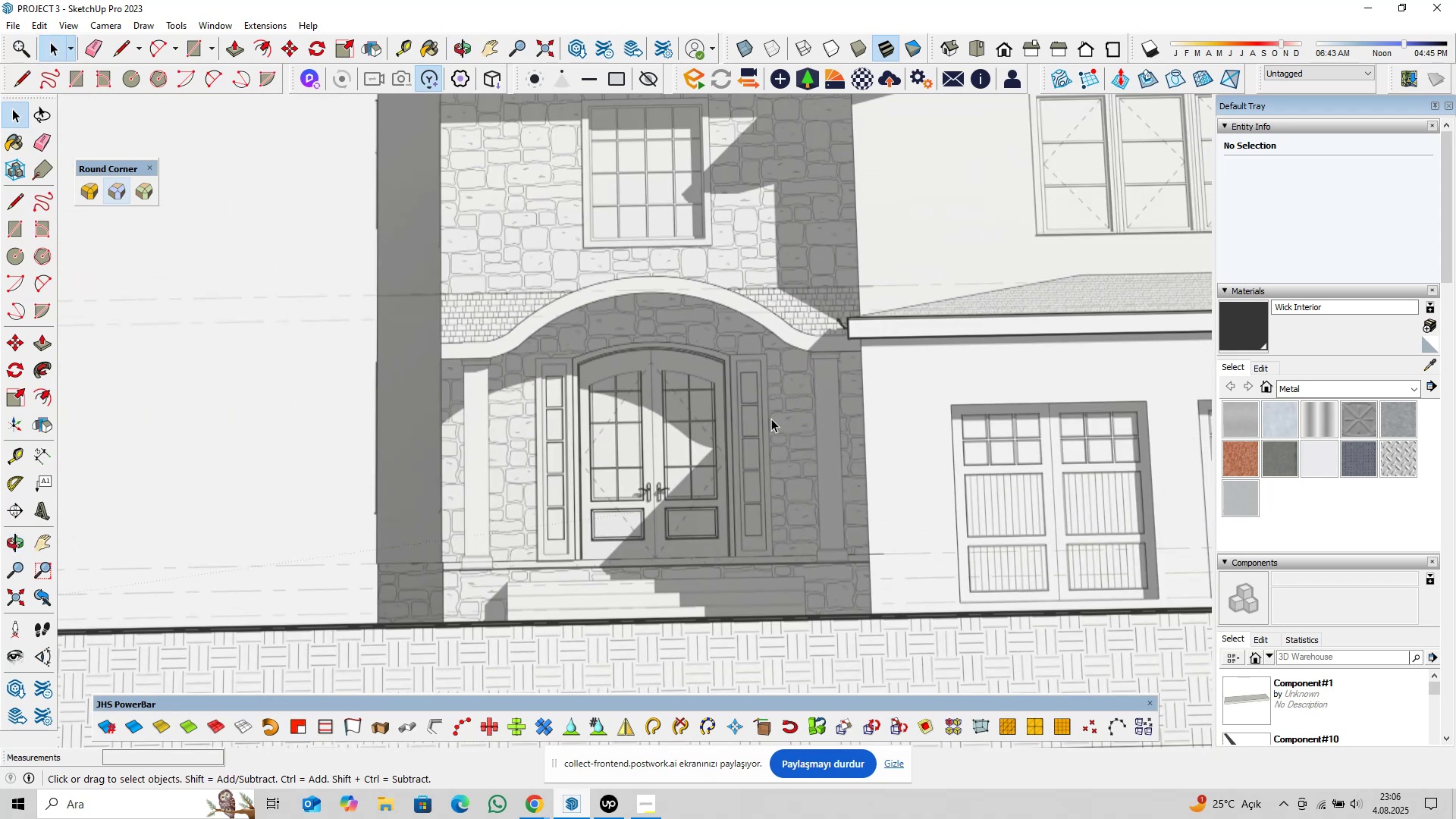 
hold_key(key=ShiftLeft, duration=0.38)
 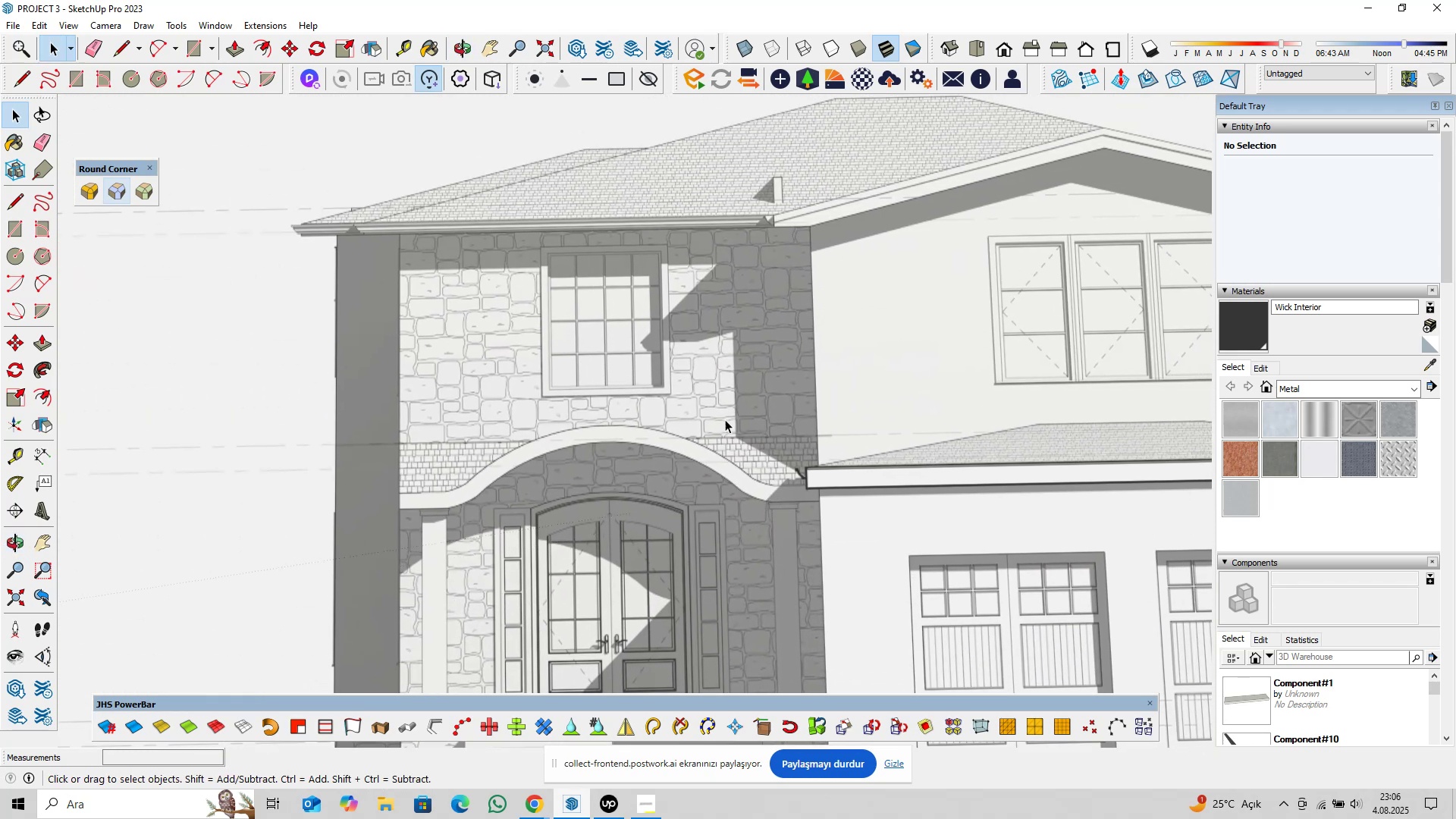 
scroll: coordinate [560, 309], scroll_direction: up, amount: 10.0
 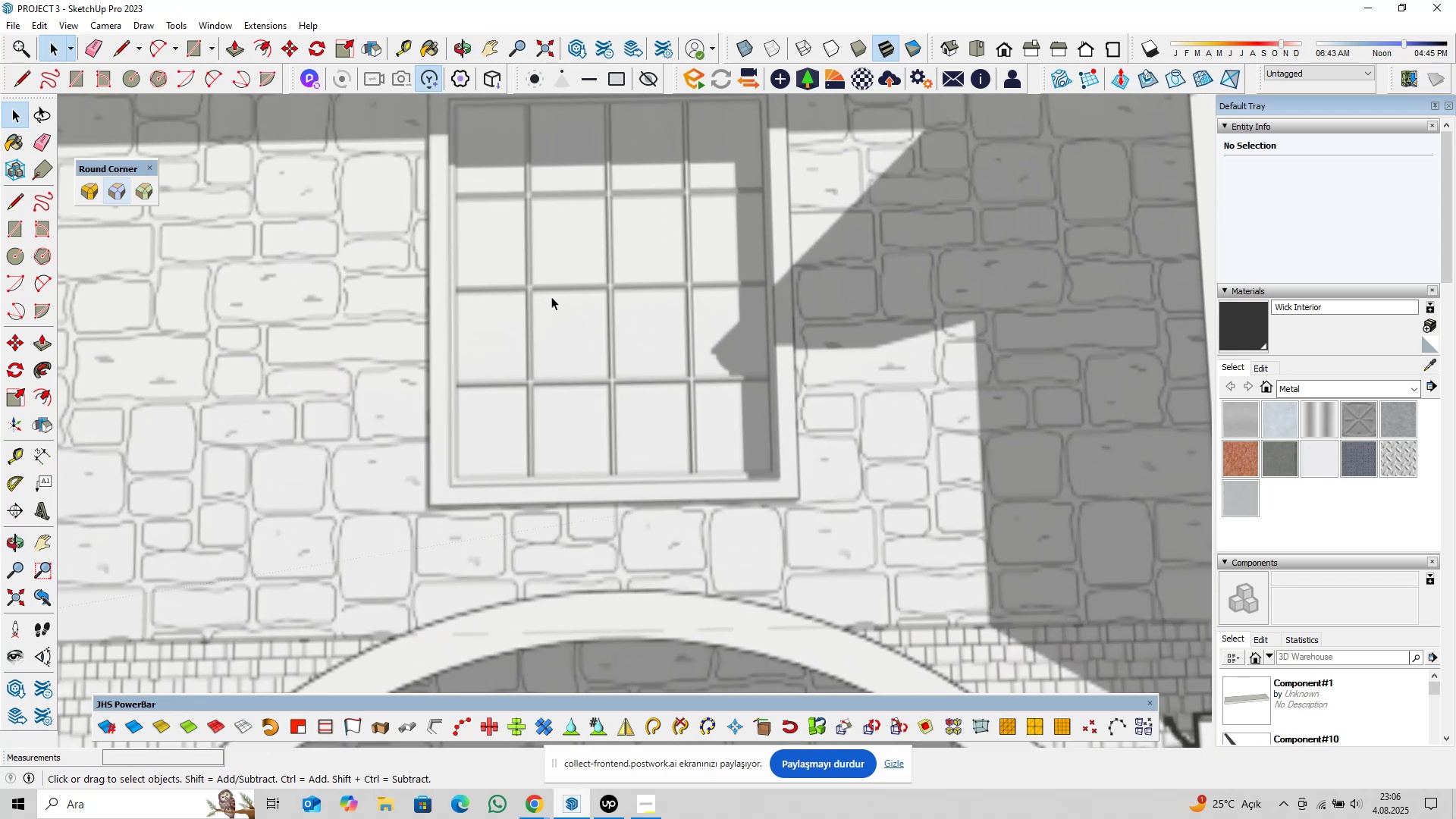 
scroll: coordinate [592, 343], scroll_direction: down, amount: 8.0
 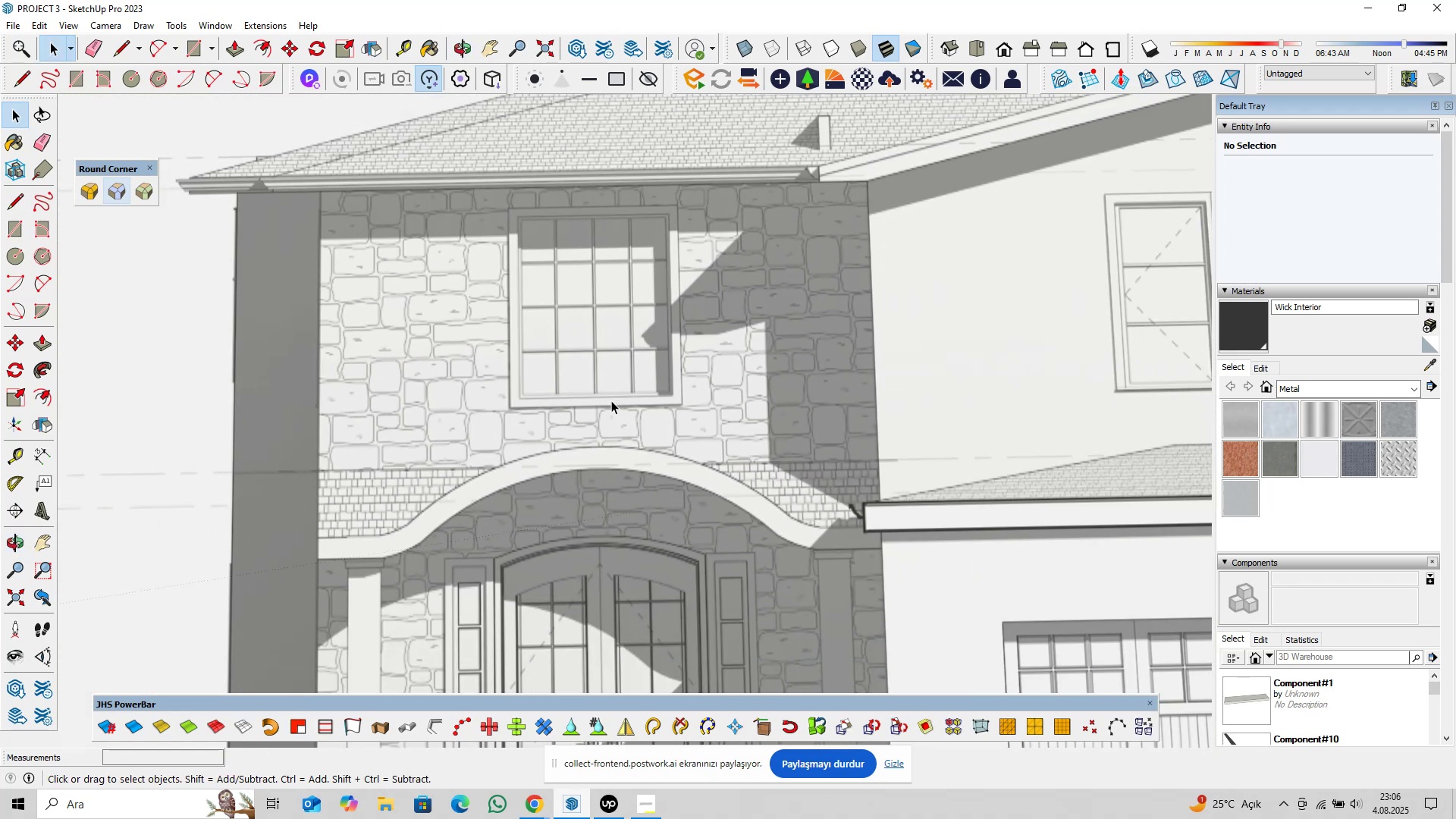 
hold_key(key=ShiftLeft, duration=0.37)
 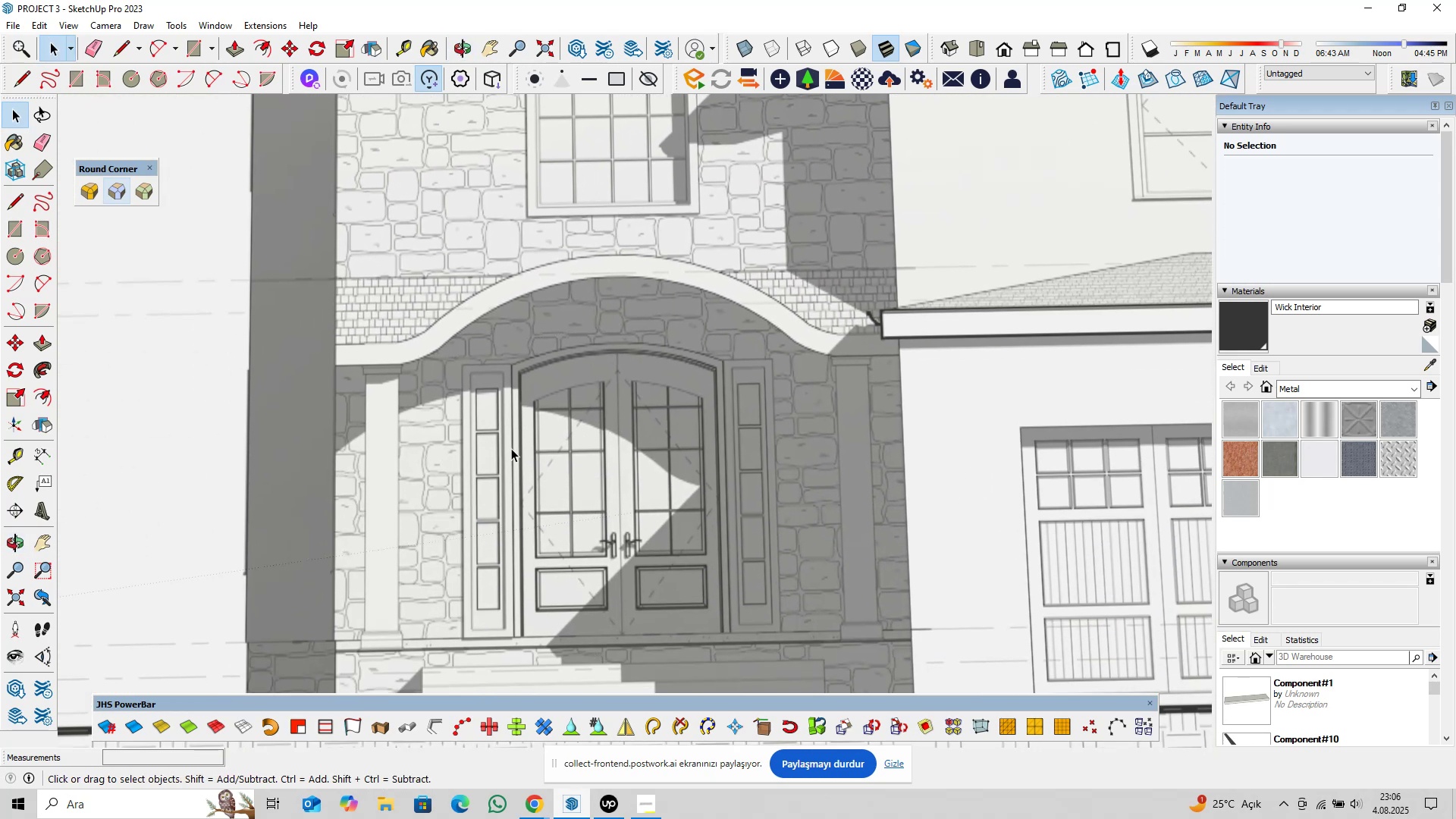 
scroll: coordinate [473, 401], scroll_direction: up, amount: 14.0
 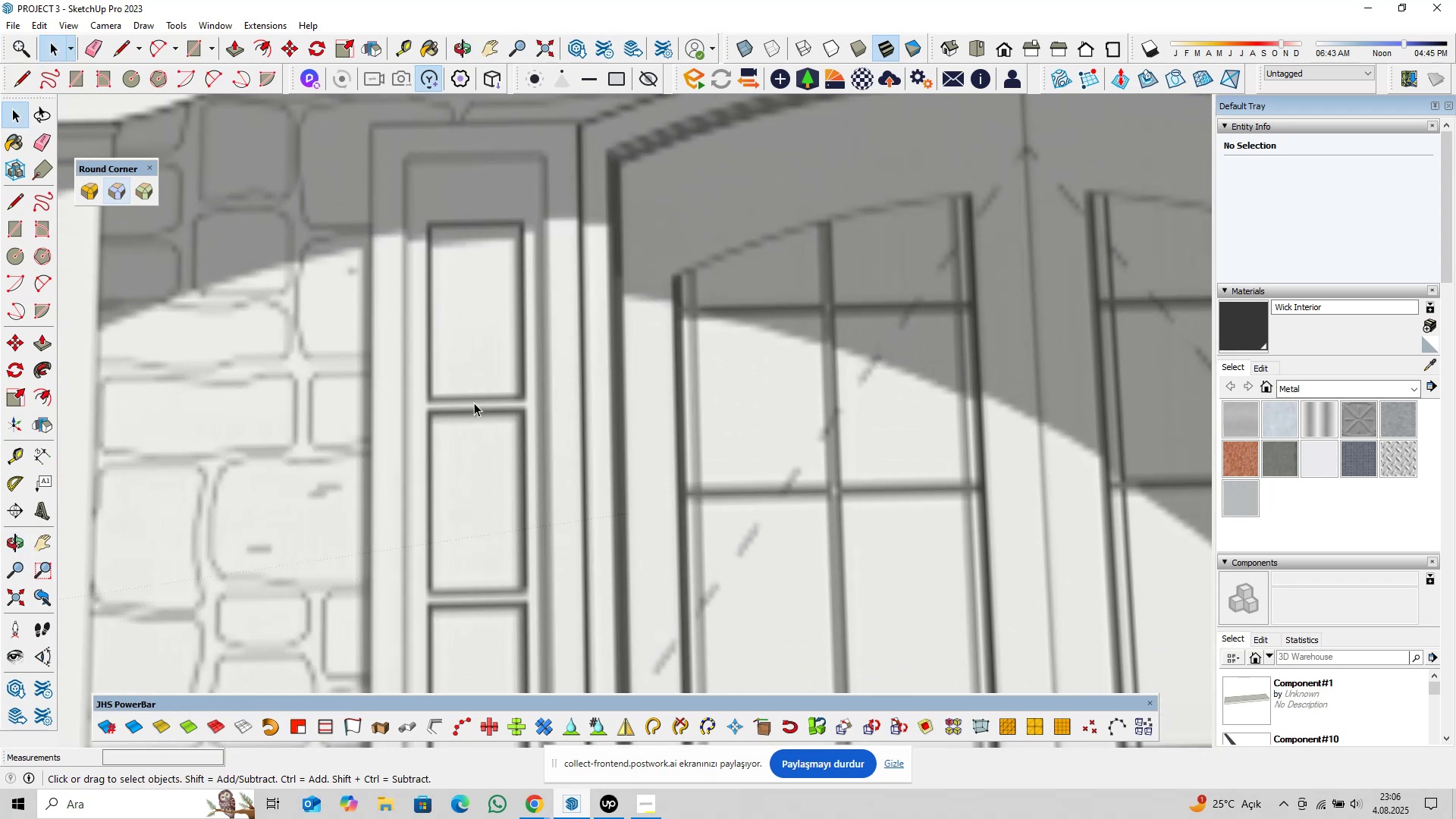 
type(pl)
 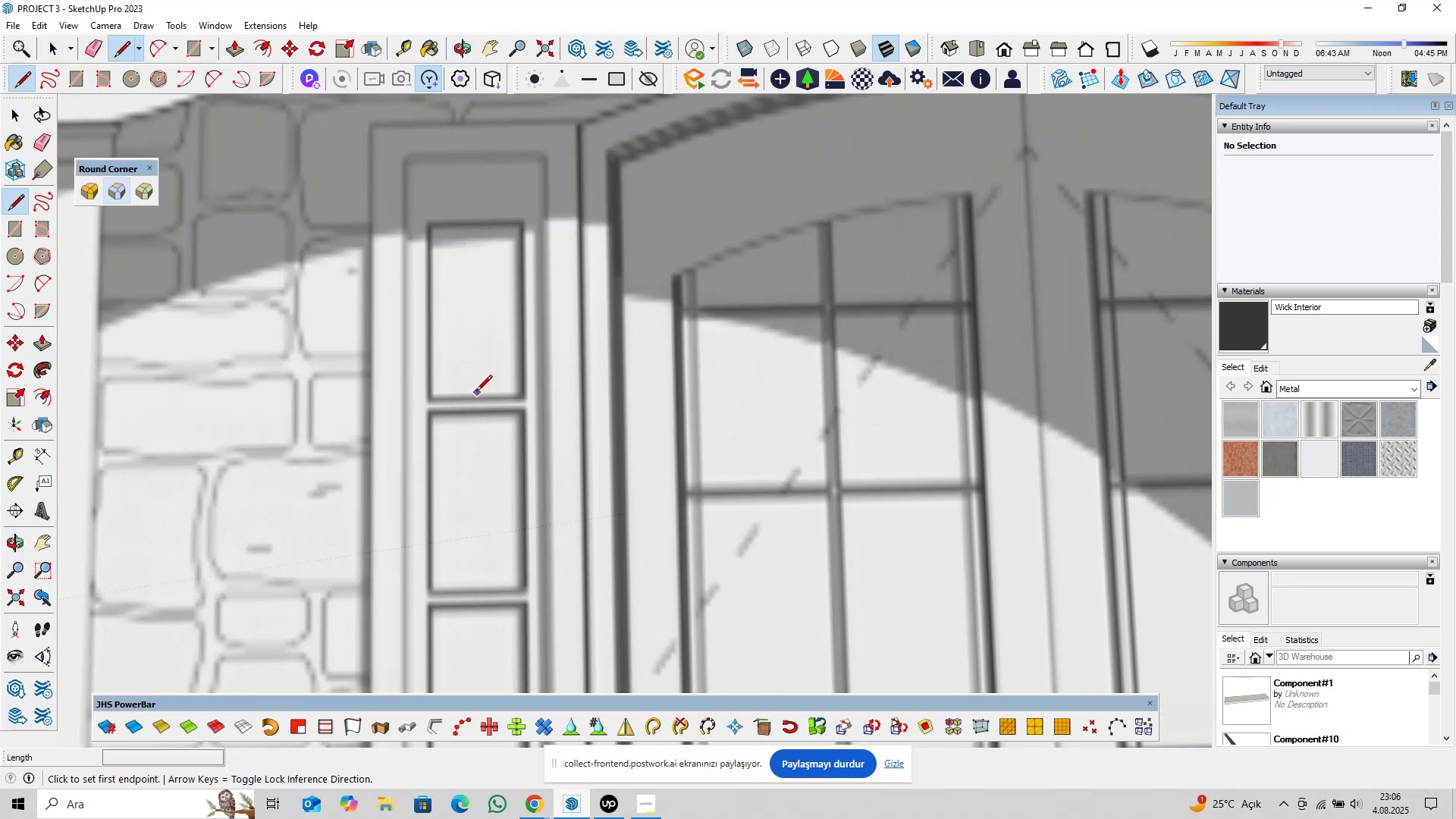 
scroll: coordinate [473, 393], scroll_direction: up, amount: 4.0
 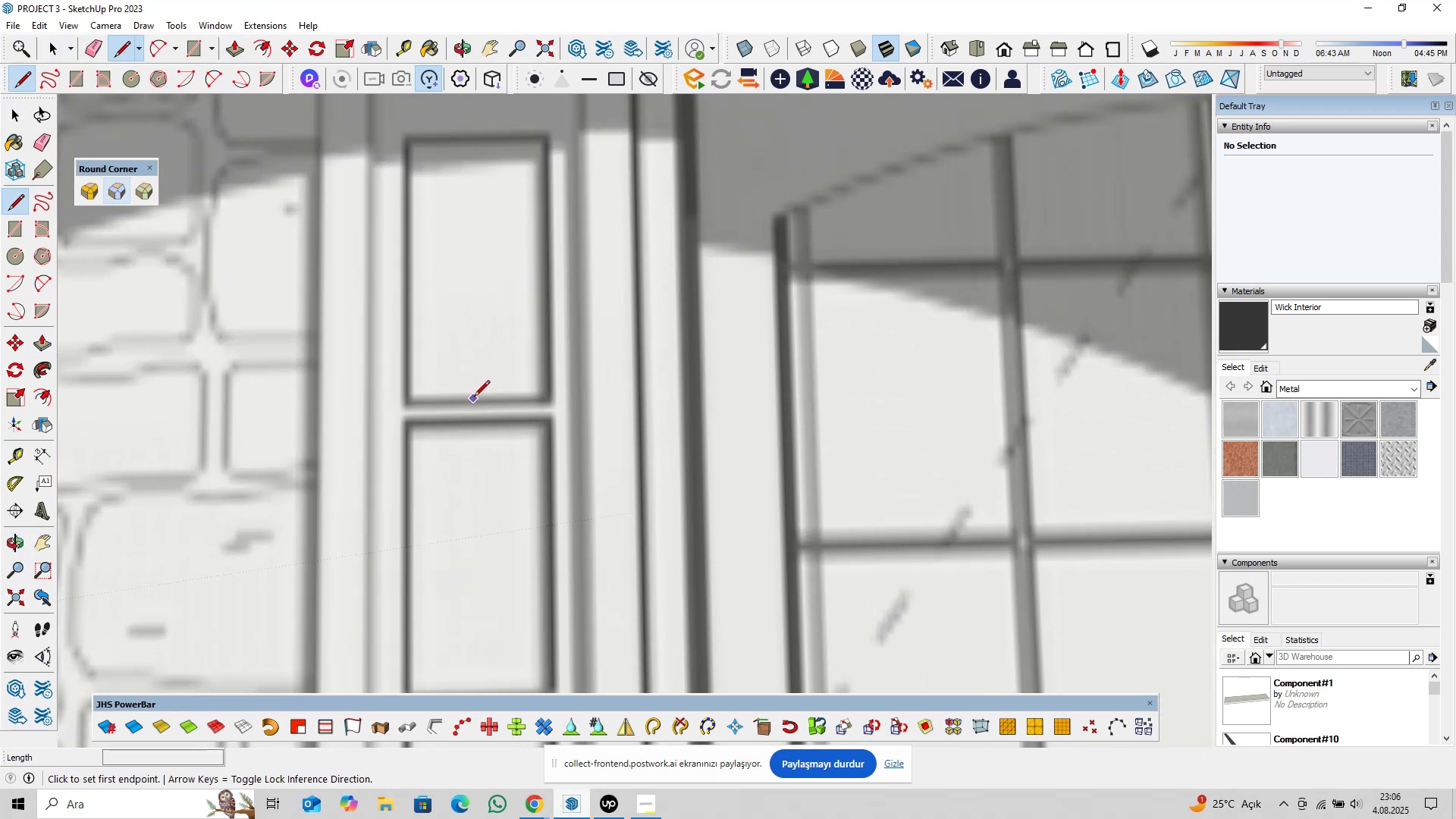 
left_click([474, 397])
 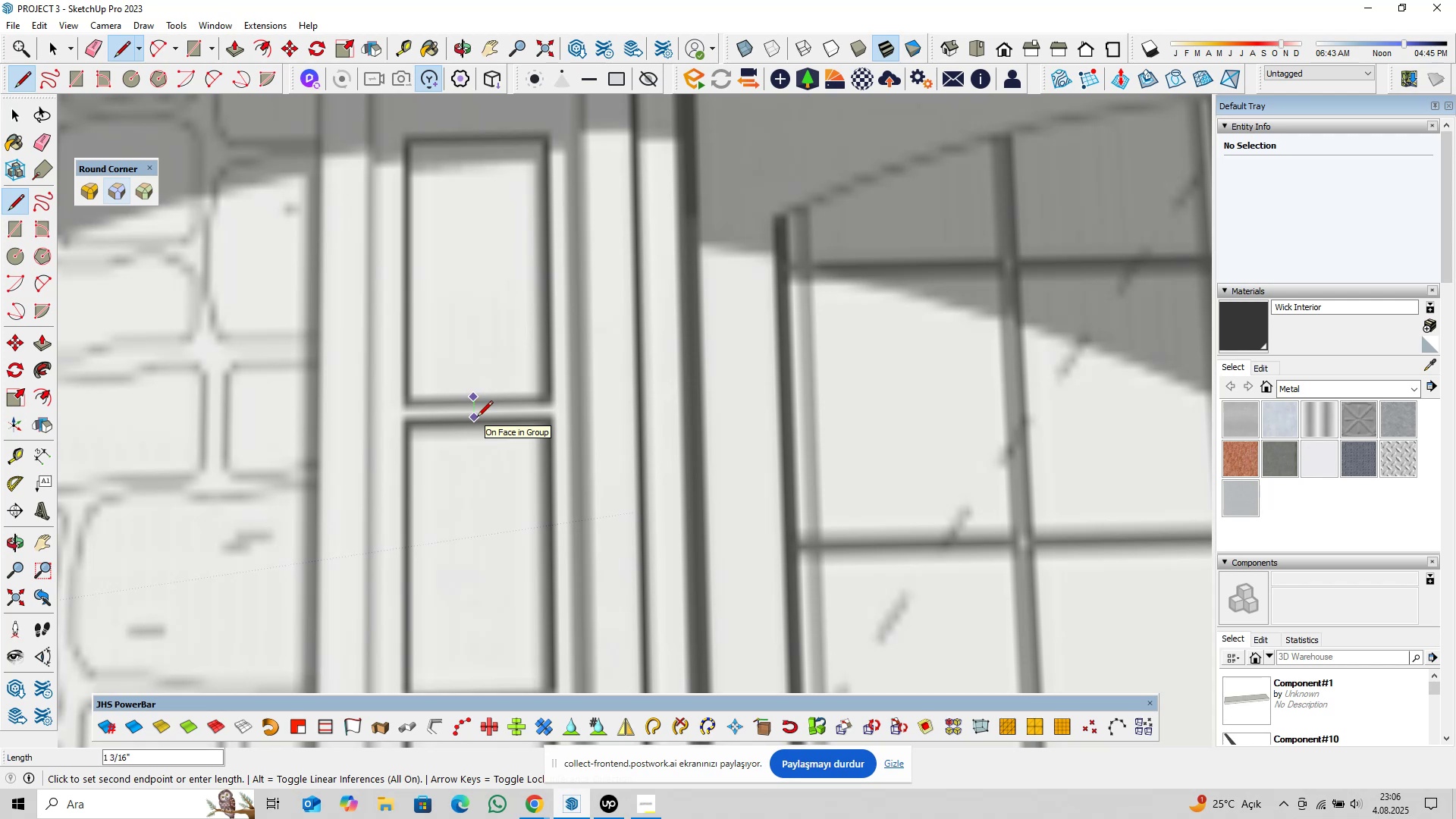 
key(Escape)
 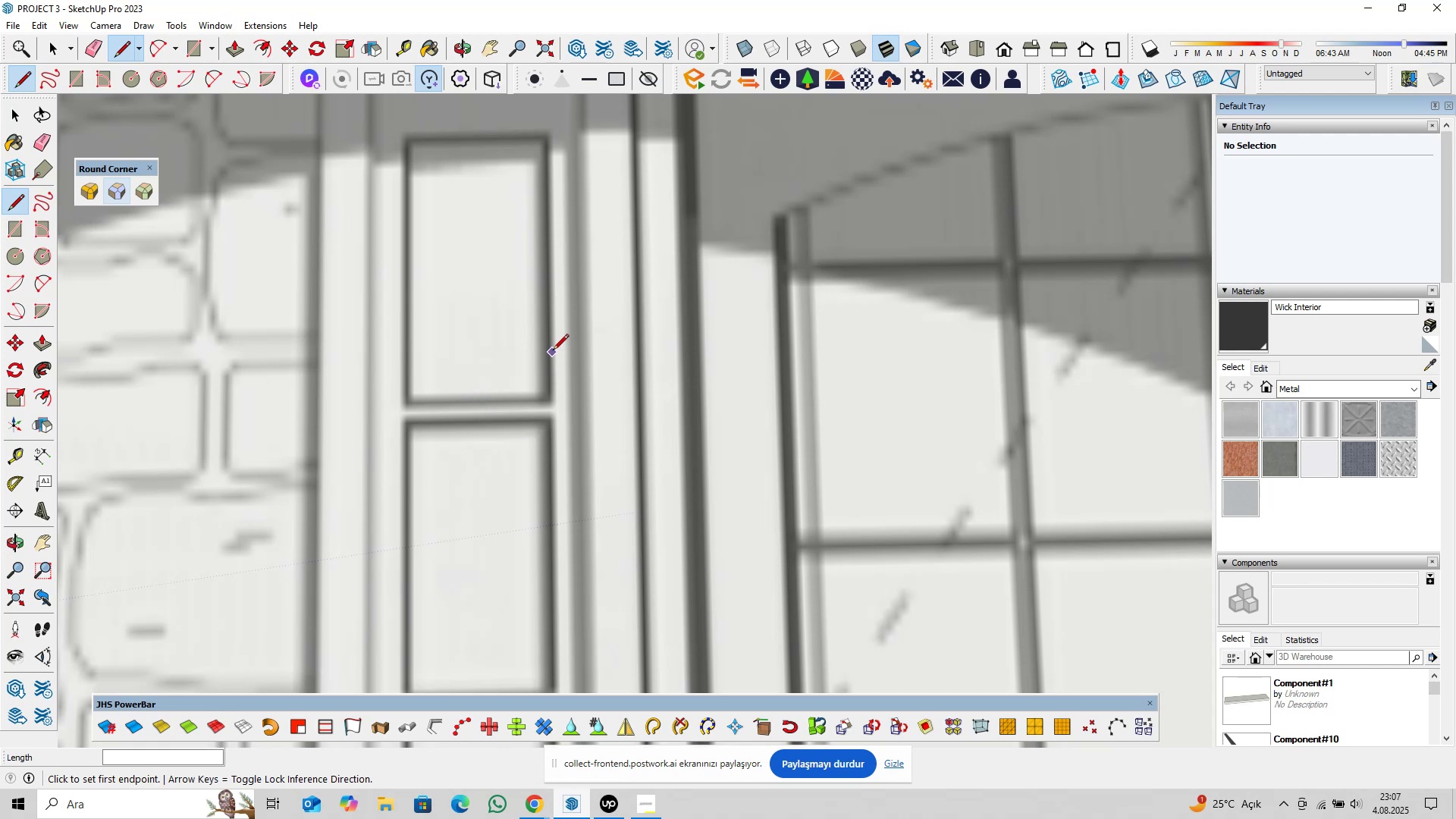 
left_click([552, 350])
 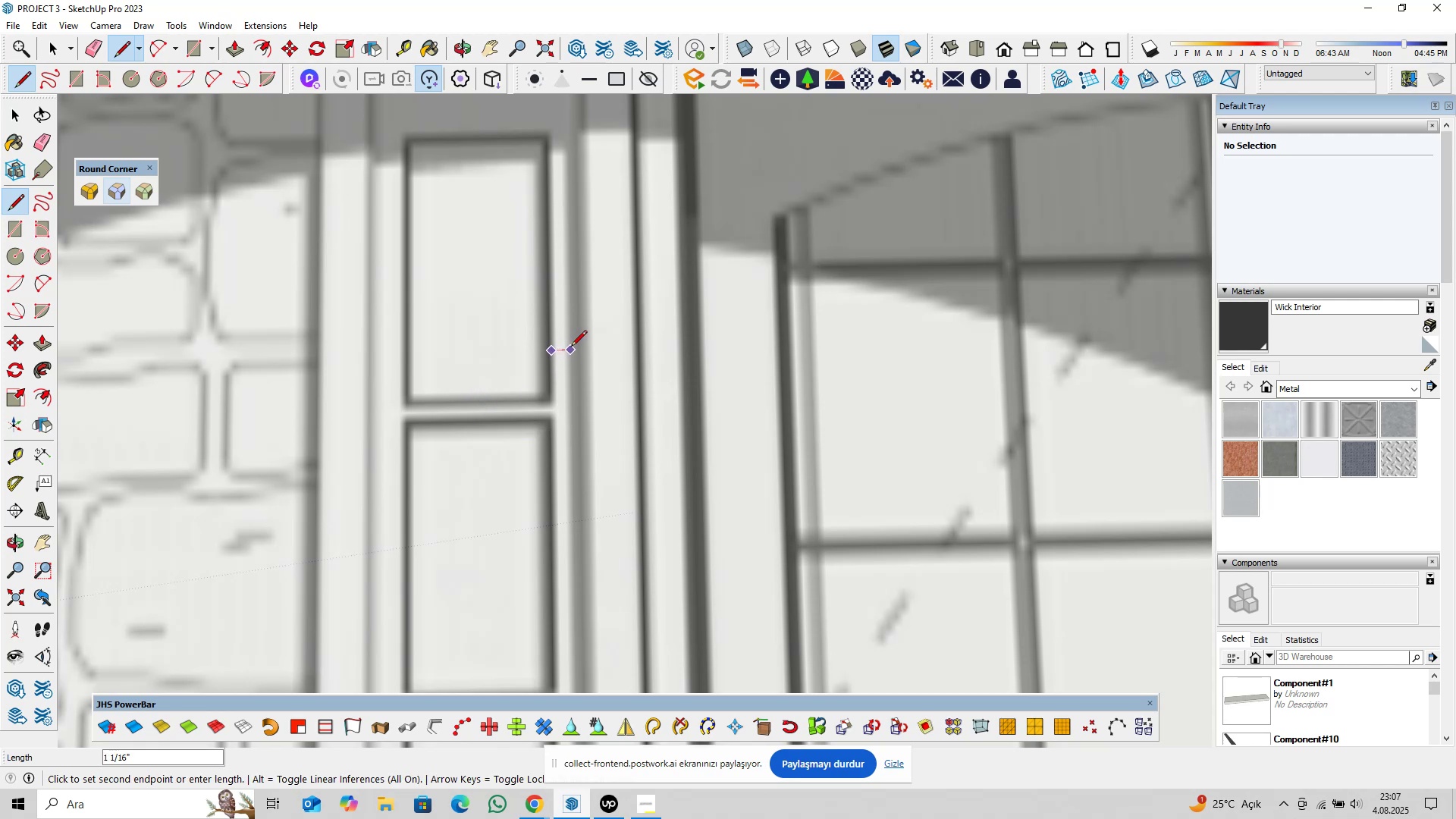 
key(Space)
 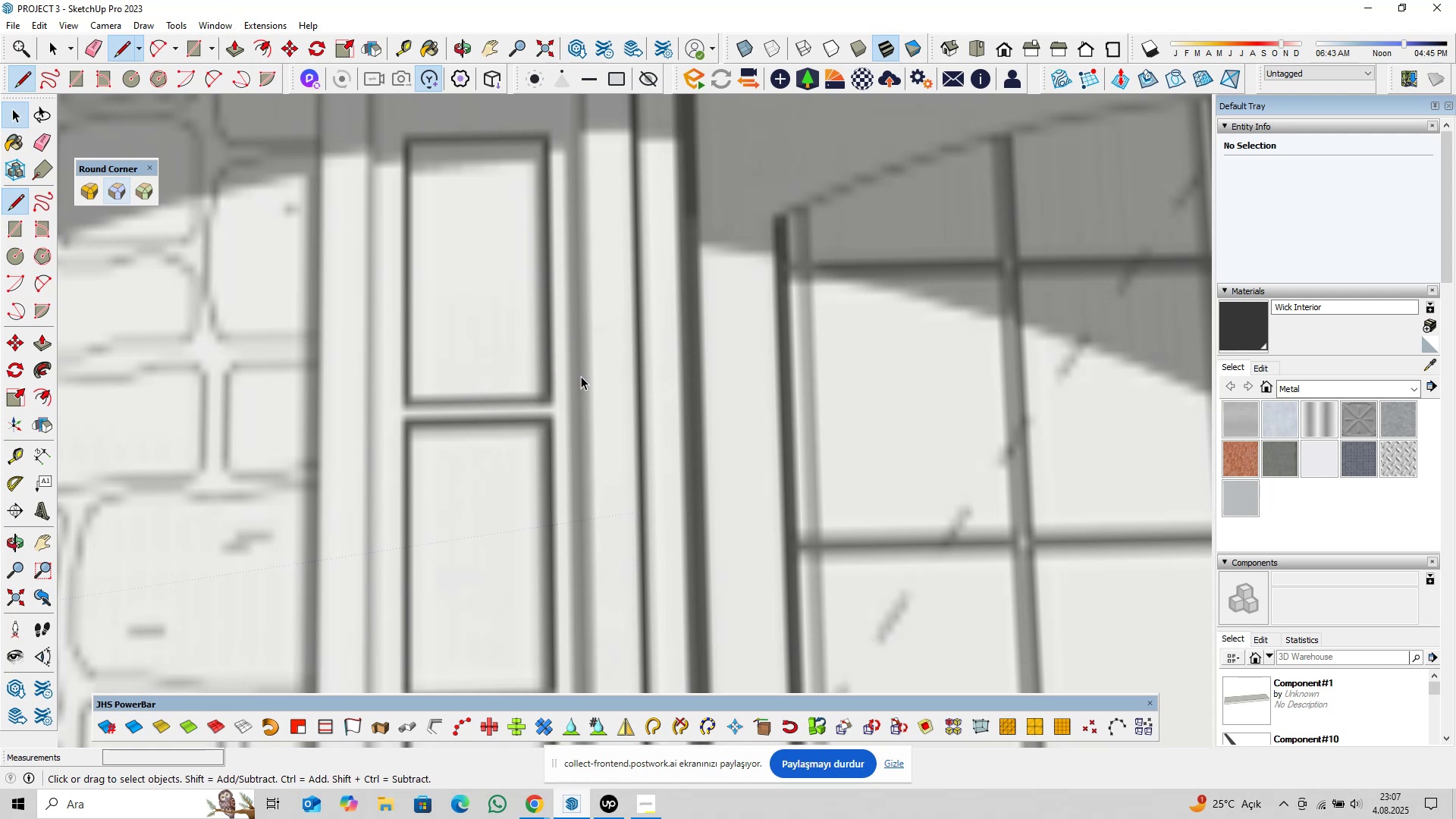 
scroll: coordinate [585, 381], scroll_direction: down, amount: 6.0
 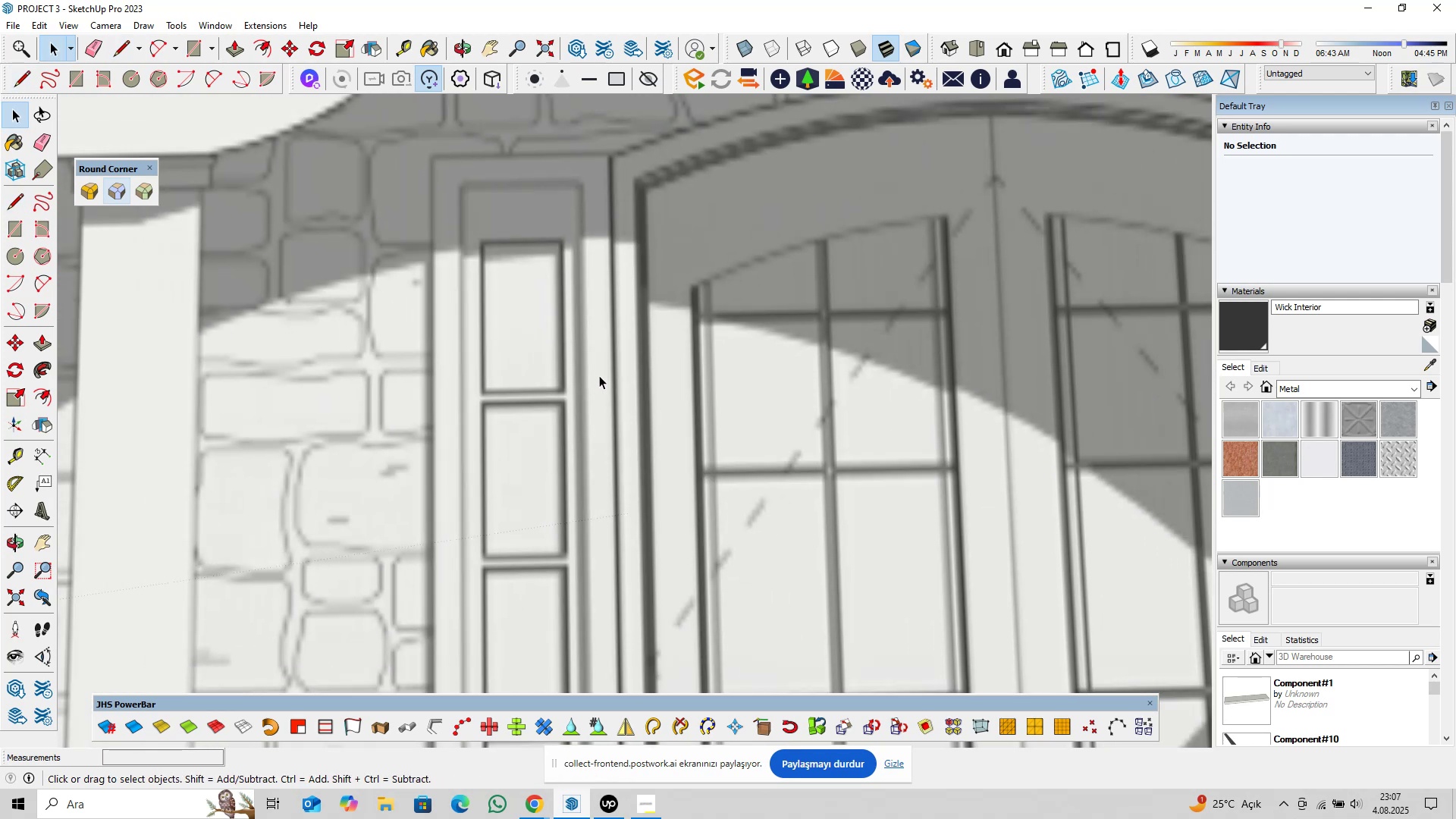 
hold_key(key=ShiftLeft, duration=0.34)
 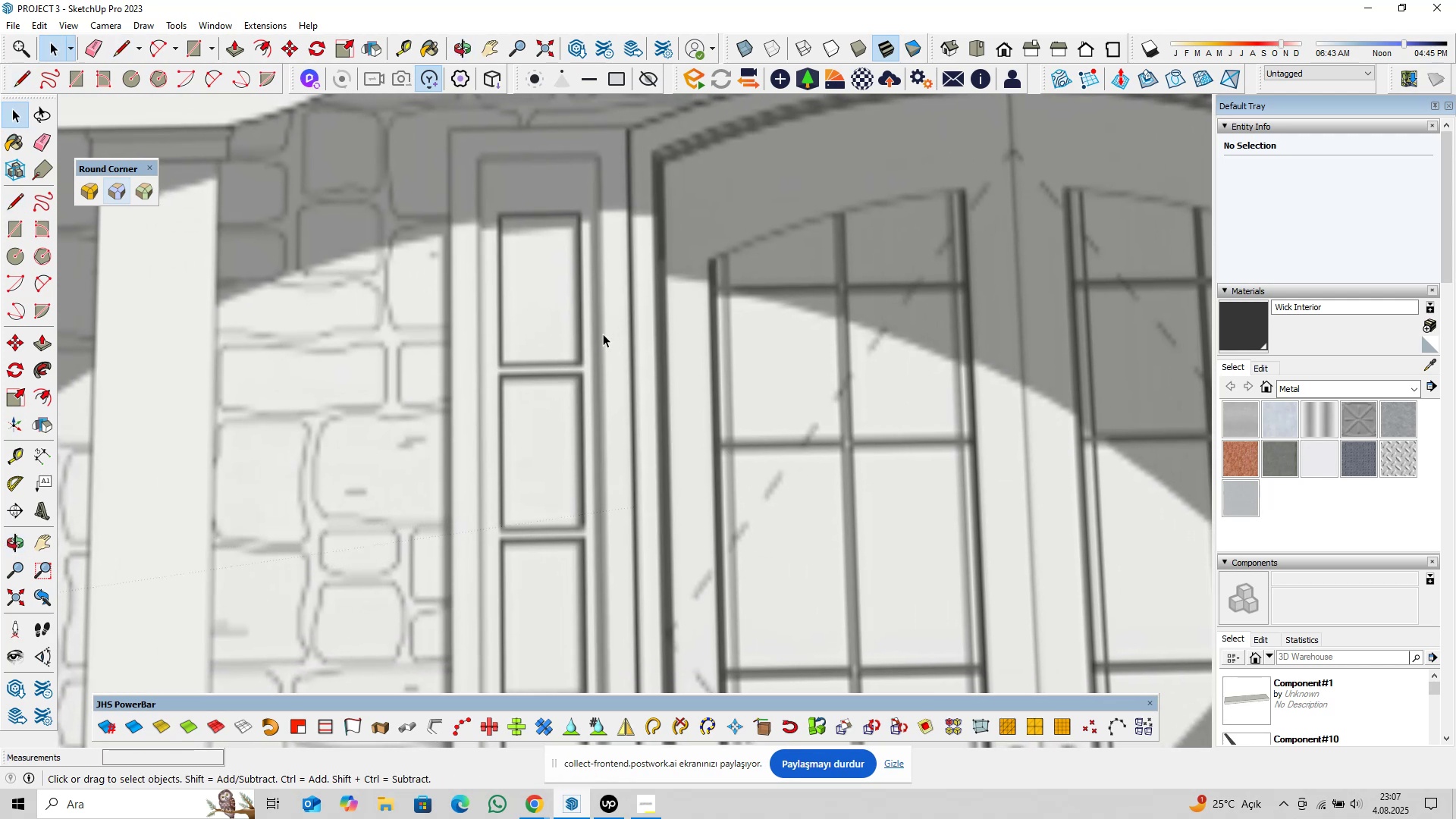 
scroll: coordinate [604, 324], scroll_direction: down, amount: 9.0
 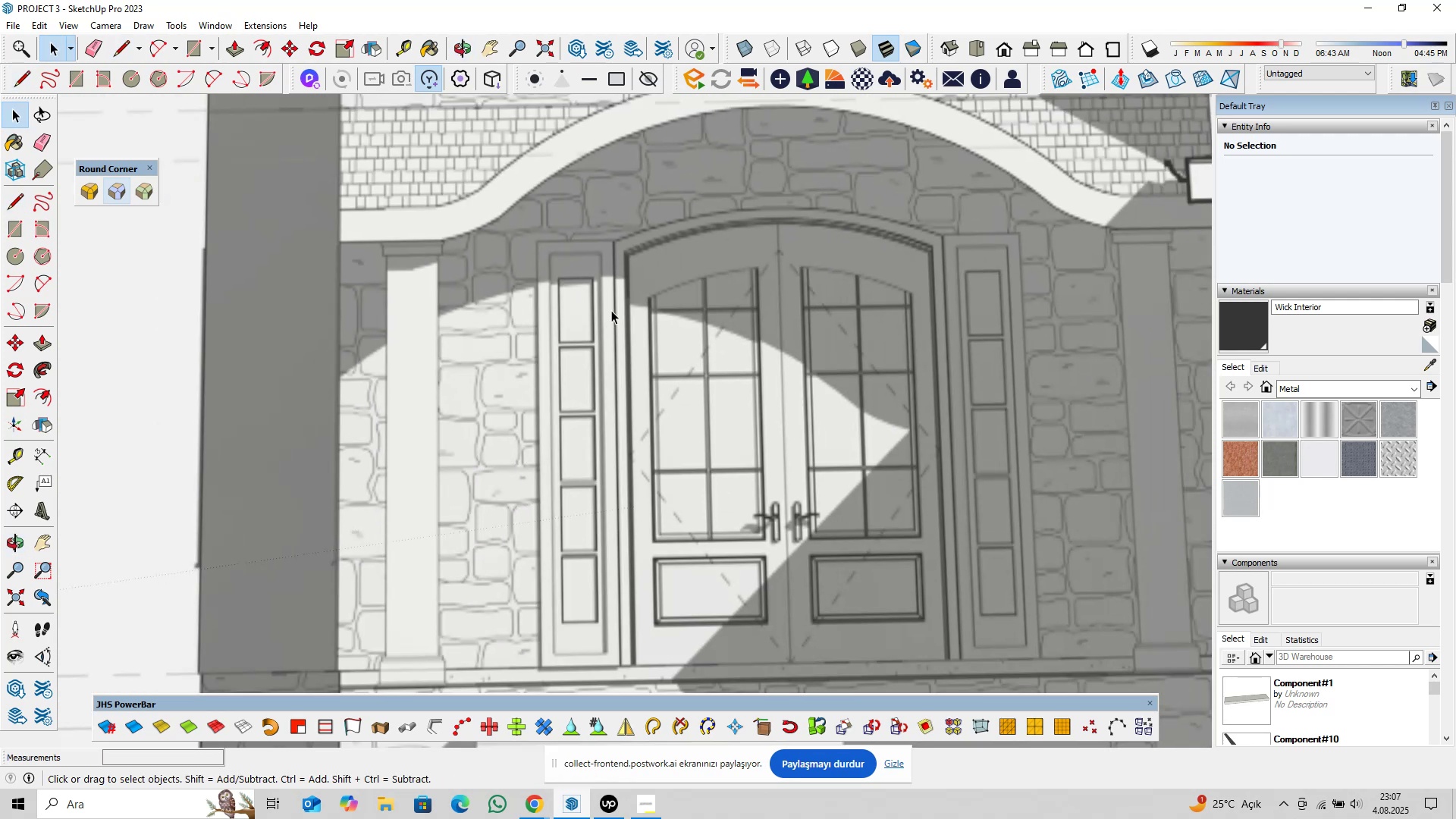 
hold_key(key=ShiftLeft, duration=0.35)
 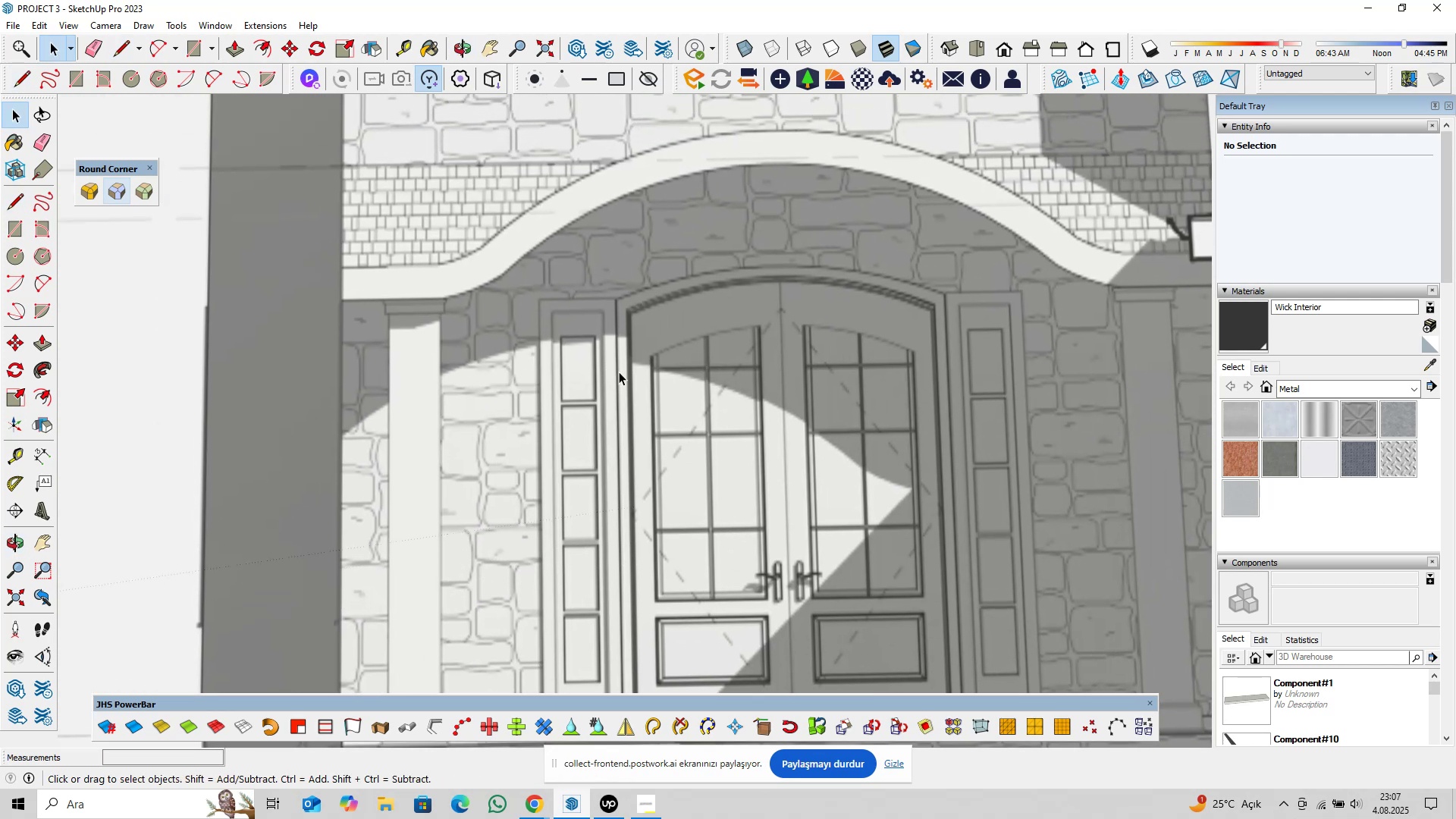 
hold_key(key=ShiftLeft, duration=0.48)
 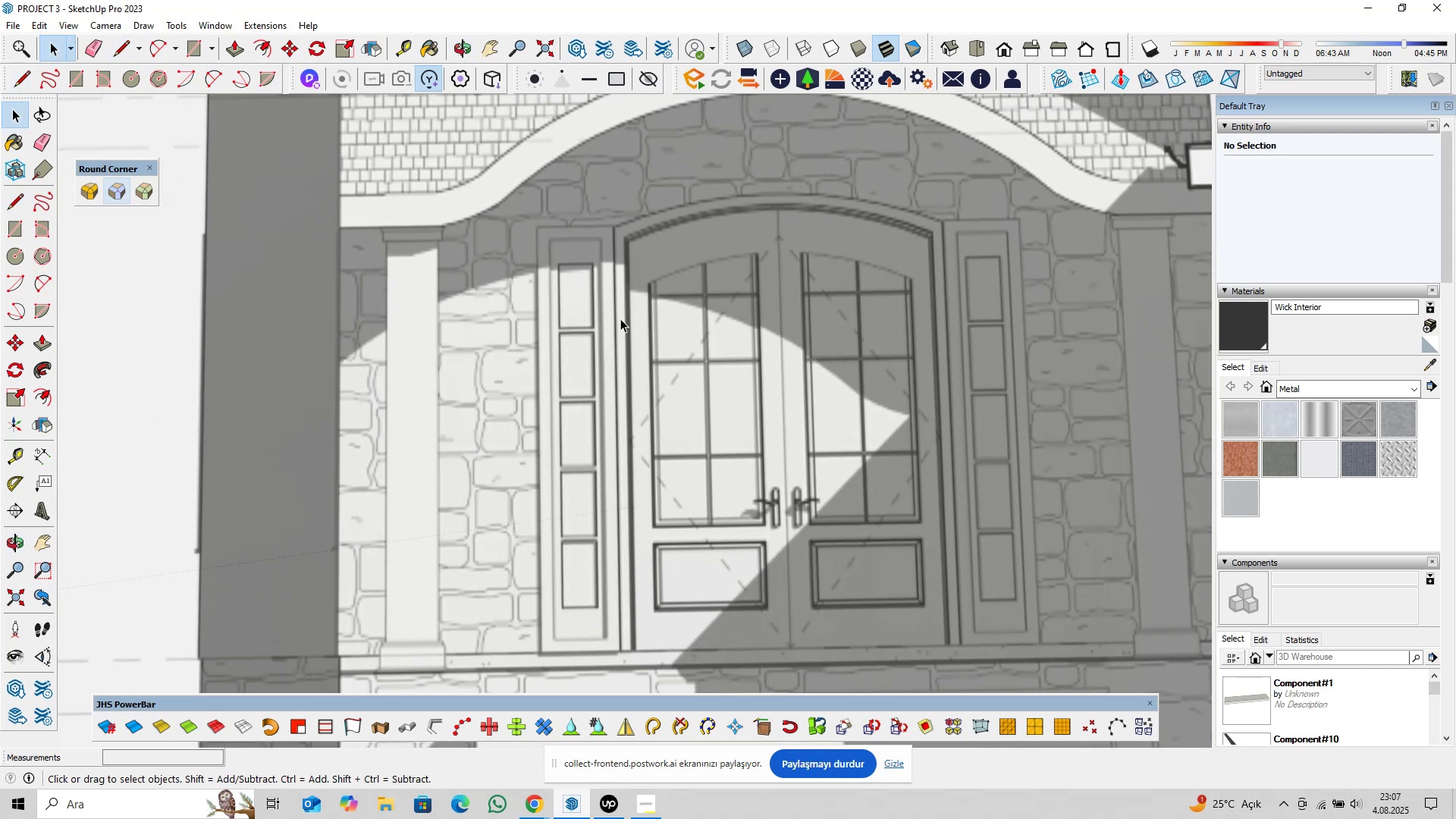 
hold_key(key=ShiftLeft, duration=0.45)
 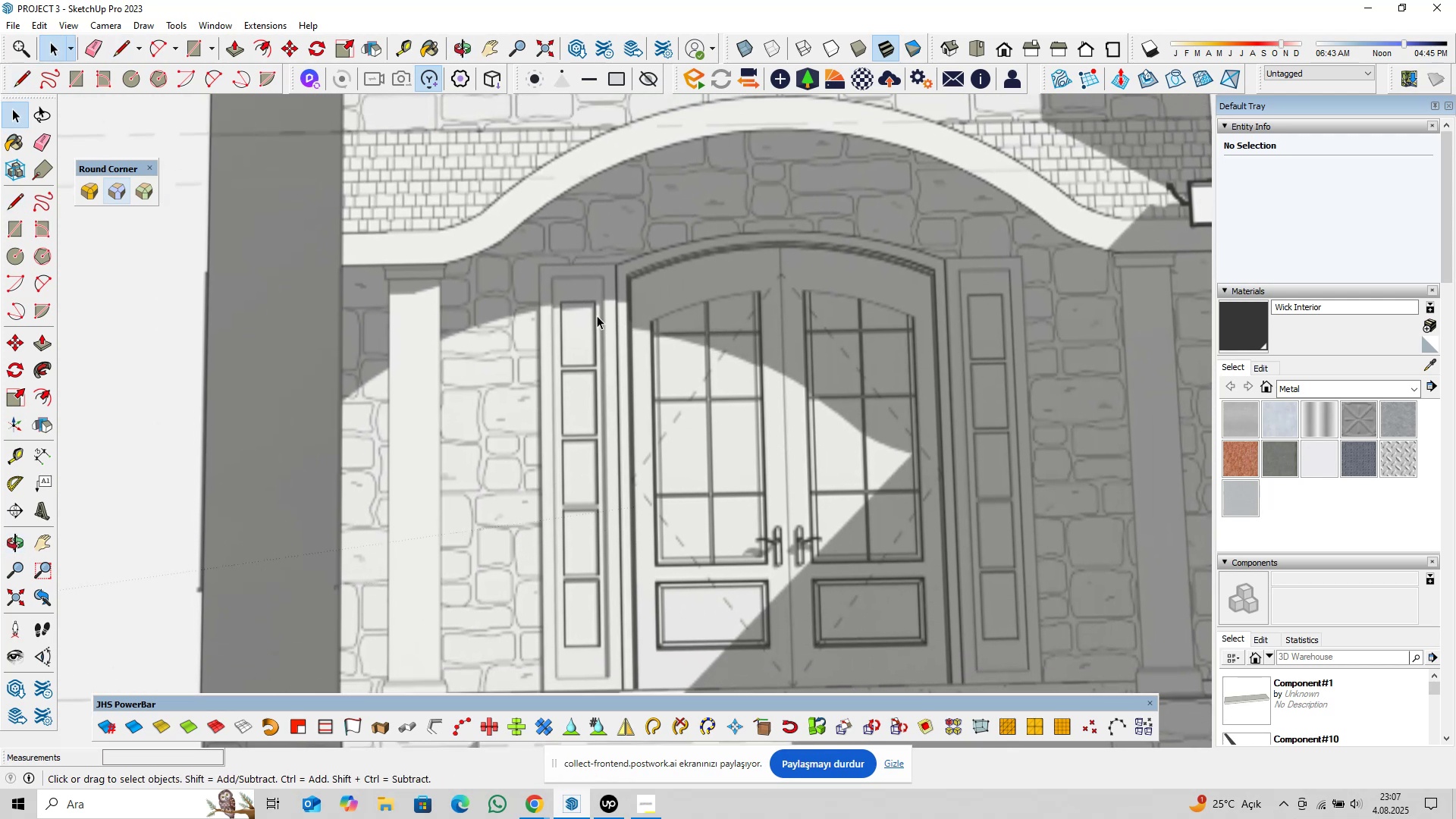 
scroll: coordinate [575, 328], scroll_direction: up, amount: 13.0
 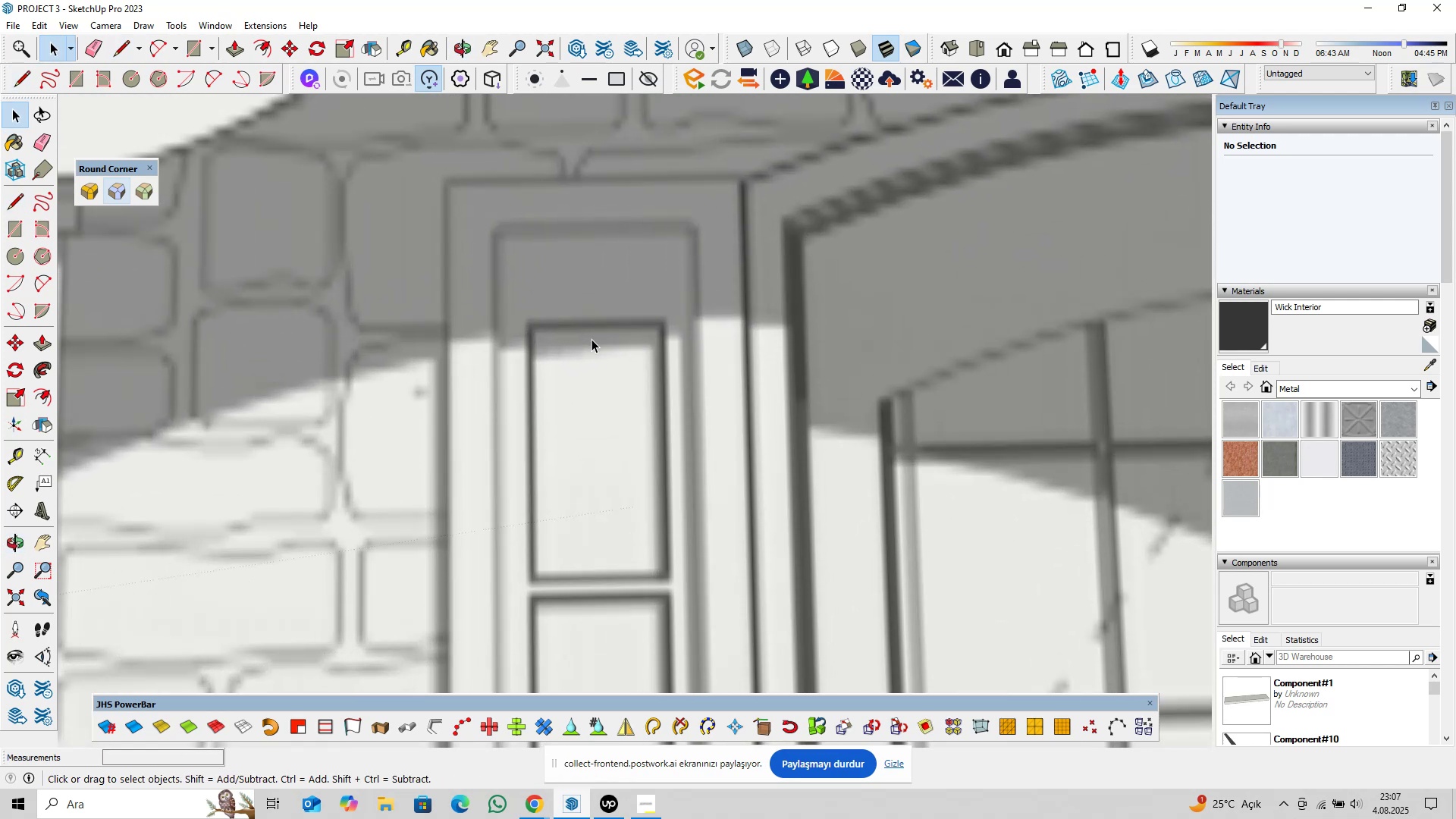 
type(pl)
 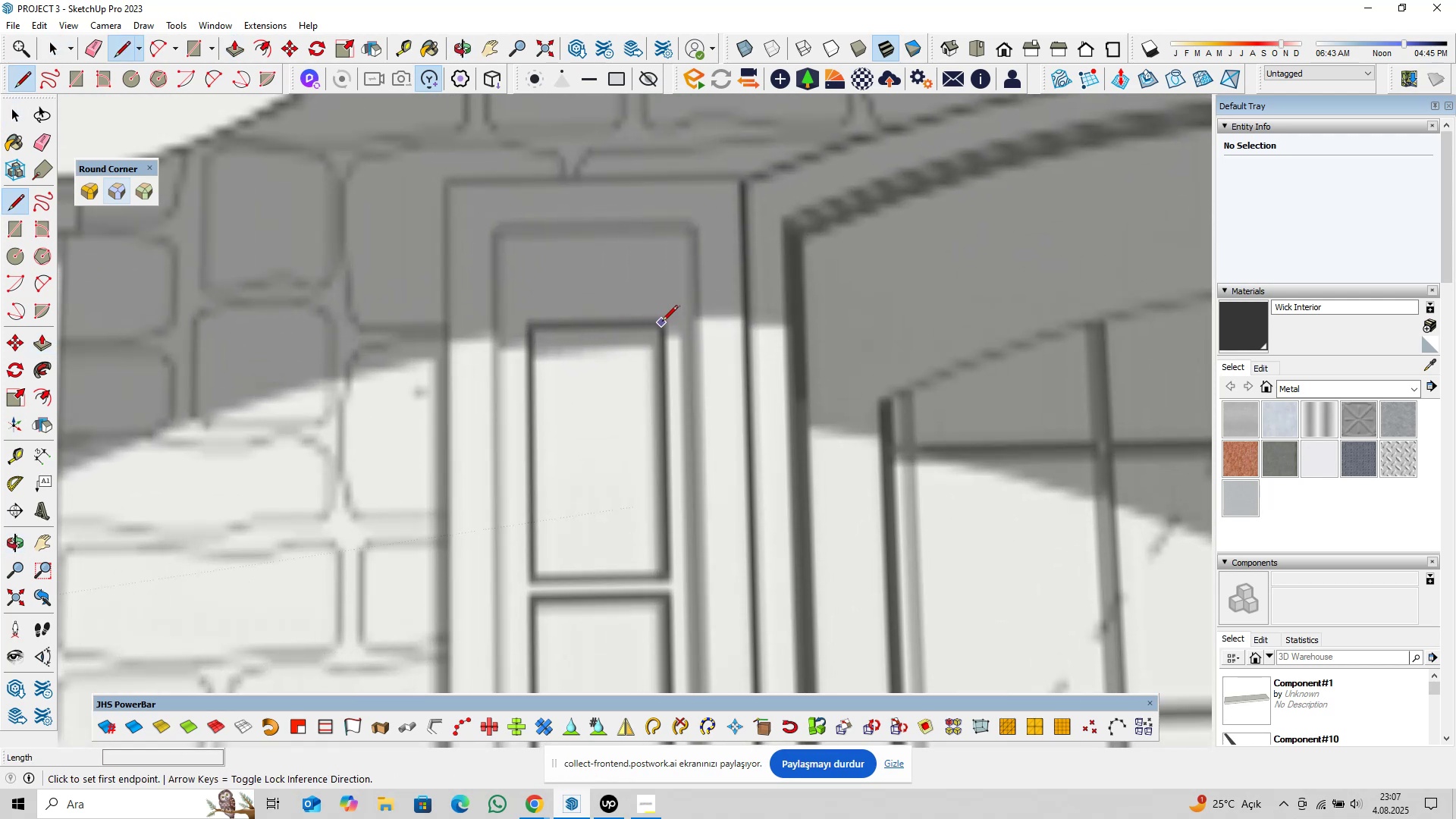 
left_click([662, 322])
 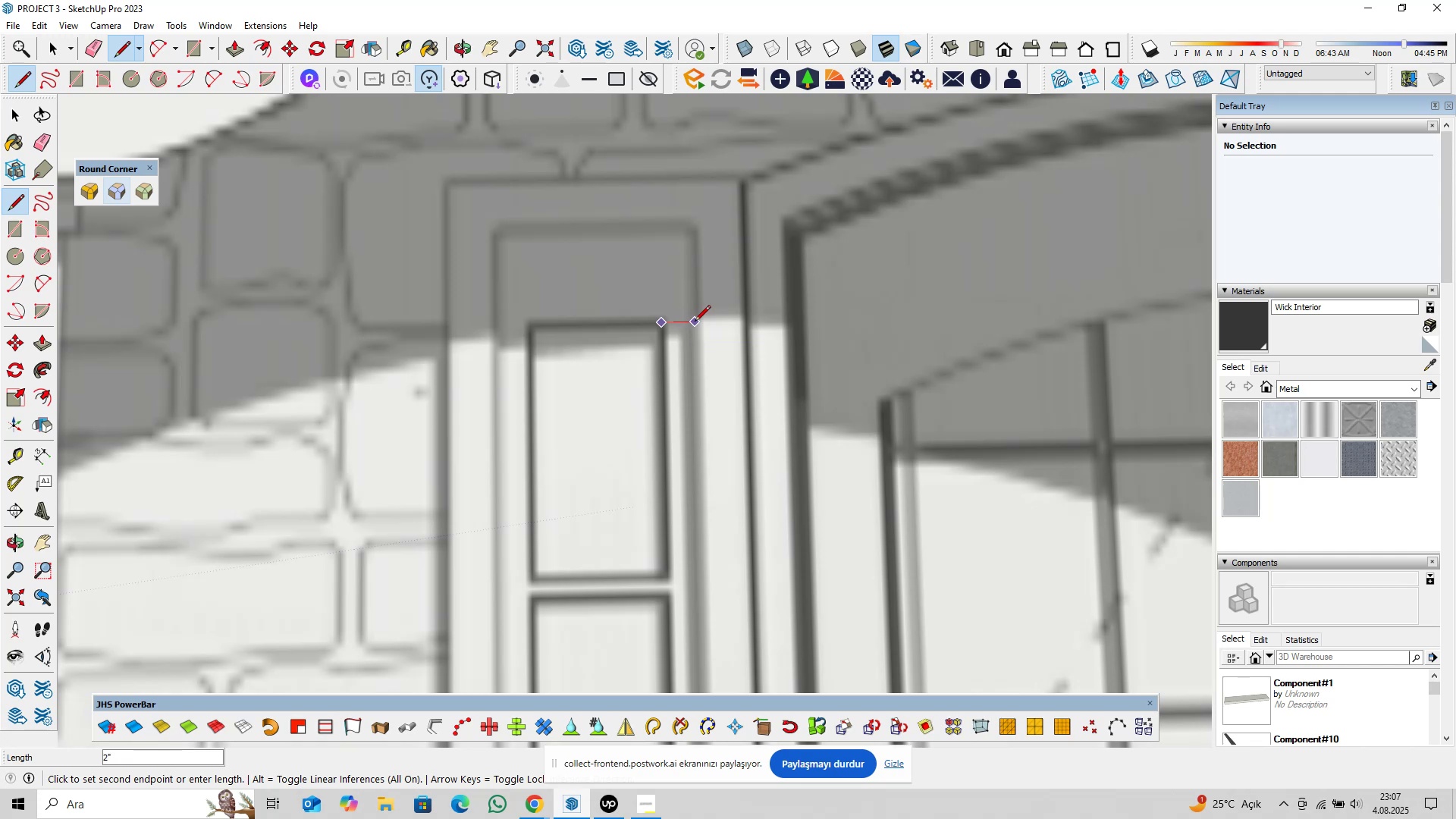 
key(Escape)
 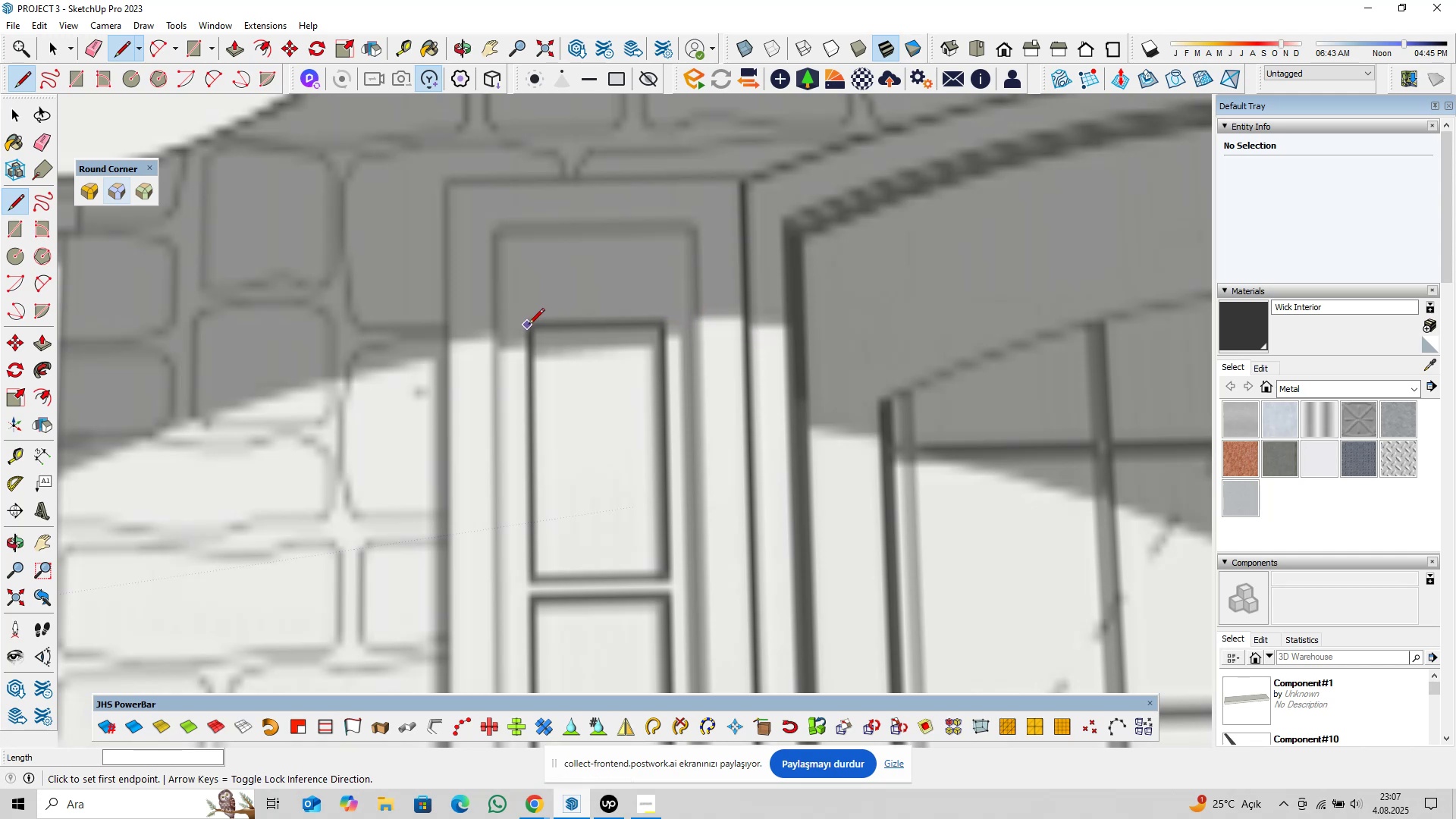 
left_click([529, 325])
 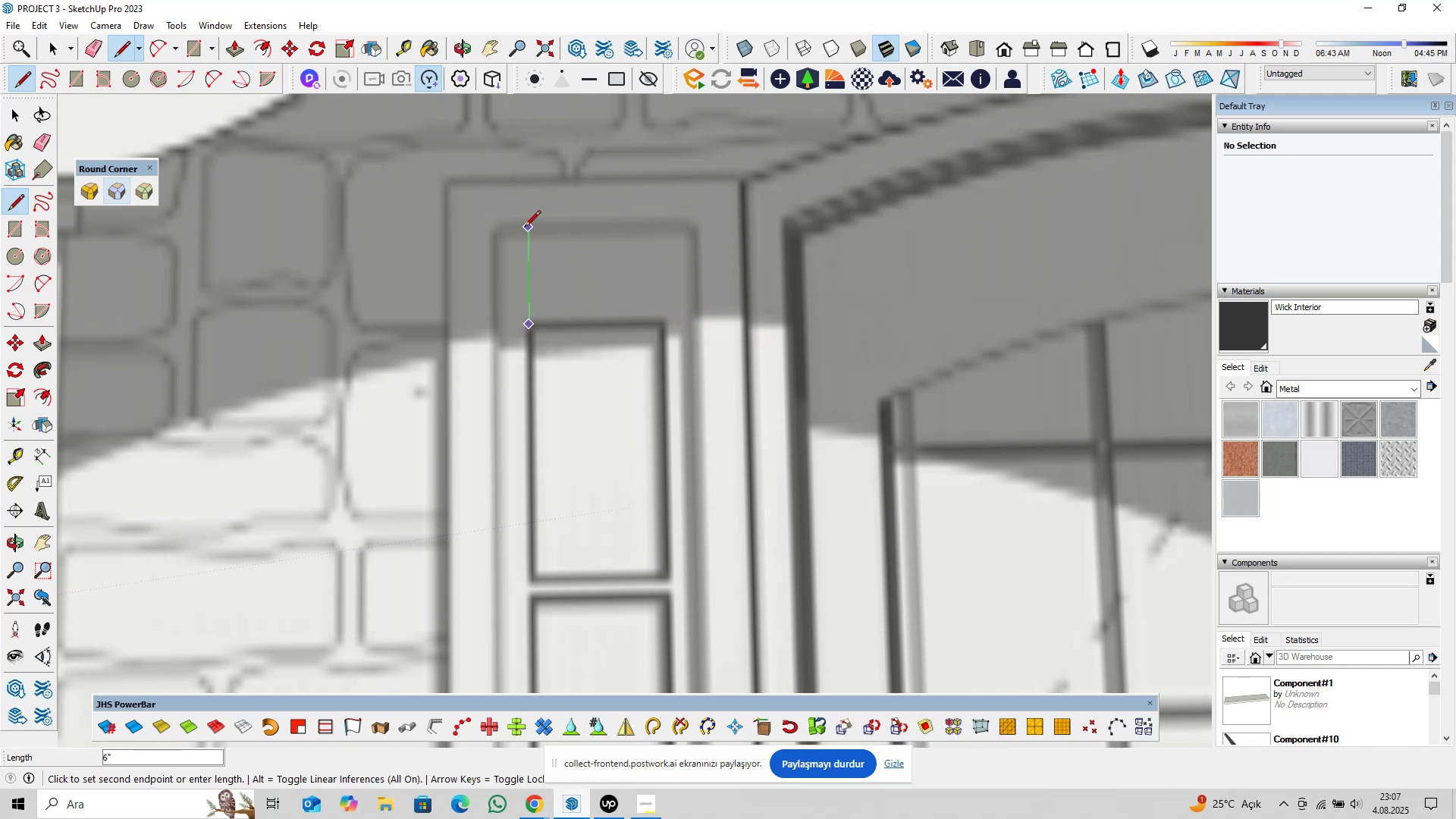 
key(Escape)
 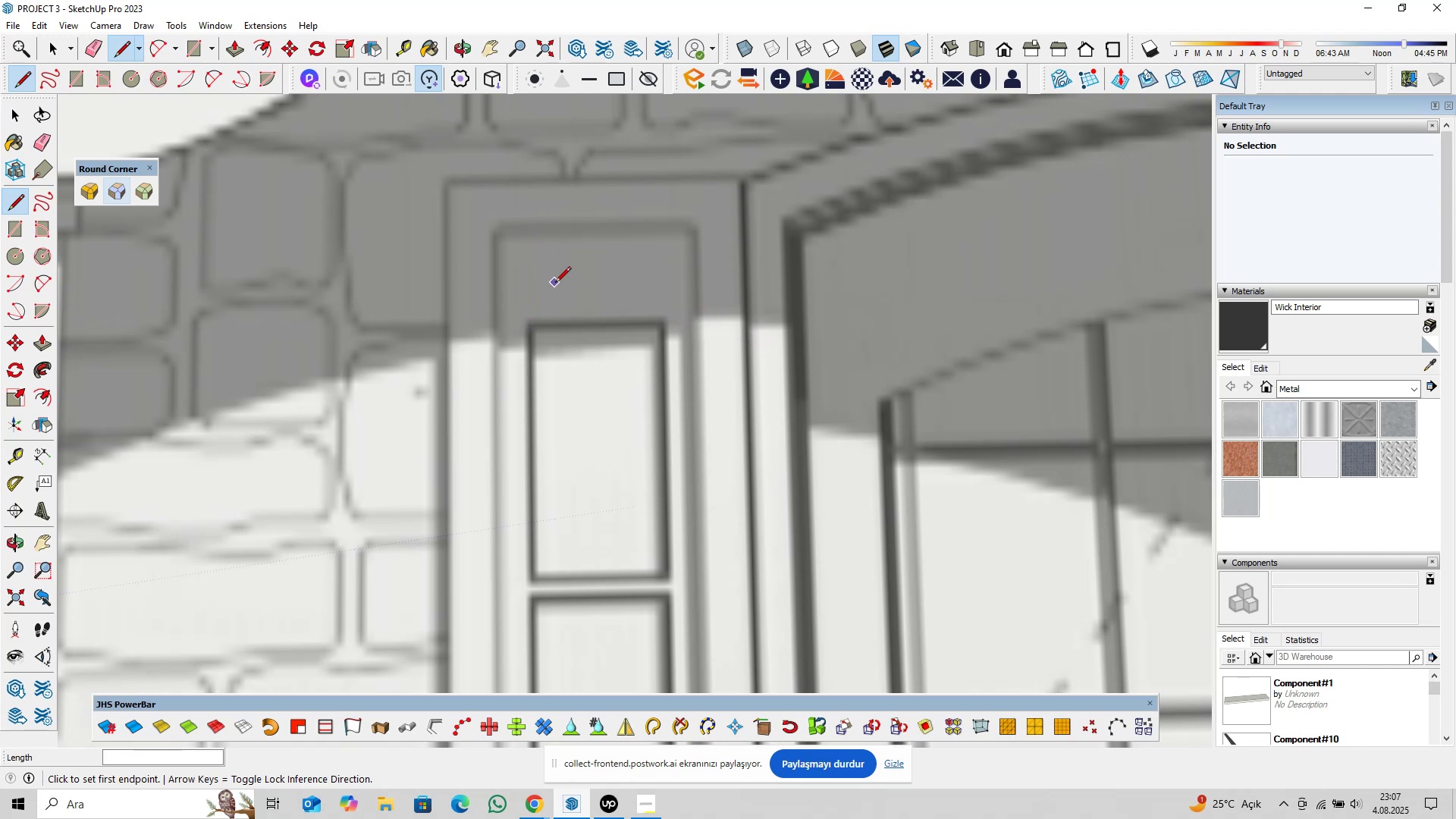 
scroll: coordinate [593, 369], scroll_direction: down, amount: 17.0
 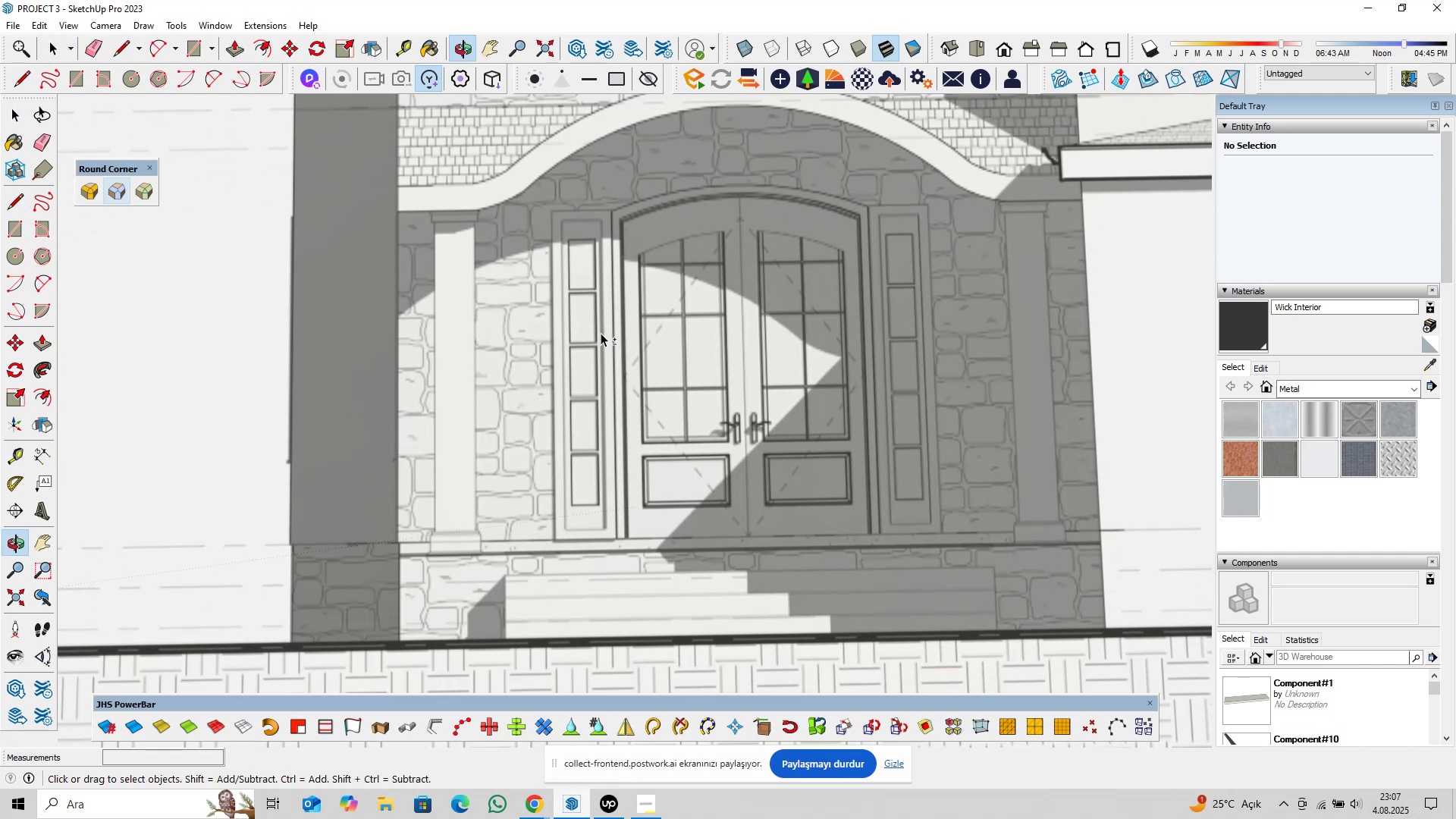 
key(Space)
 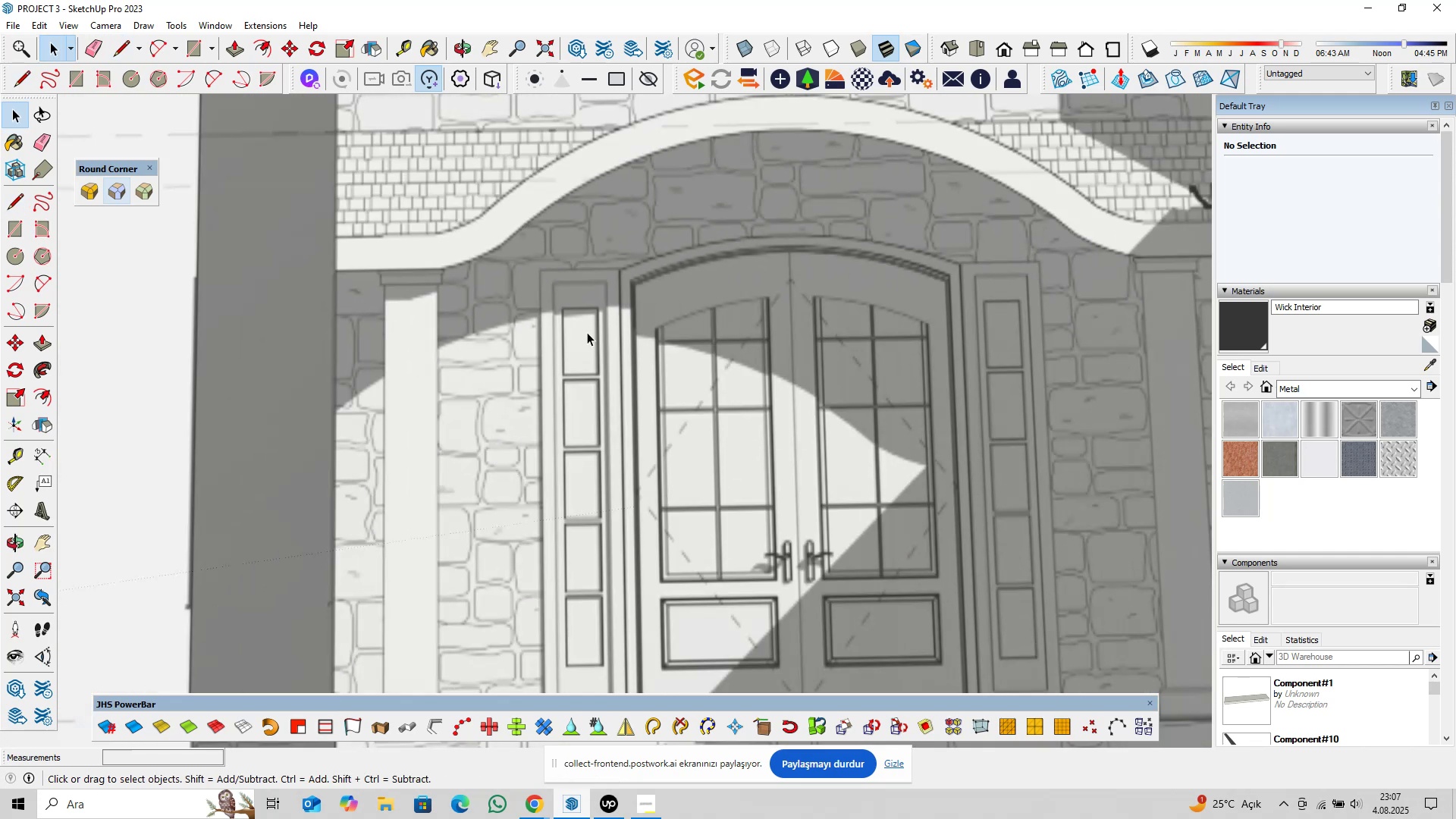 
hold_key(key=ShiftLeft, duration=0.42)
 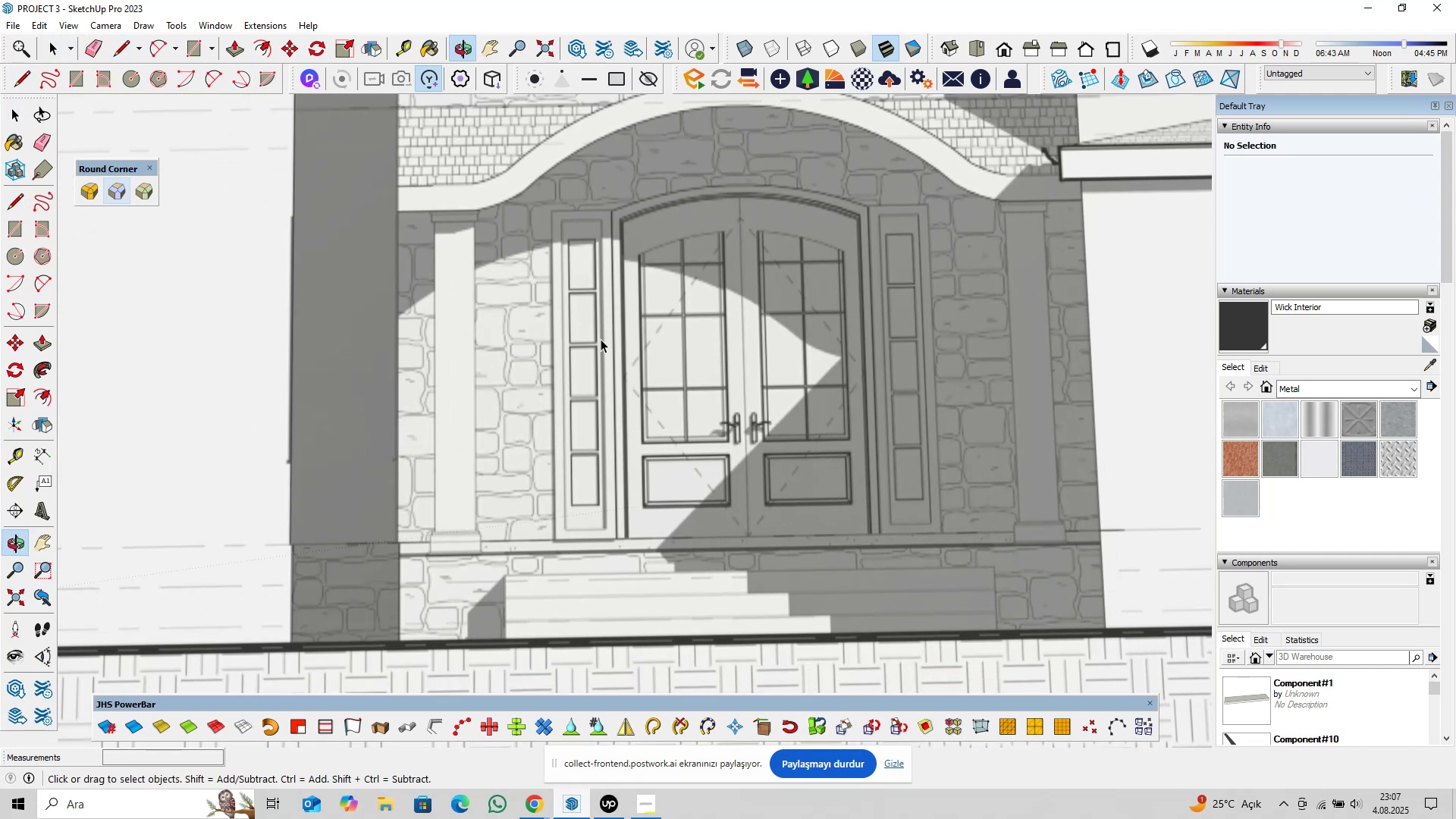 
scroll: coordinate [601, 340], scroll_direction: up, amount: 2.0
 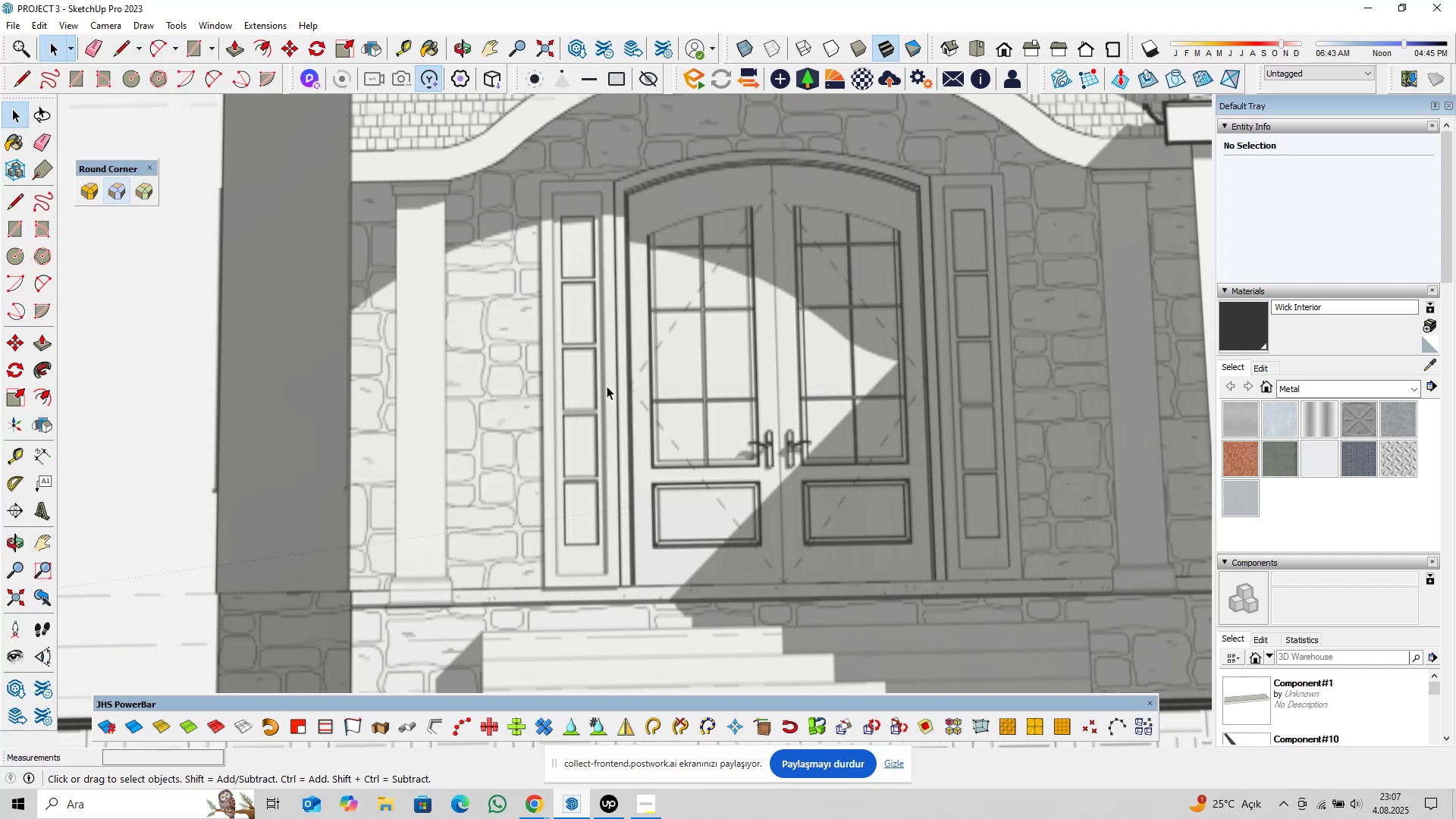 
wait(9.2)
 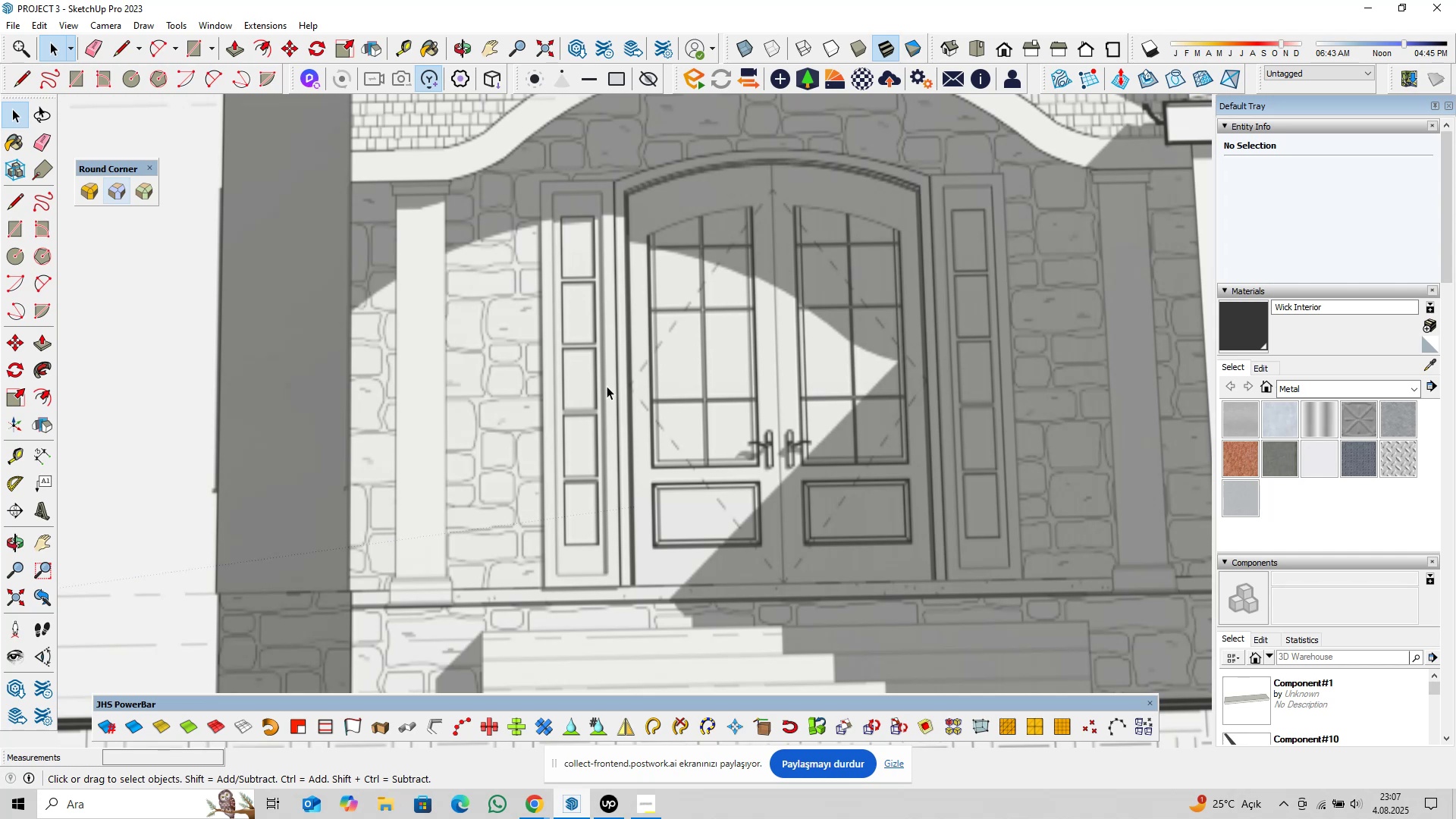 
scroll: coordinate [570, 548], scroll_direction: up, amount: 9.0
 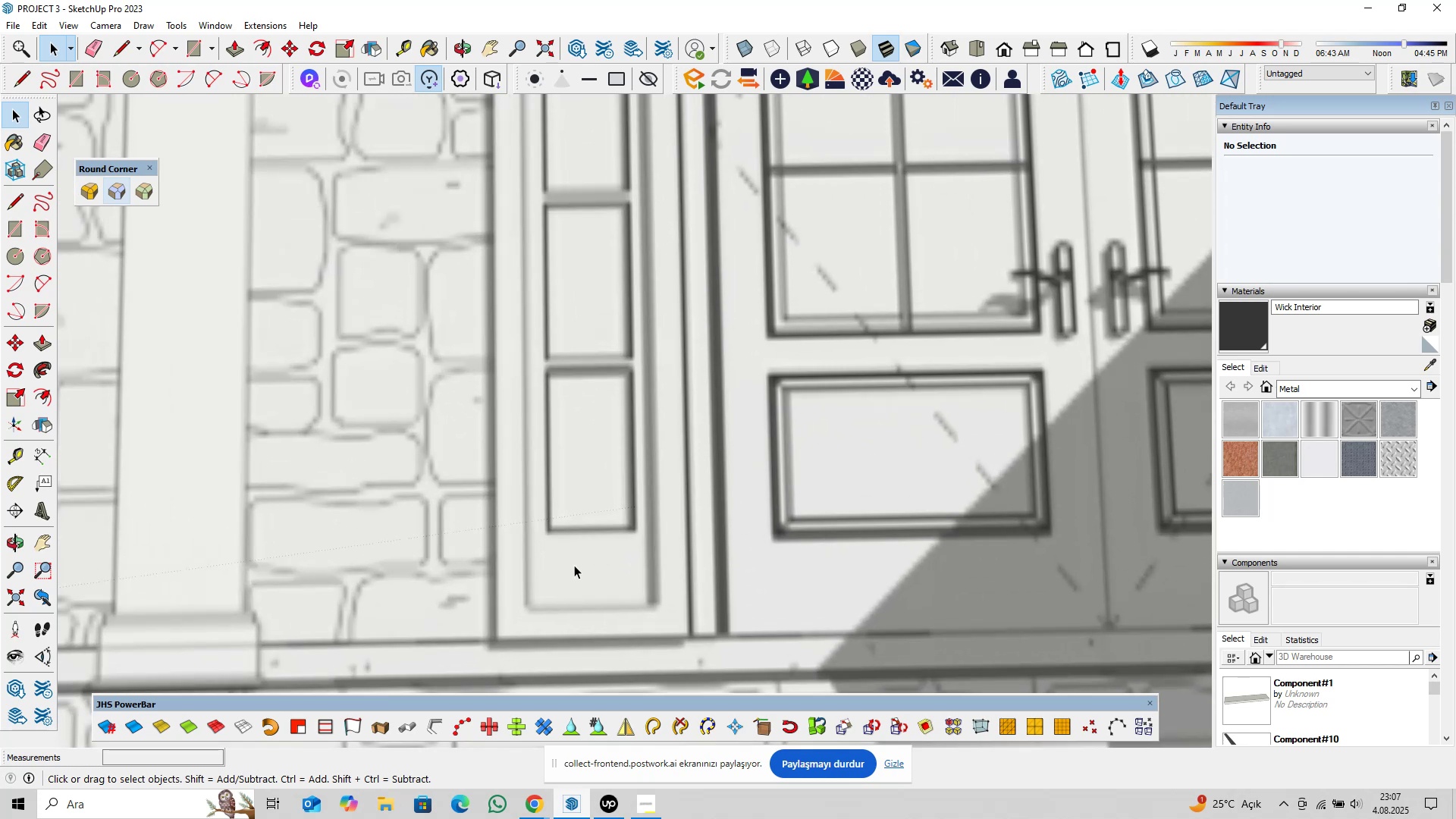 
type(pl)
 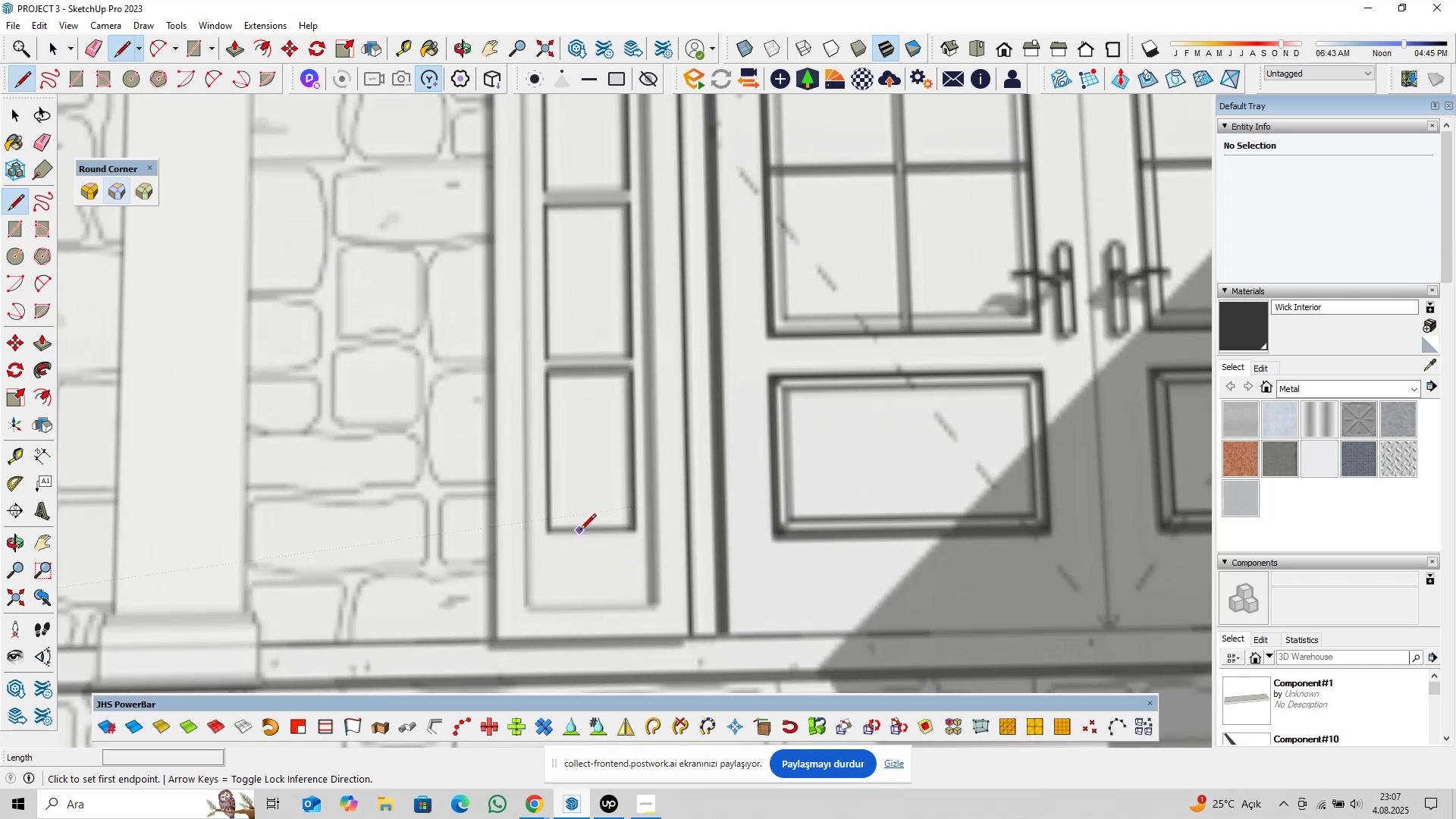 
left_click([580, 531])
 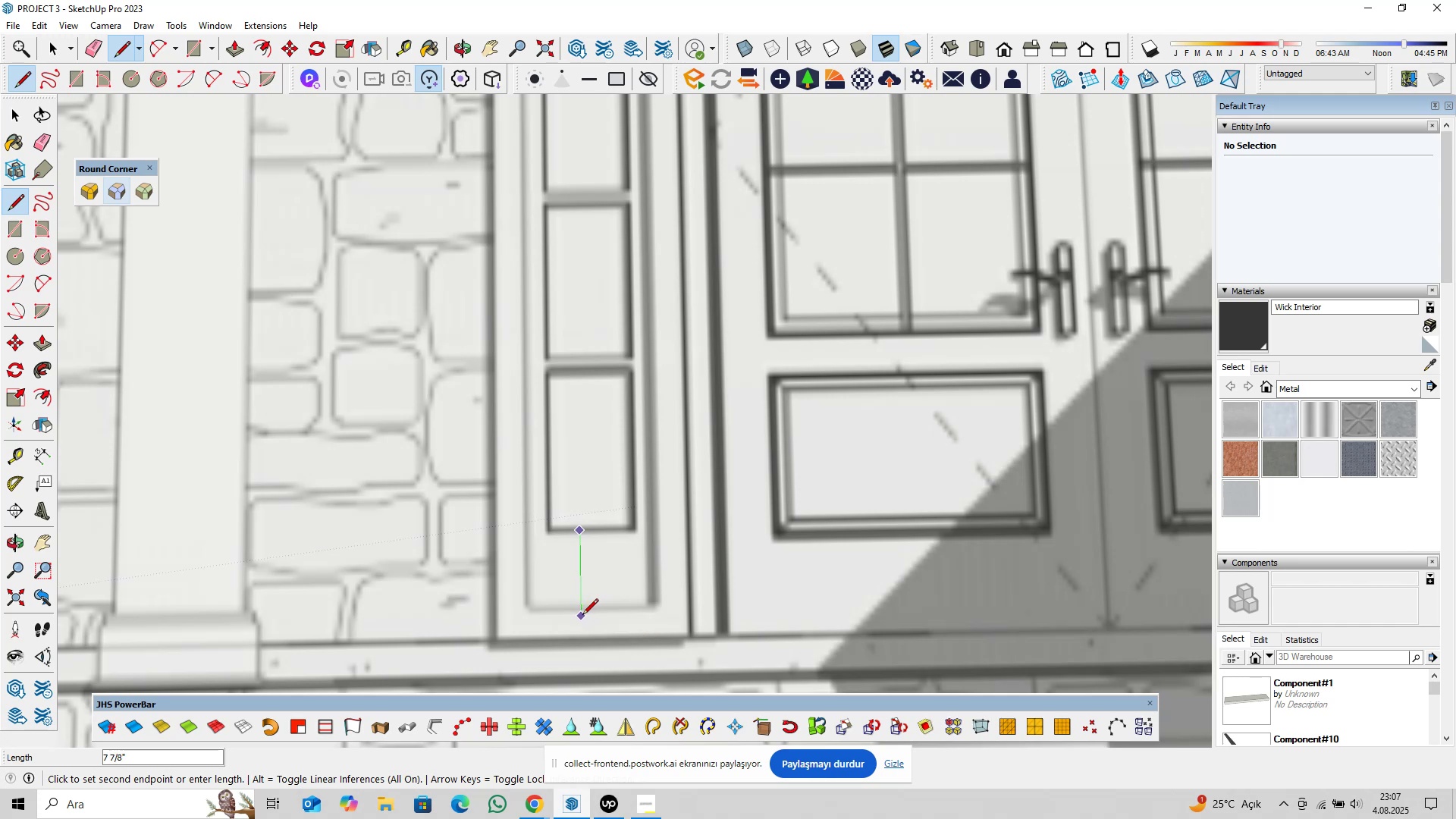 
key(Space)
 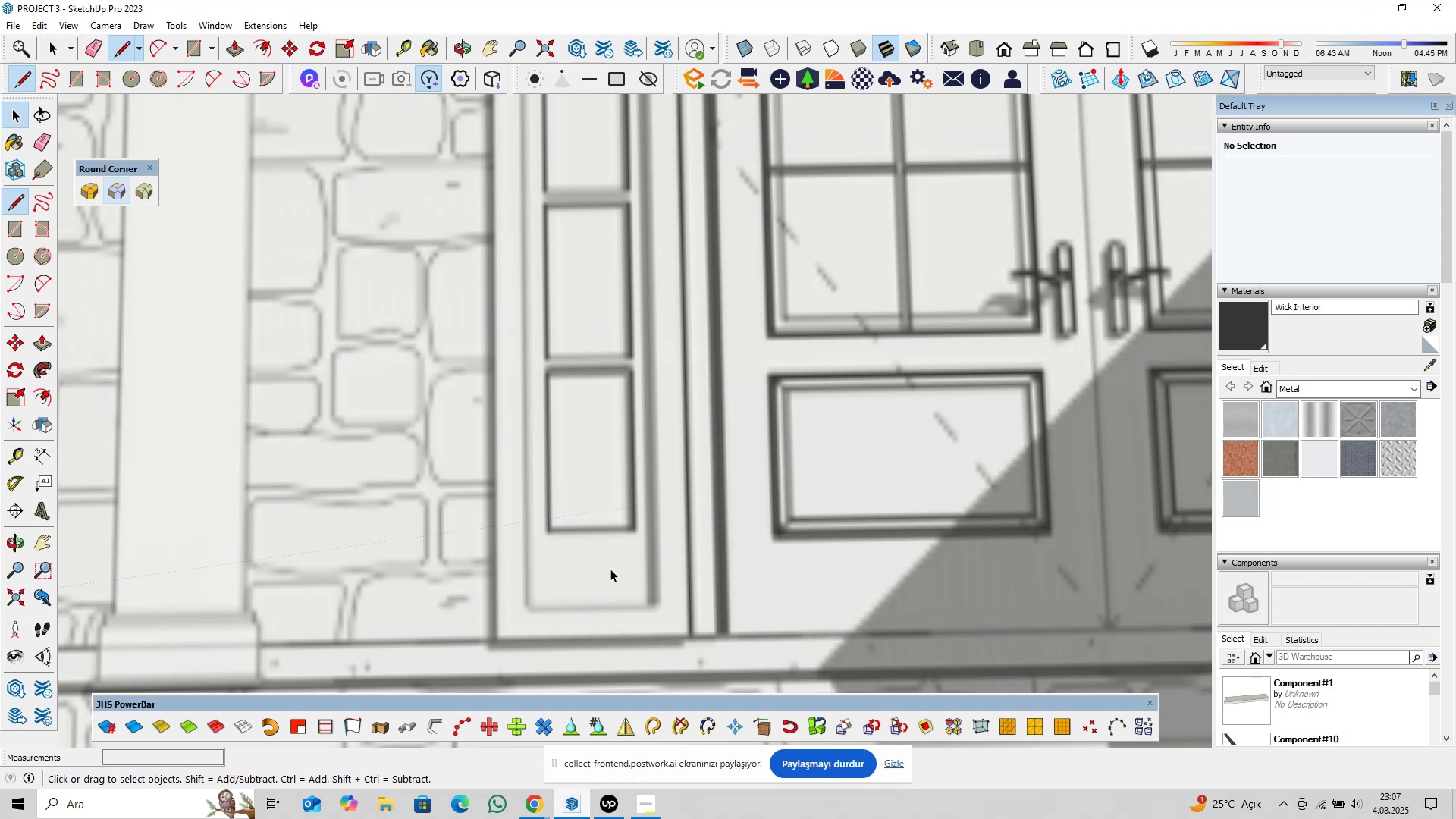 
scroll: coordinate [633, 501], scroll_direction: down, amount: 16.0
 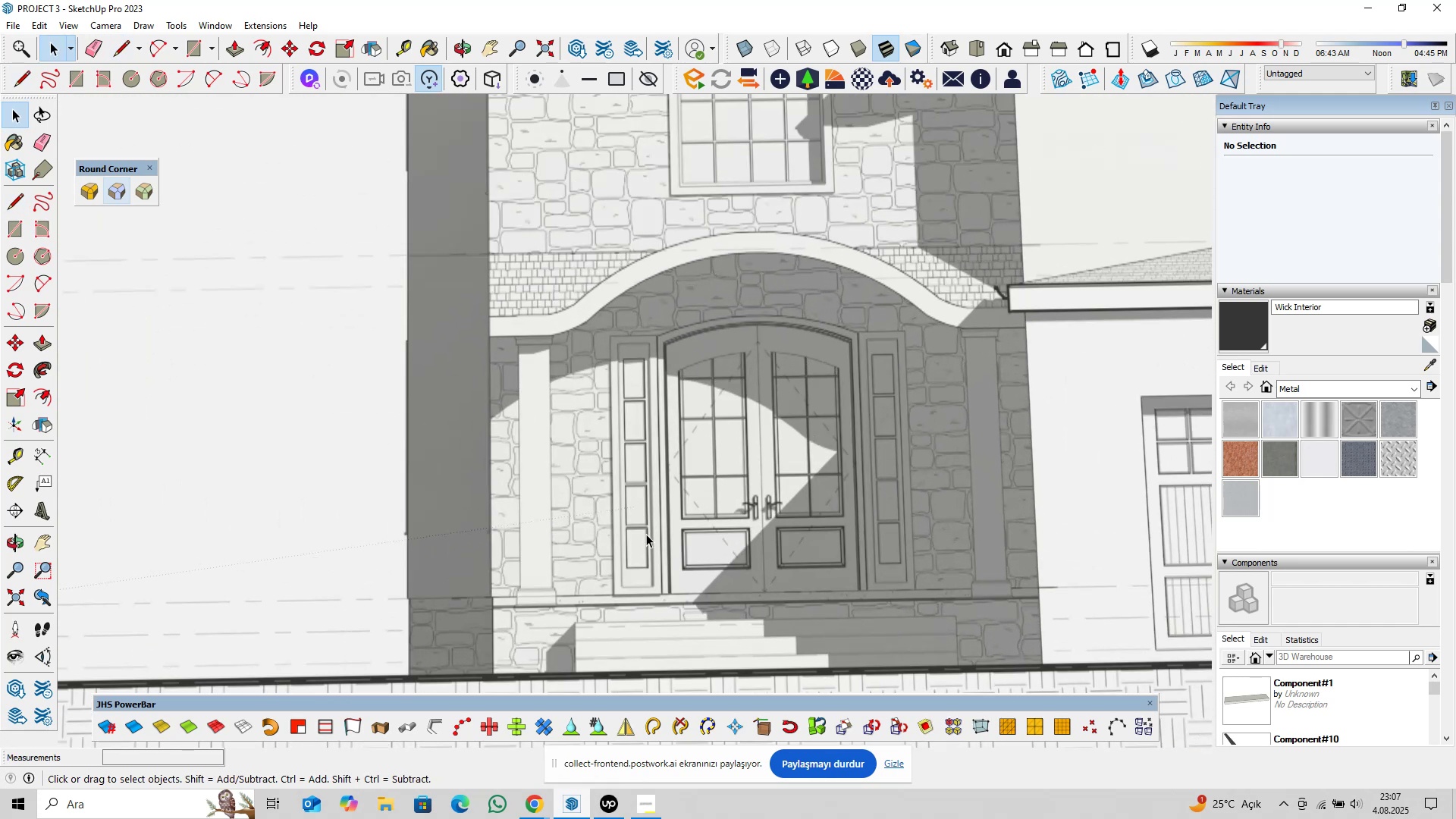 
scroll: coordinate [642, 541], scroll_direction: up, amount: 3.0
 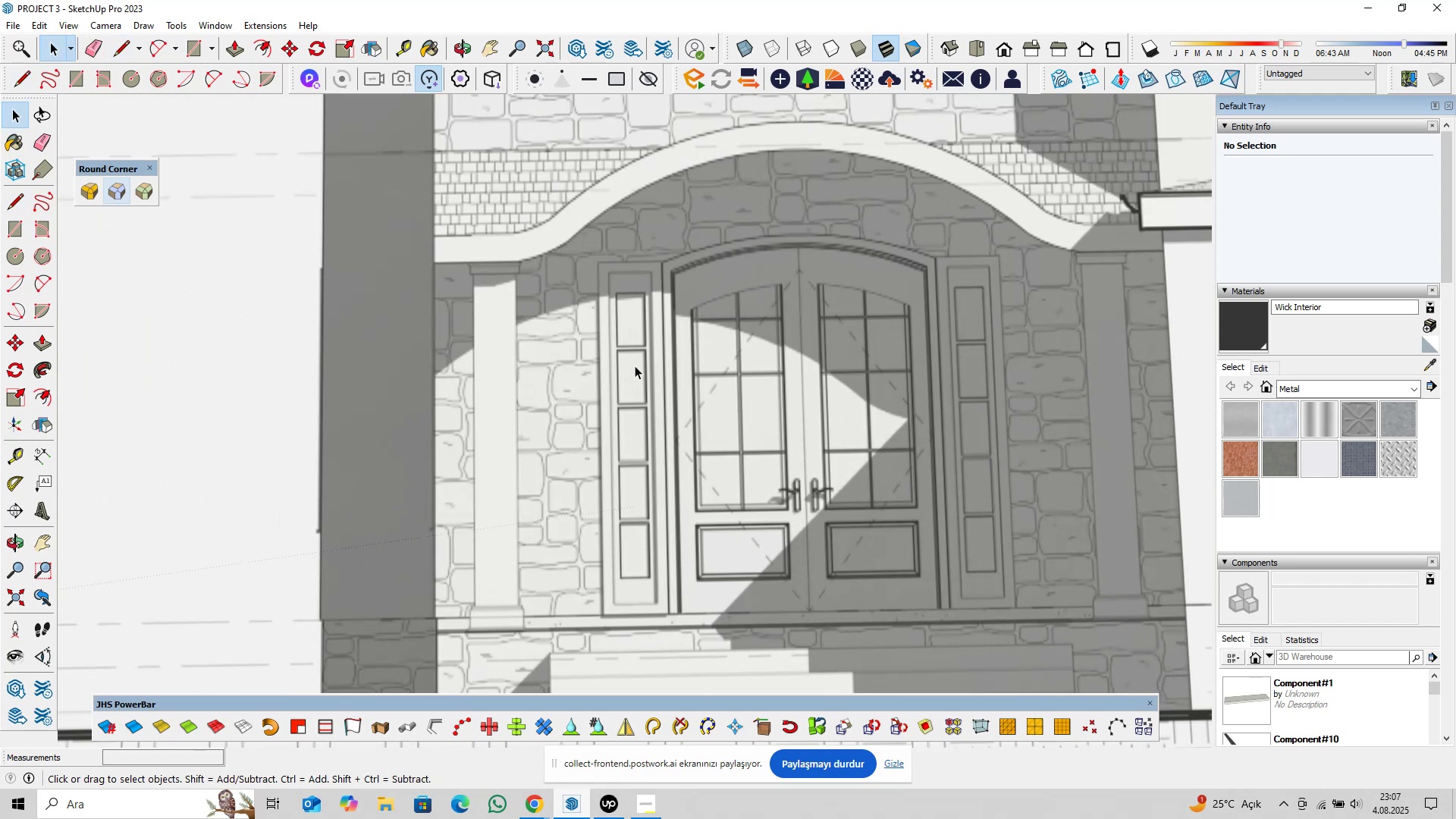 
scroll: coordinate [661, 496], scroll_direction: down, amount: 22.0
 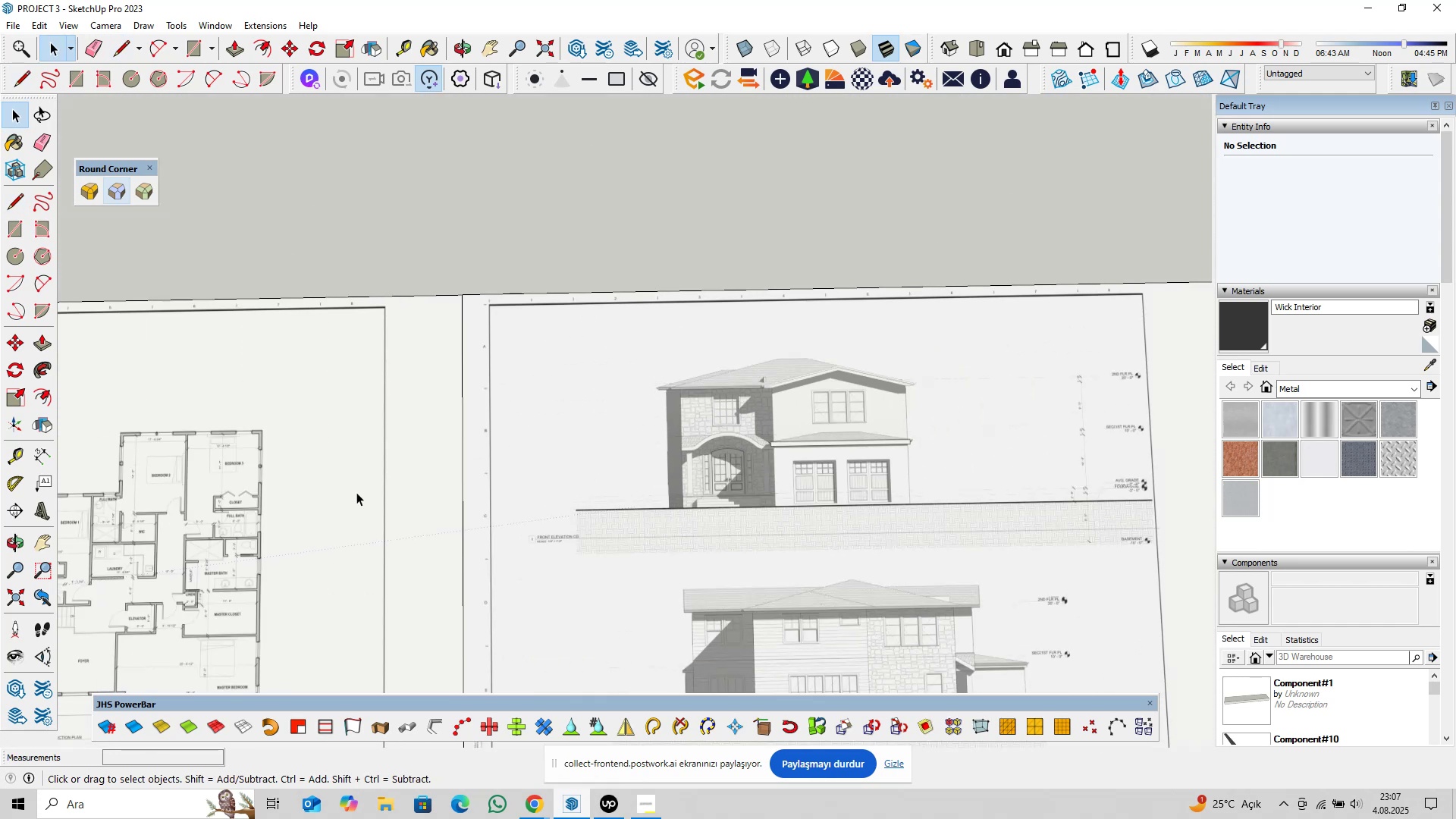 
hold_key(key=ShiftLeft, duration=0.39)
 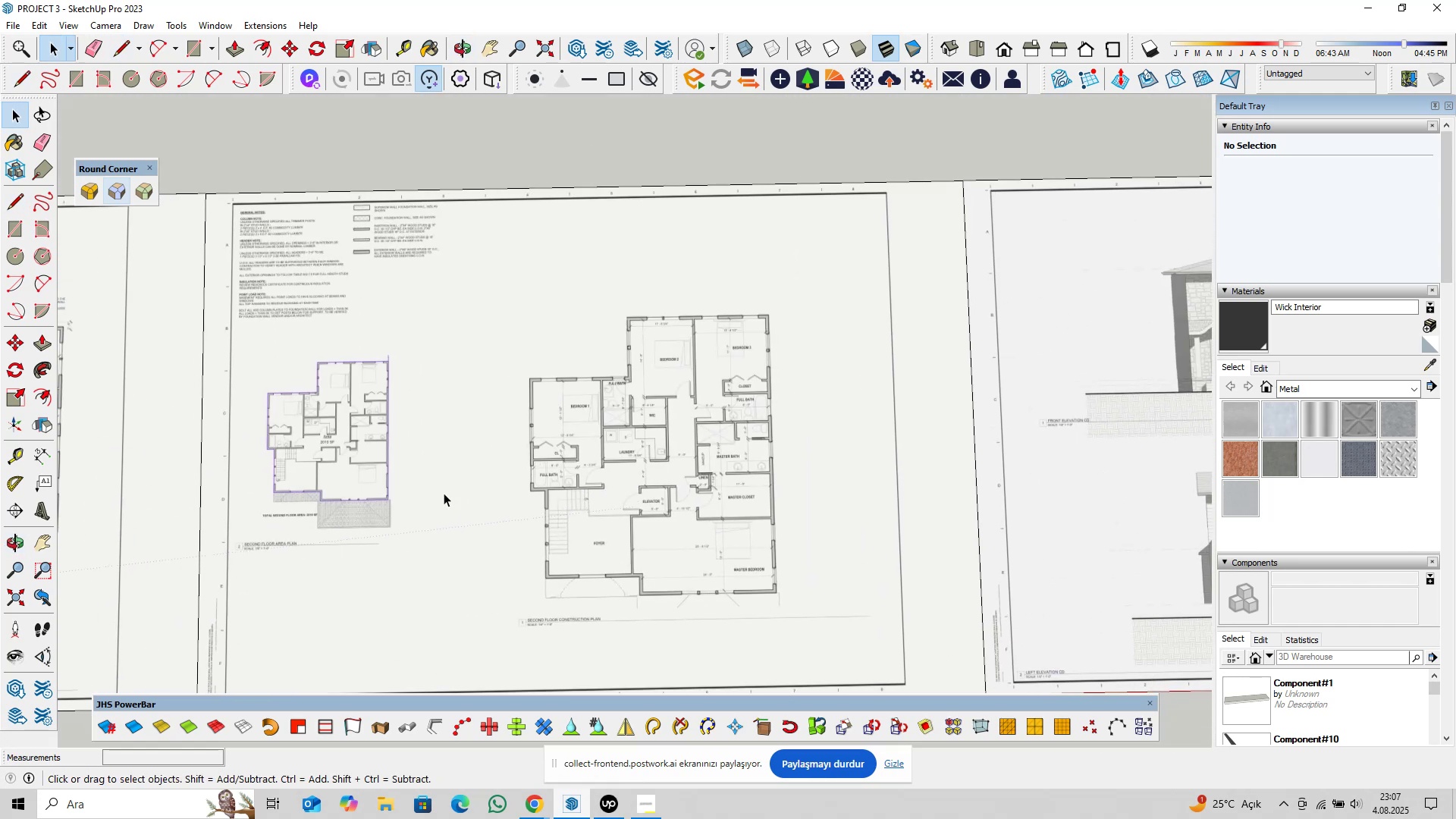 
hold_key(key=ShiftLeft, duration=0.32)
 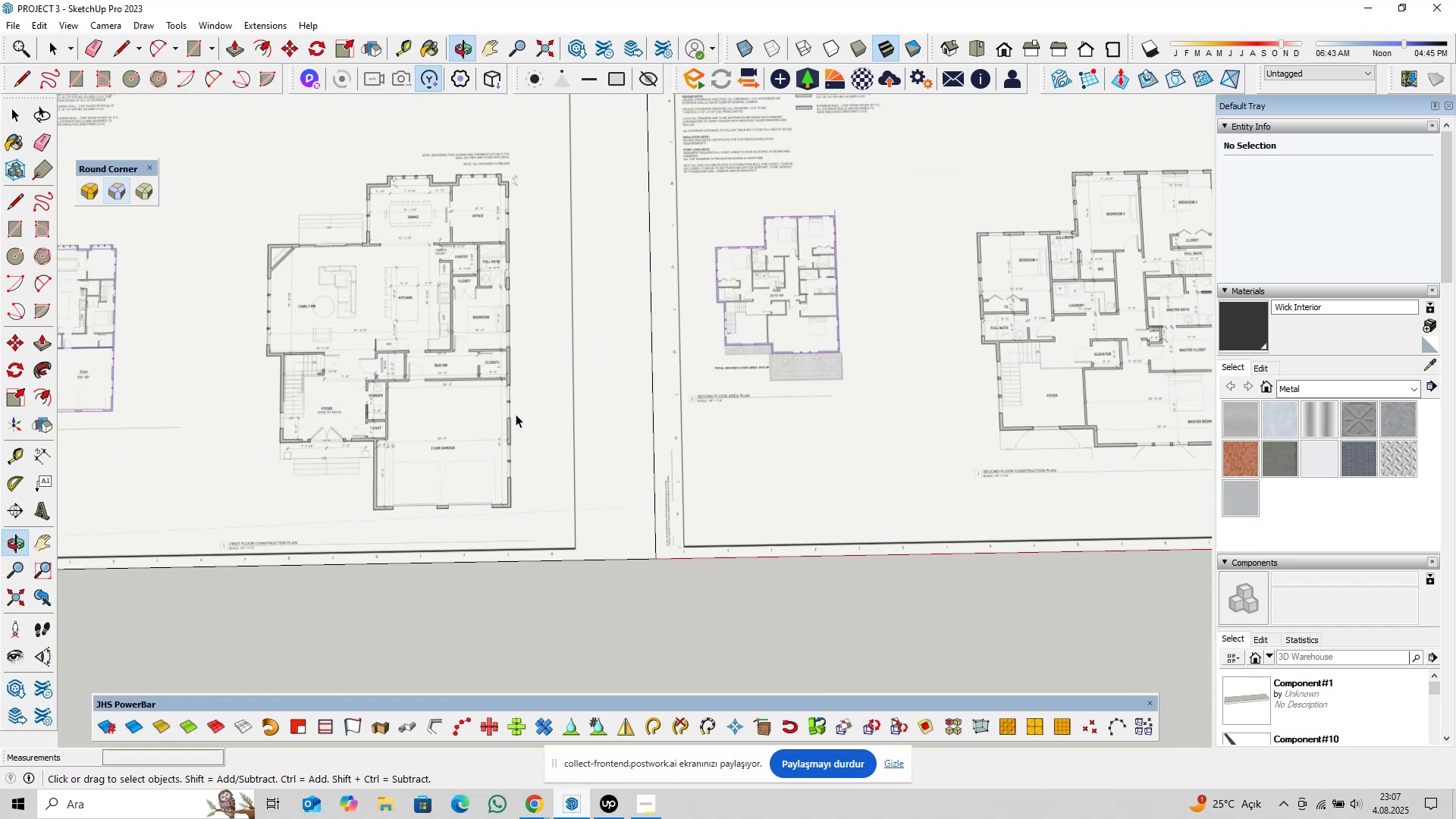 
key(Shift+ShiftLeft)
 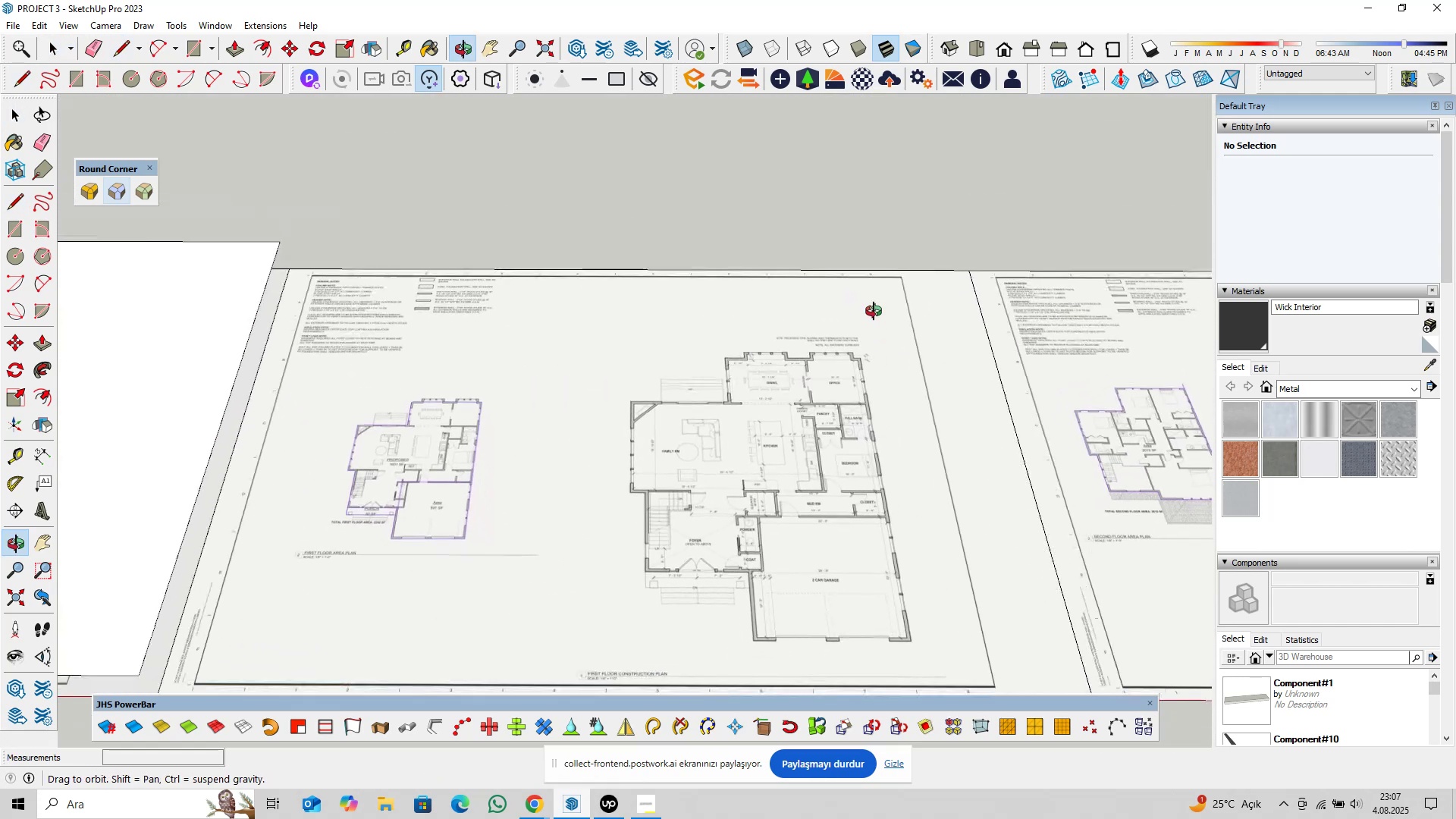 
hold_key(key=ShiftLeft, duration=0.4)
 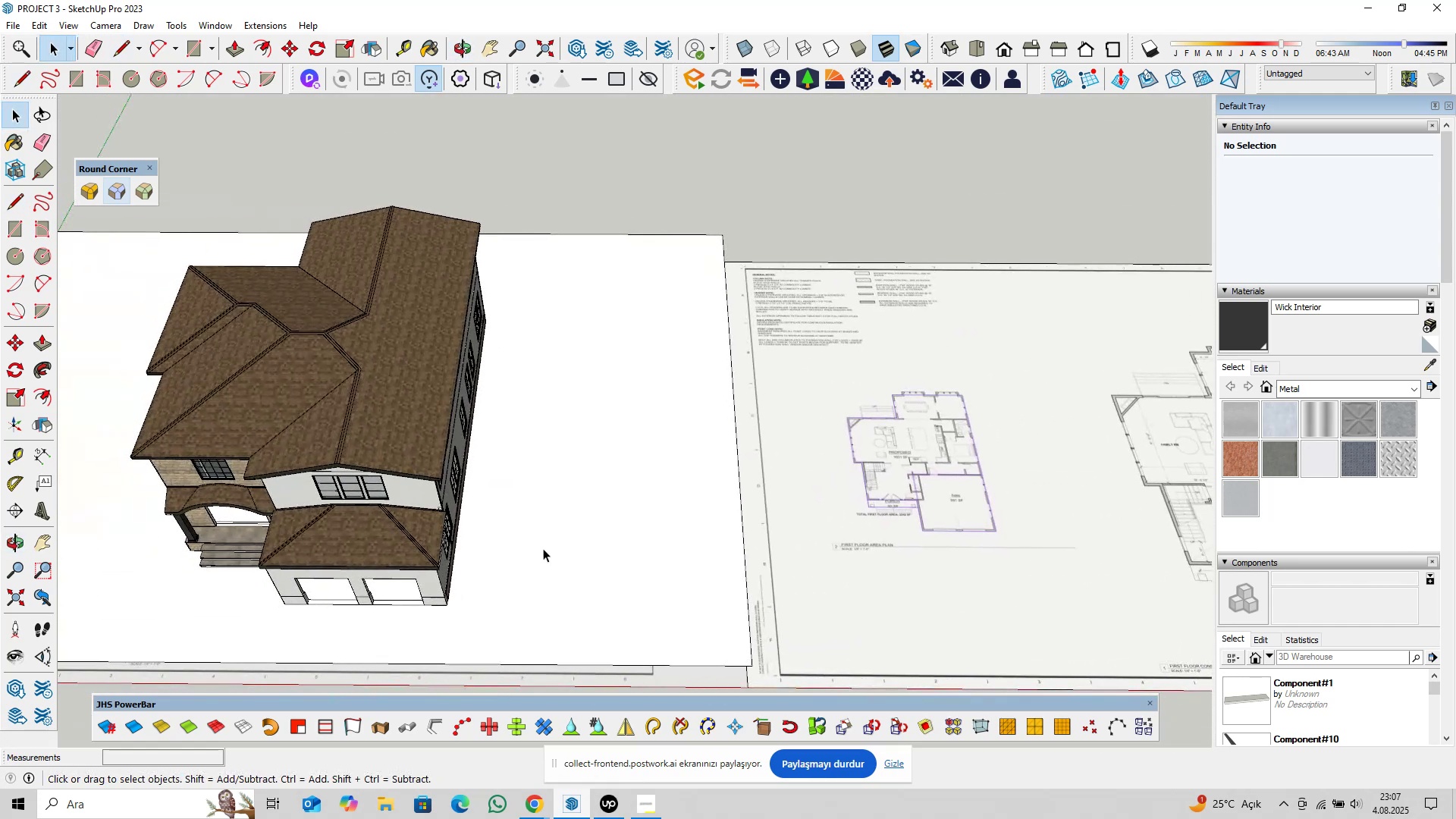 
key(Shift+ShiftLeft)
 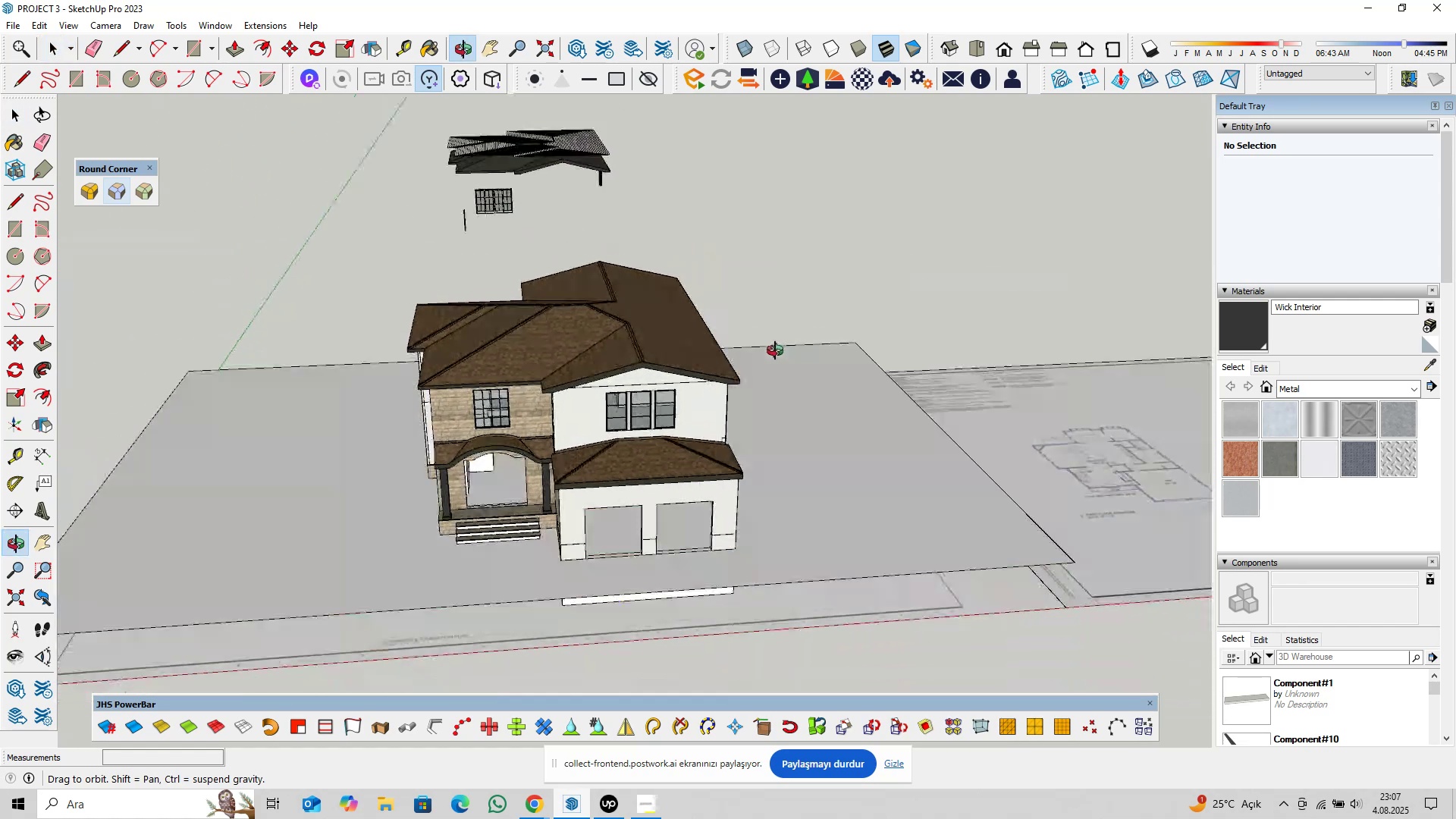 
scroll: coordinate [437, 417], scroll_direction: up, amount: 17.0
 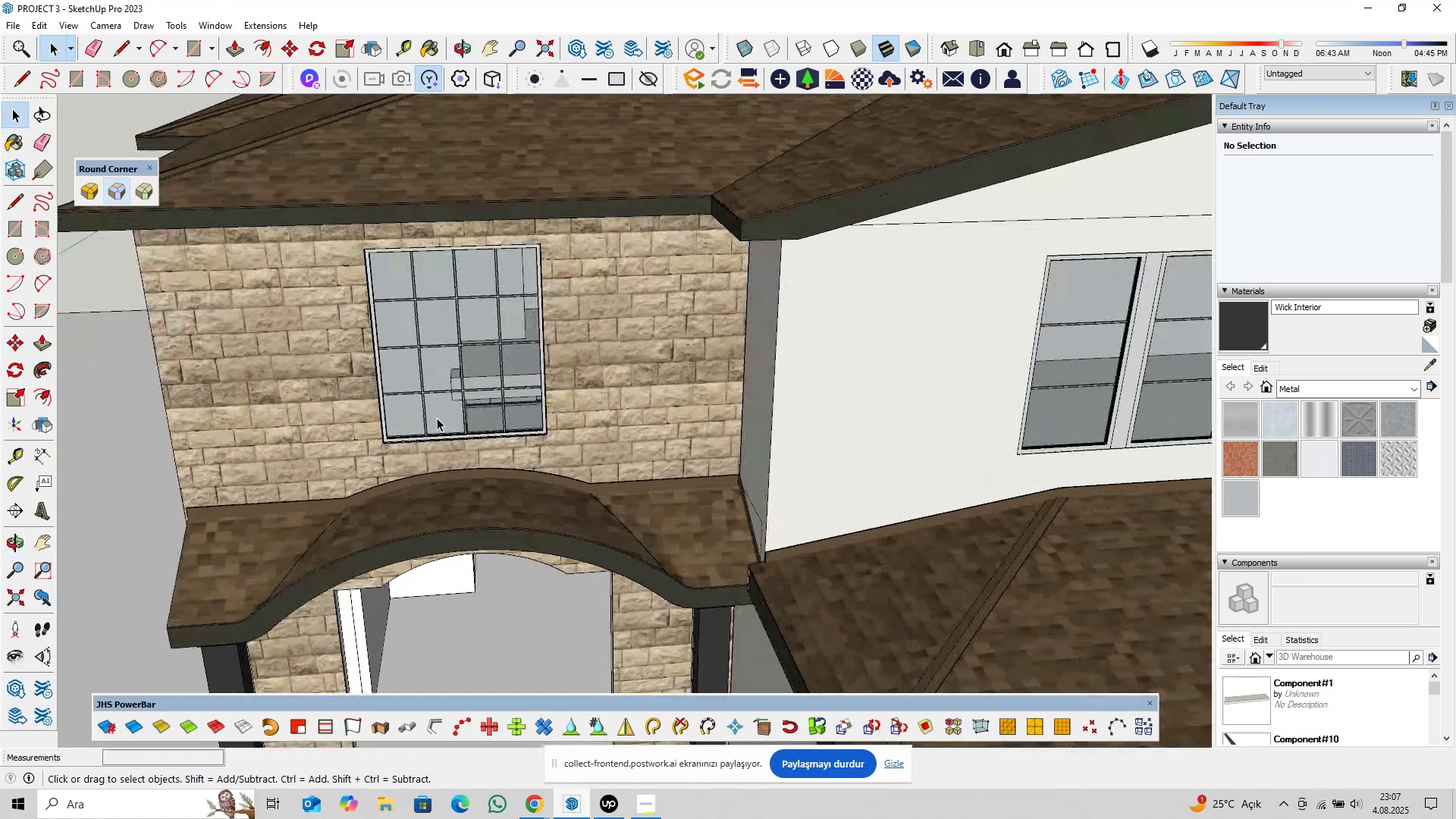 
key(Control+S)
 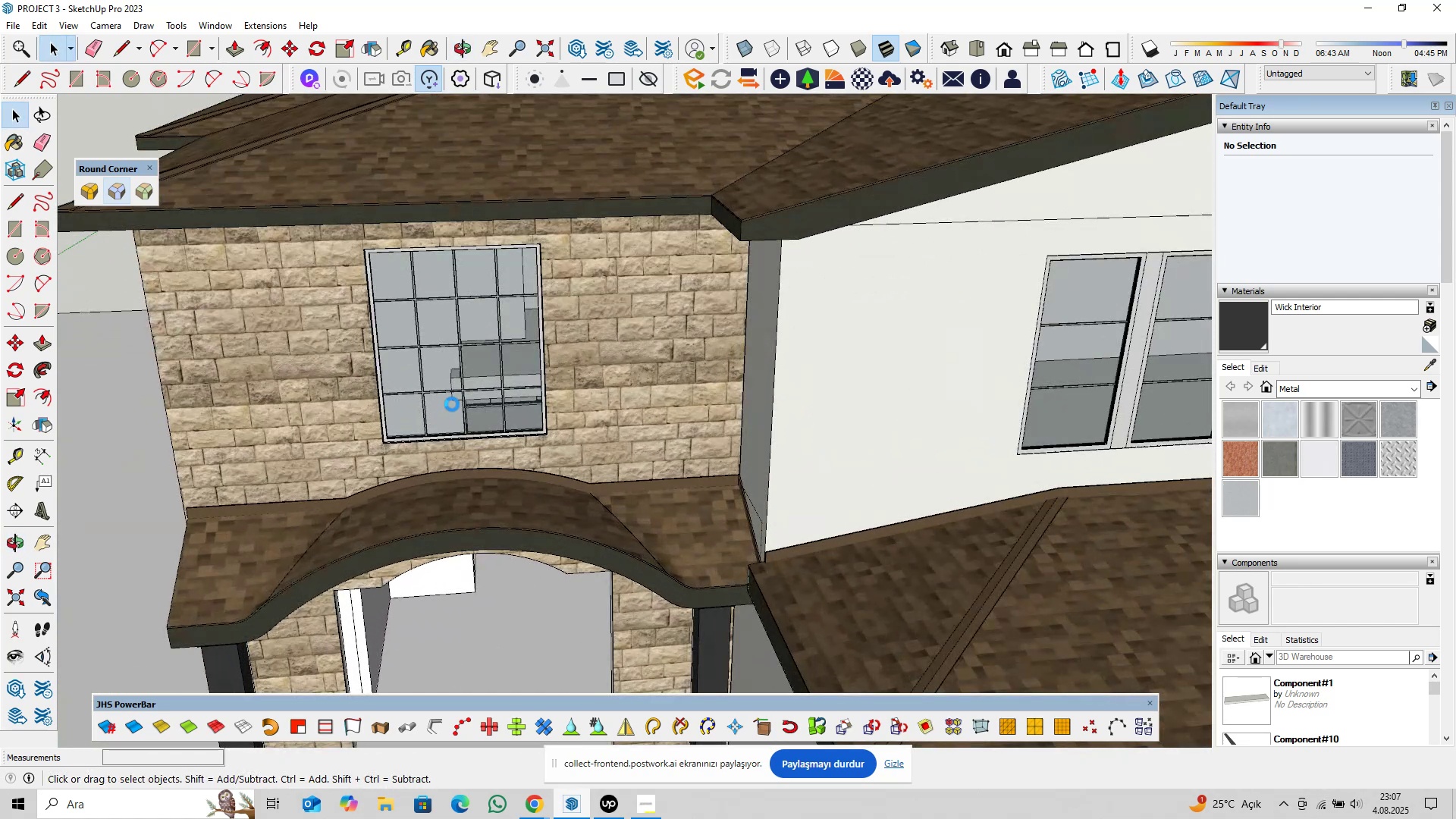 
scroll: coordinate [607, 478], scroll_direction: up, amount: 32.0
 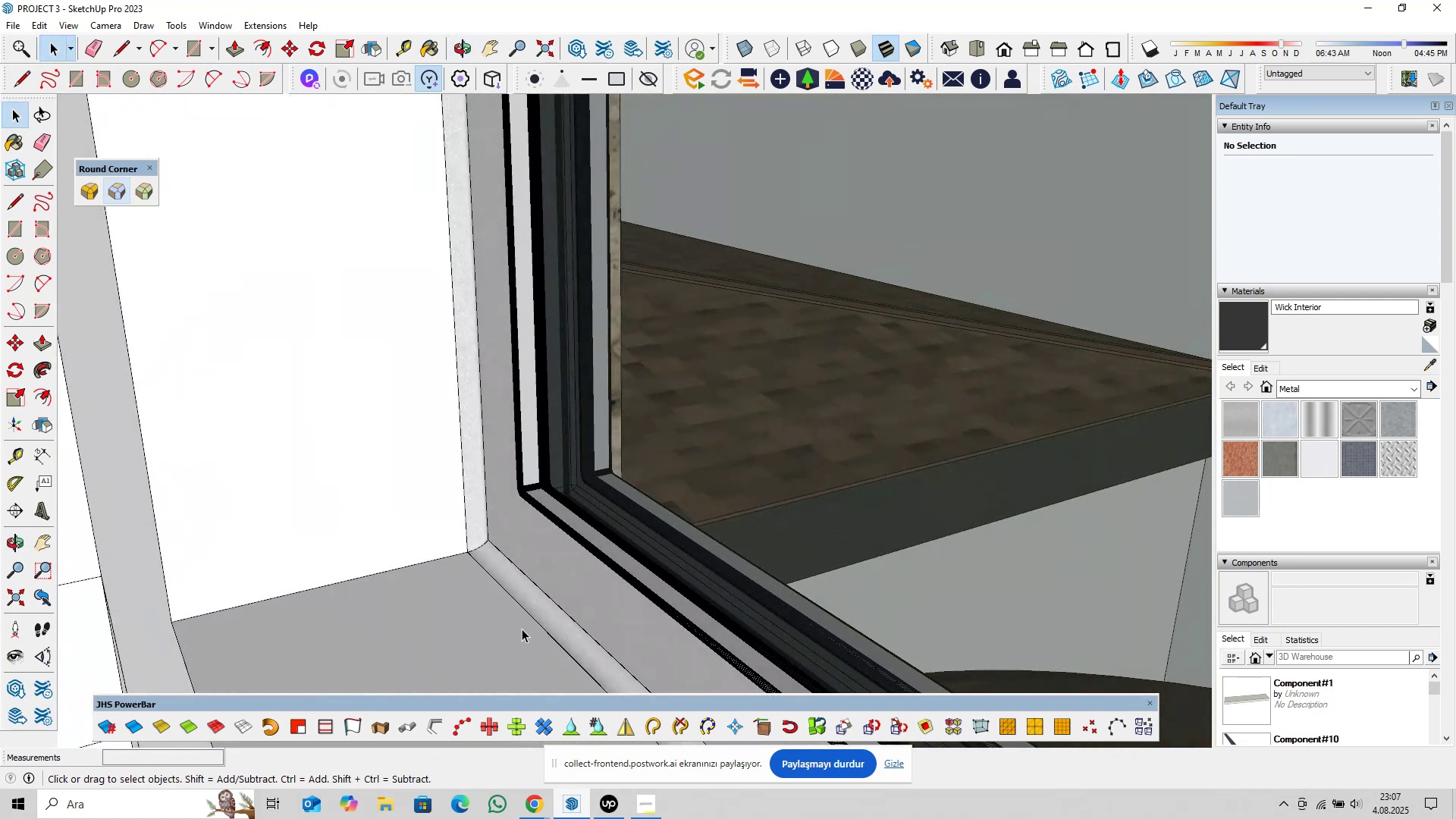 
type(pl)
 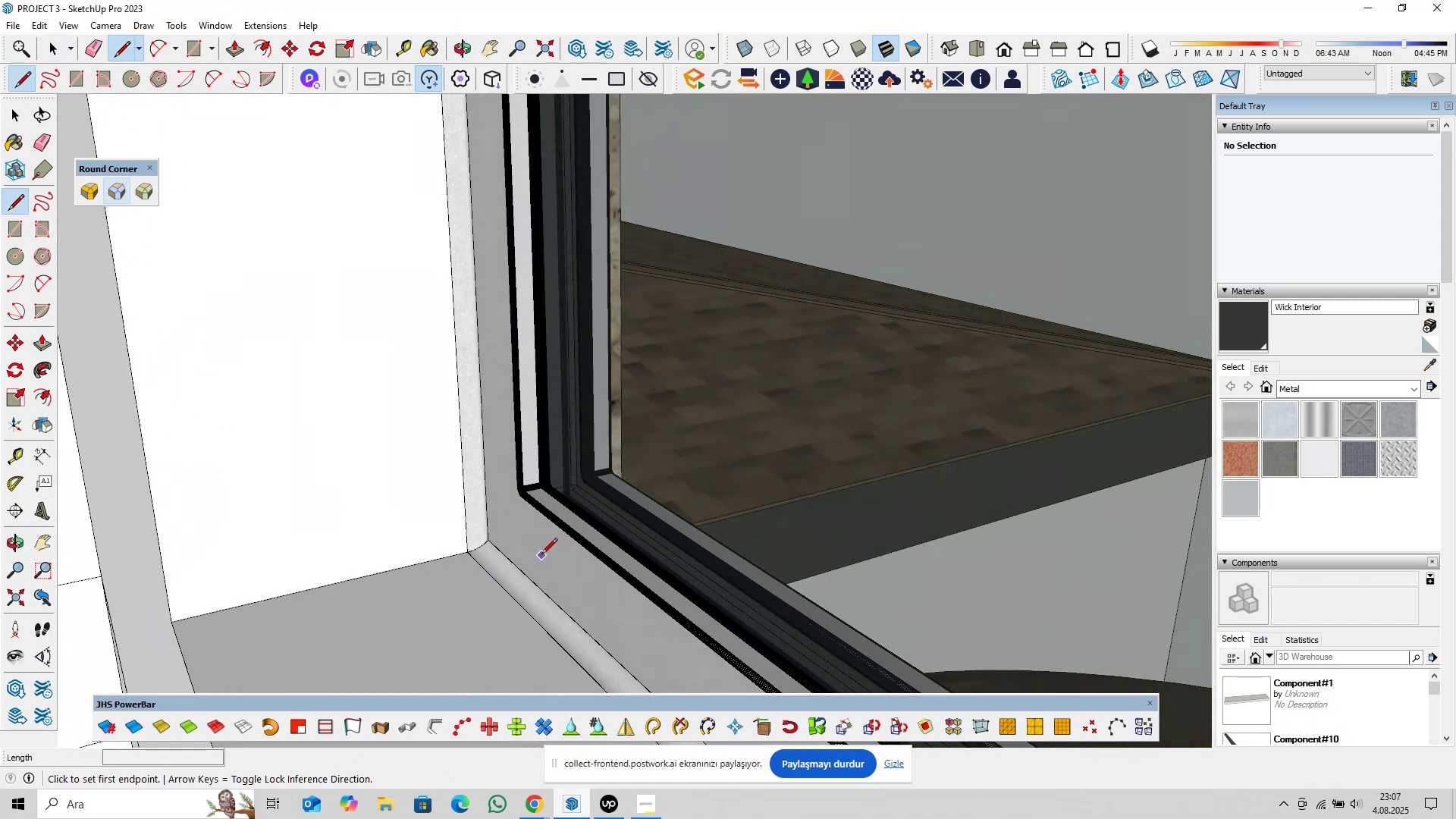 
left_click([541, 555])
 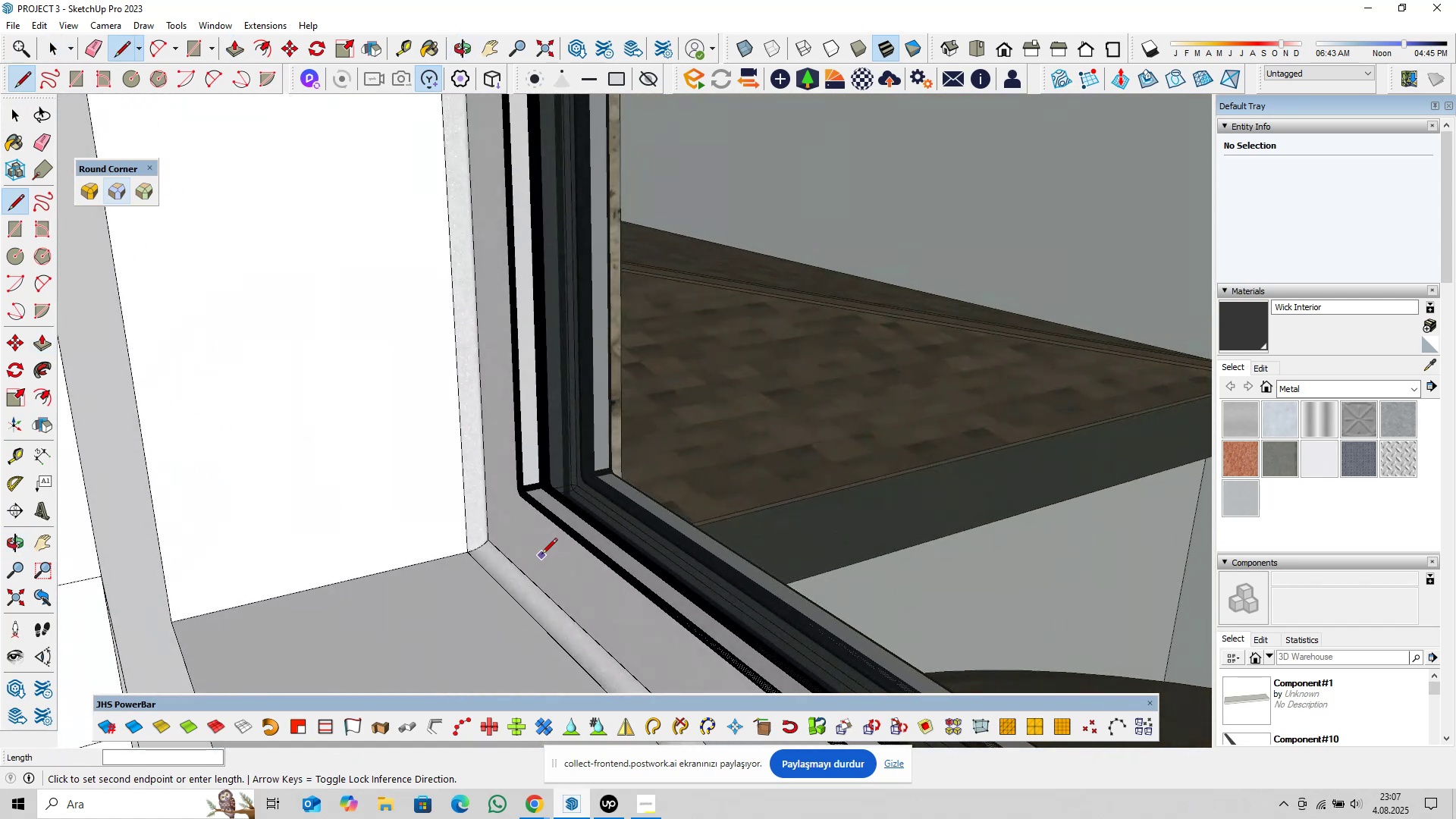 
key(ArrowLeft)
 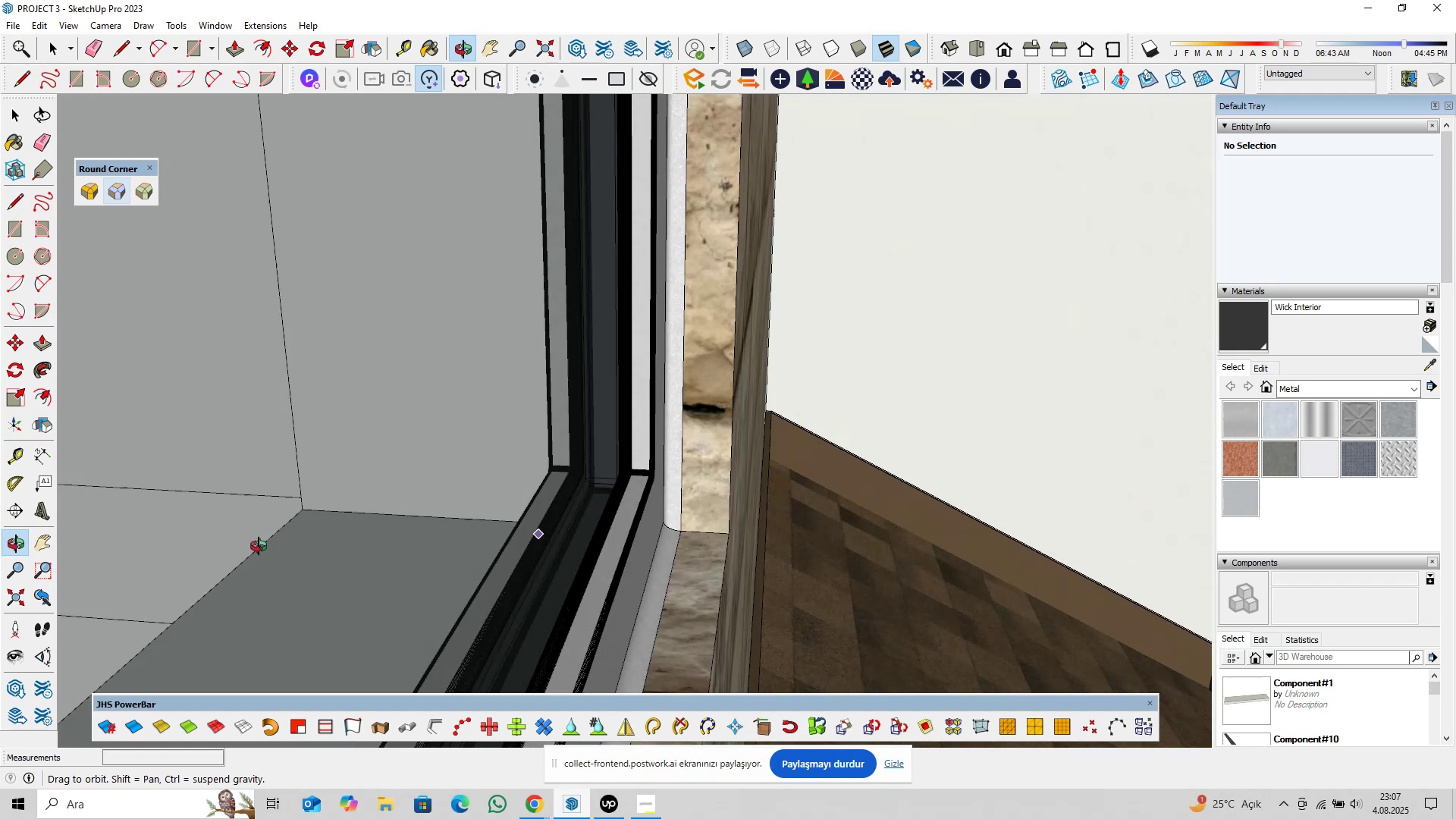 
key(ArrowRight)
 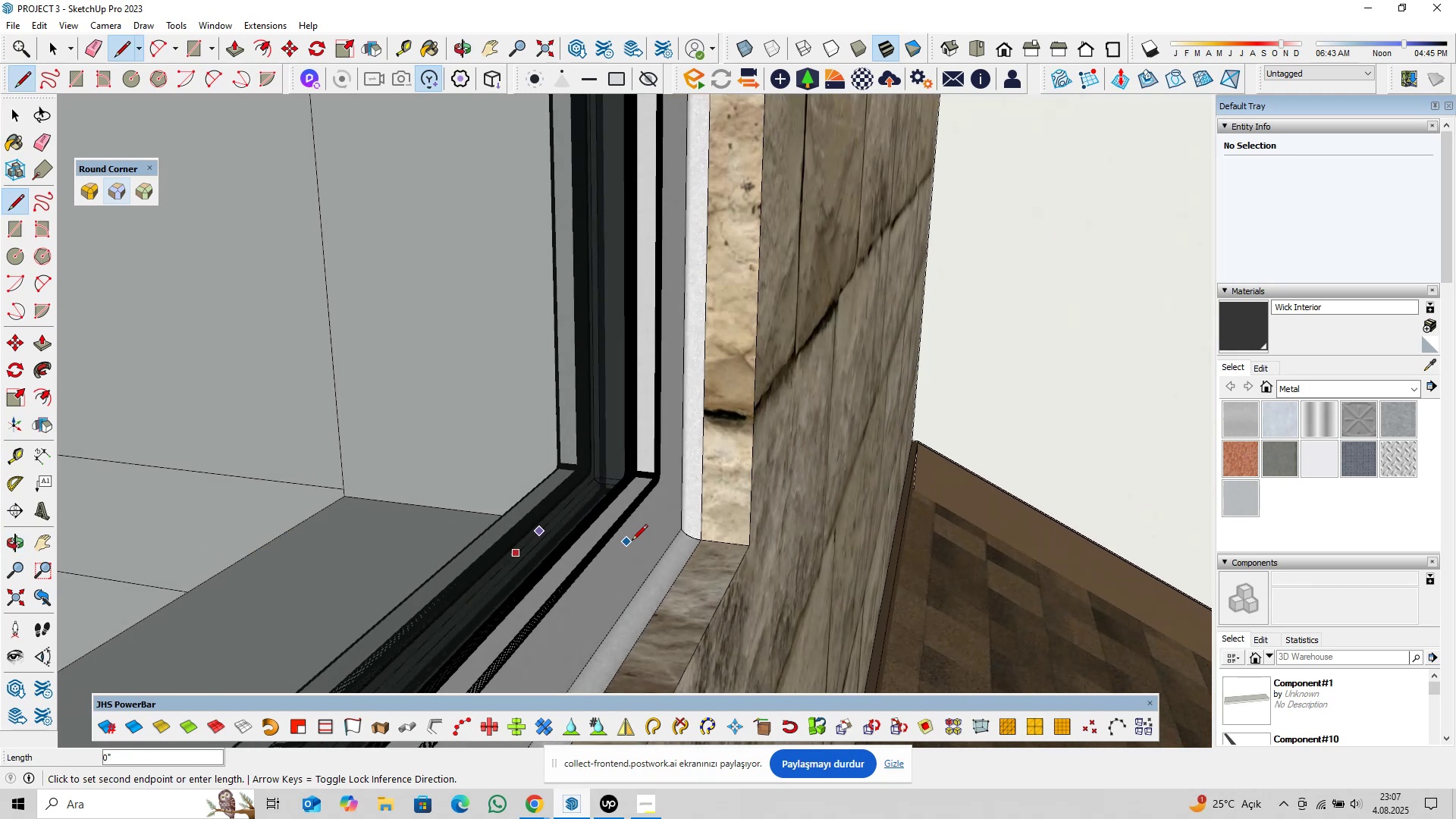 
key(ArrowLeft)
 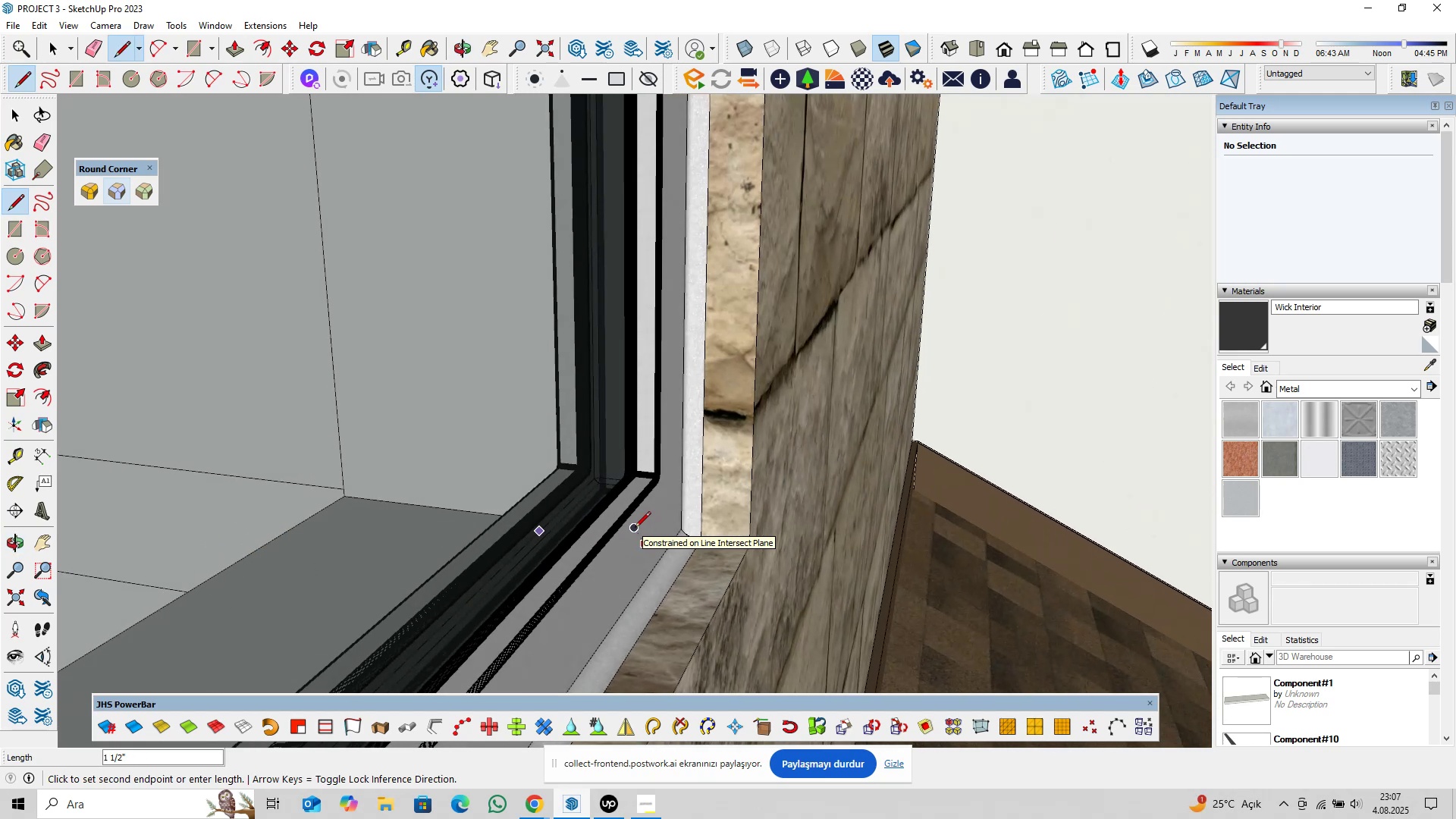 
scroll: coordinate [635, 529], scroll_direction: up, amount: 4.0
 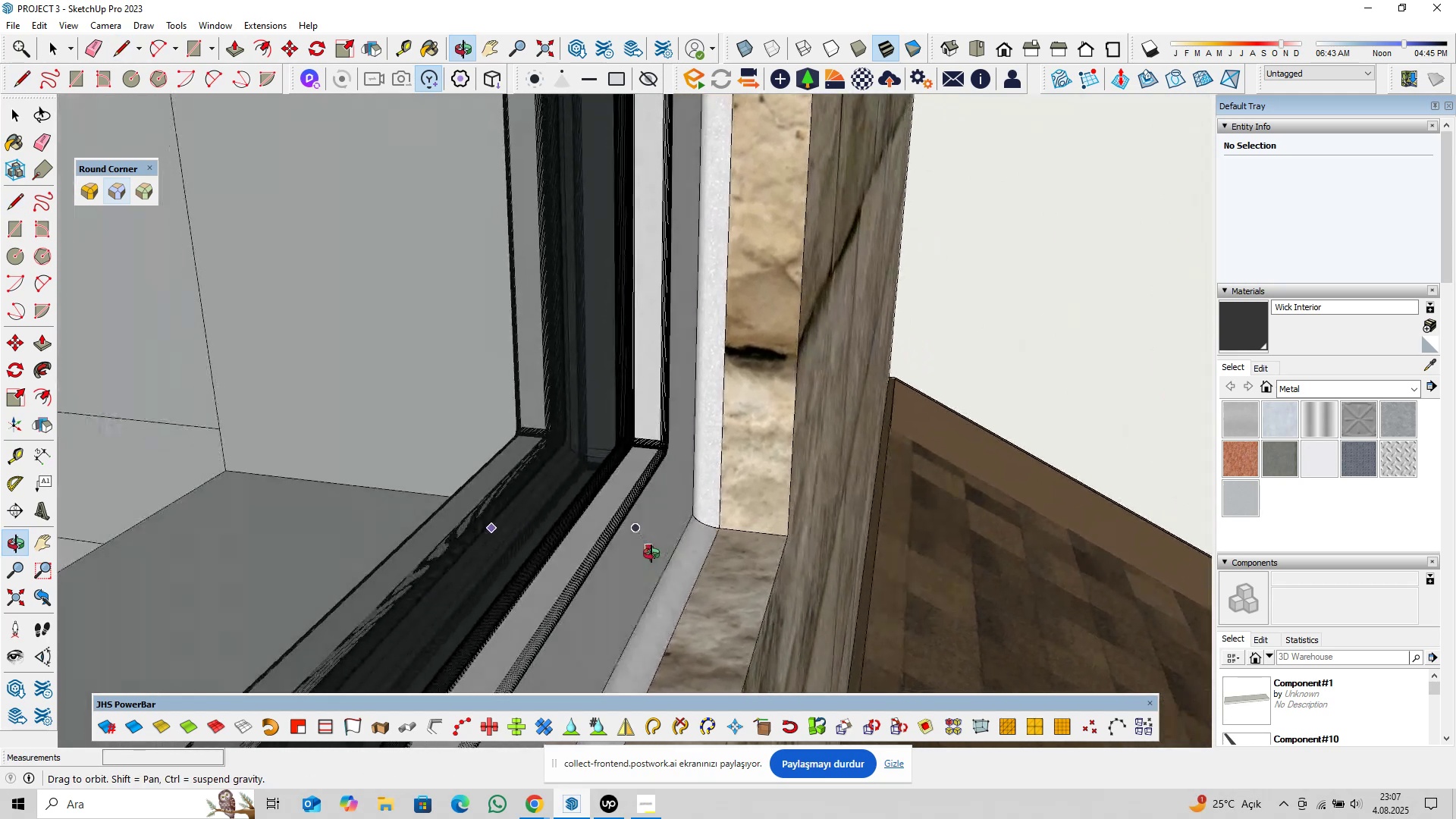 
key(Space)
 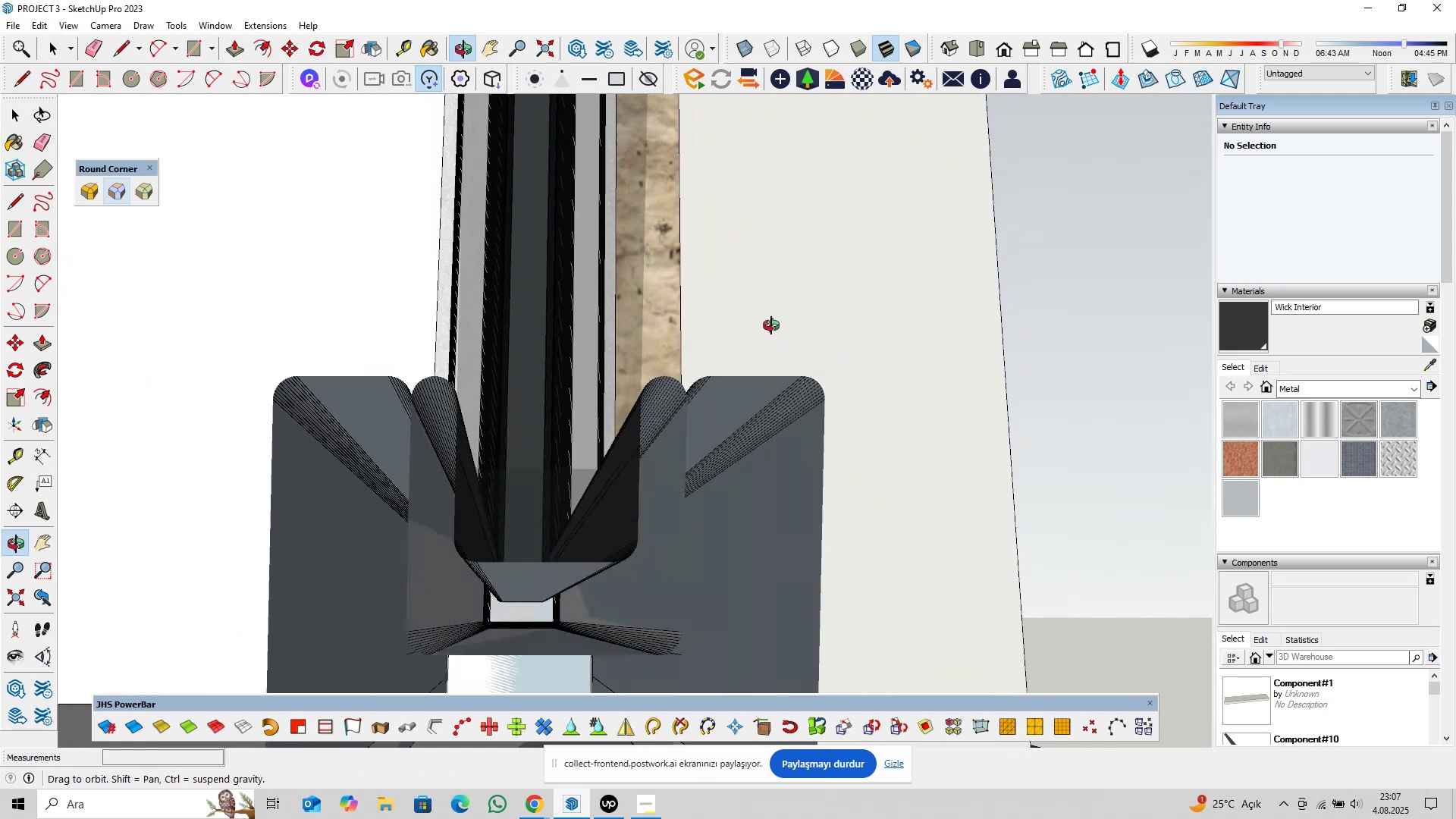 
wait(6.96)
 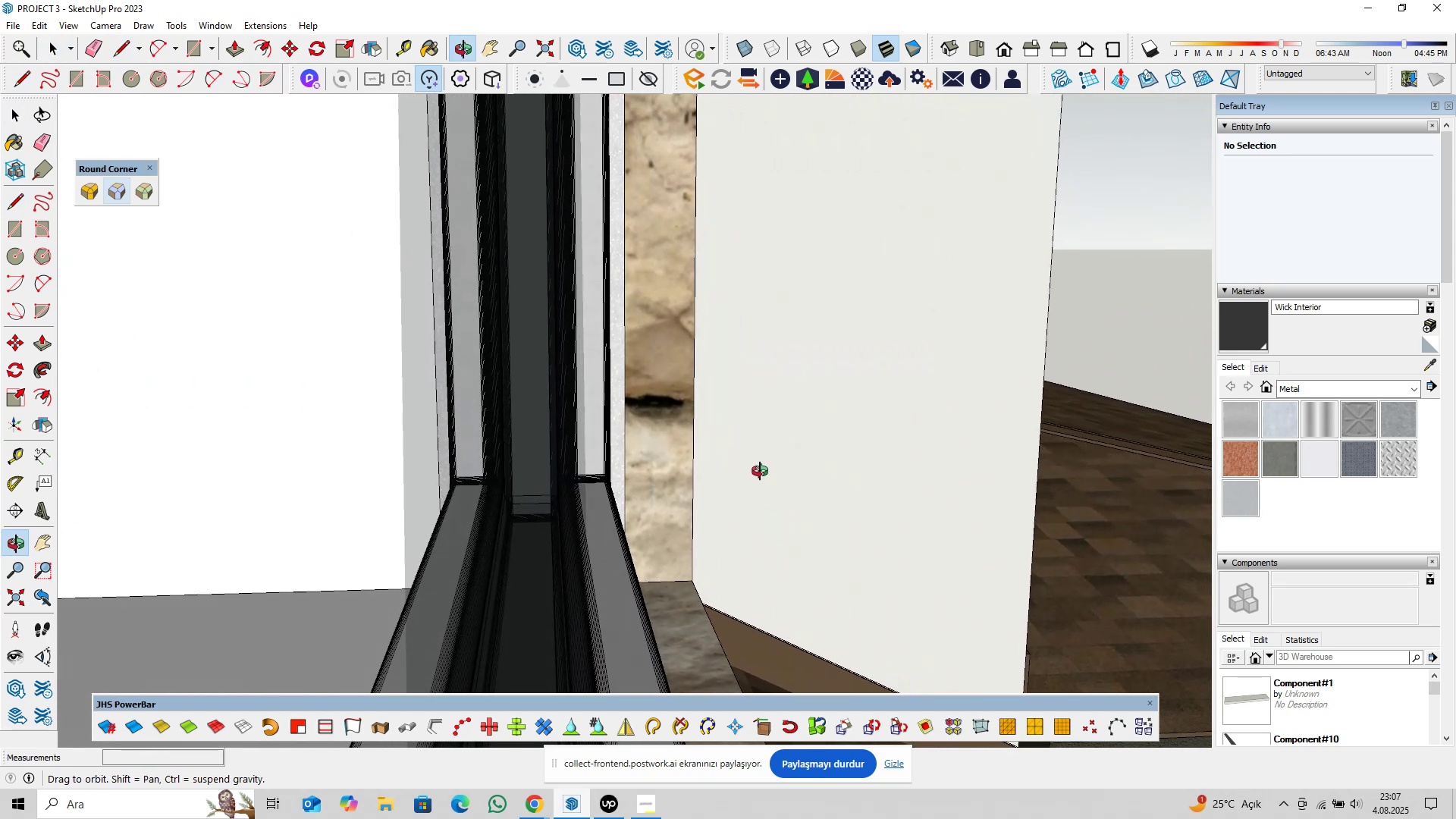 
hold_key(key=ShiftLeft, duration=0.9)
 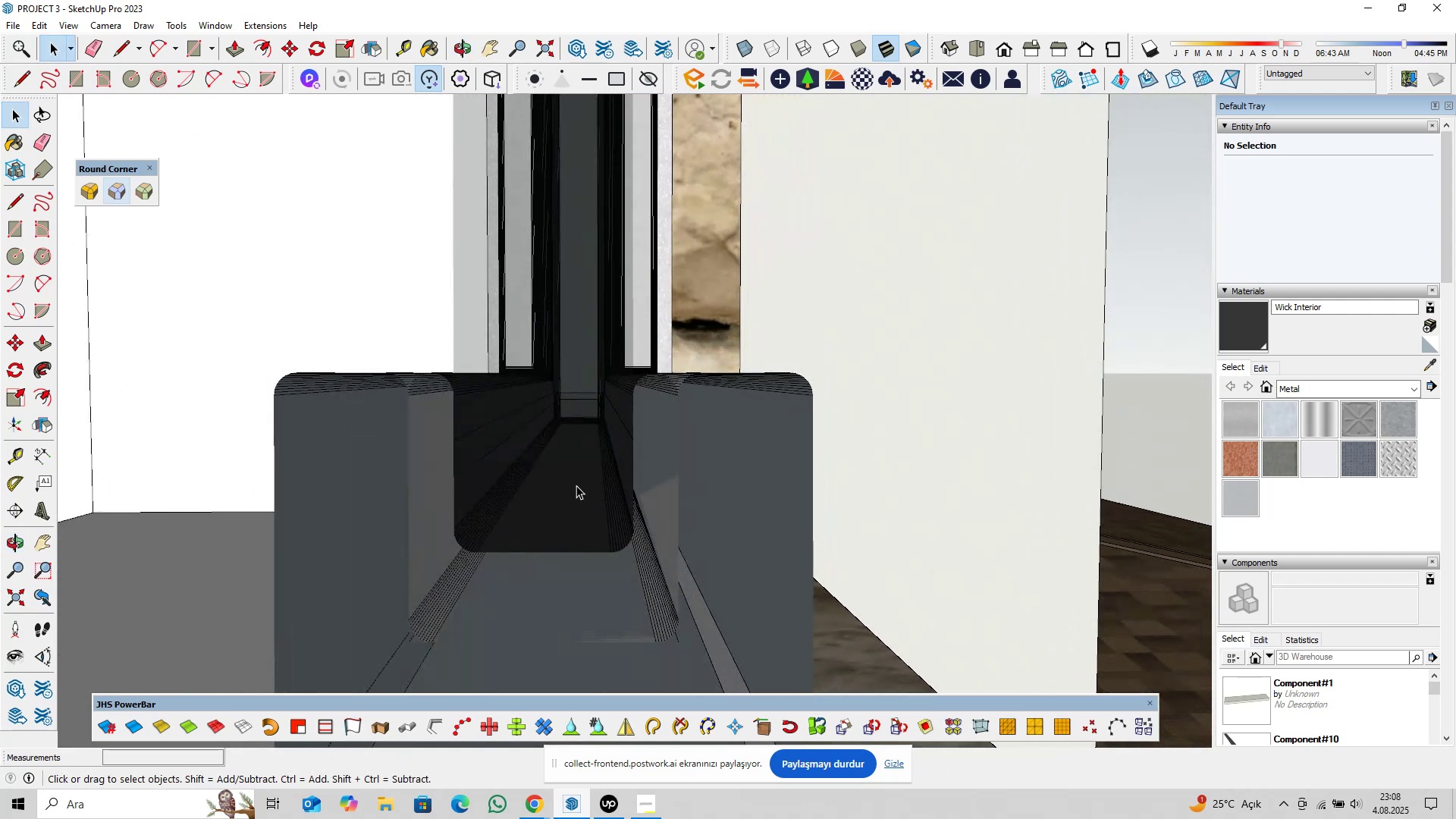 
hold_key(key=ShiftLeft, duration=0.47)
 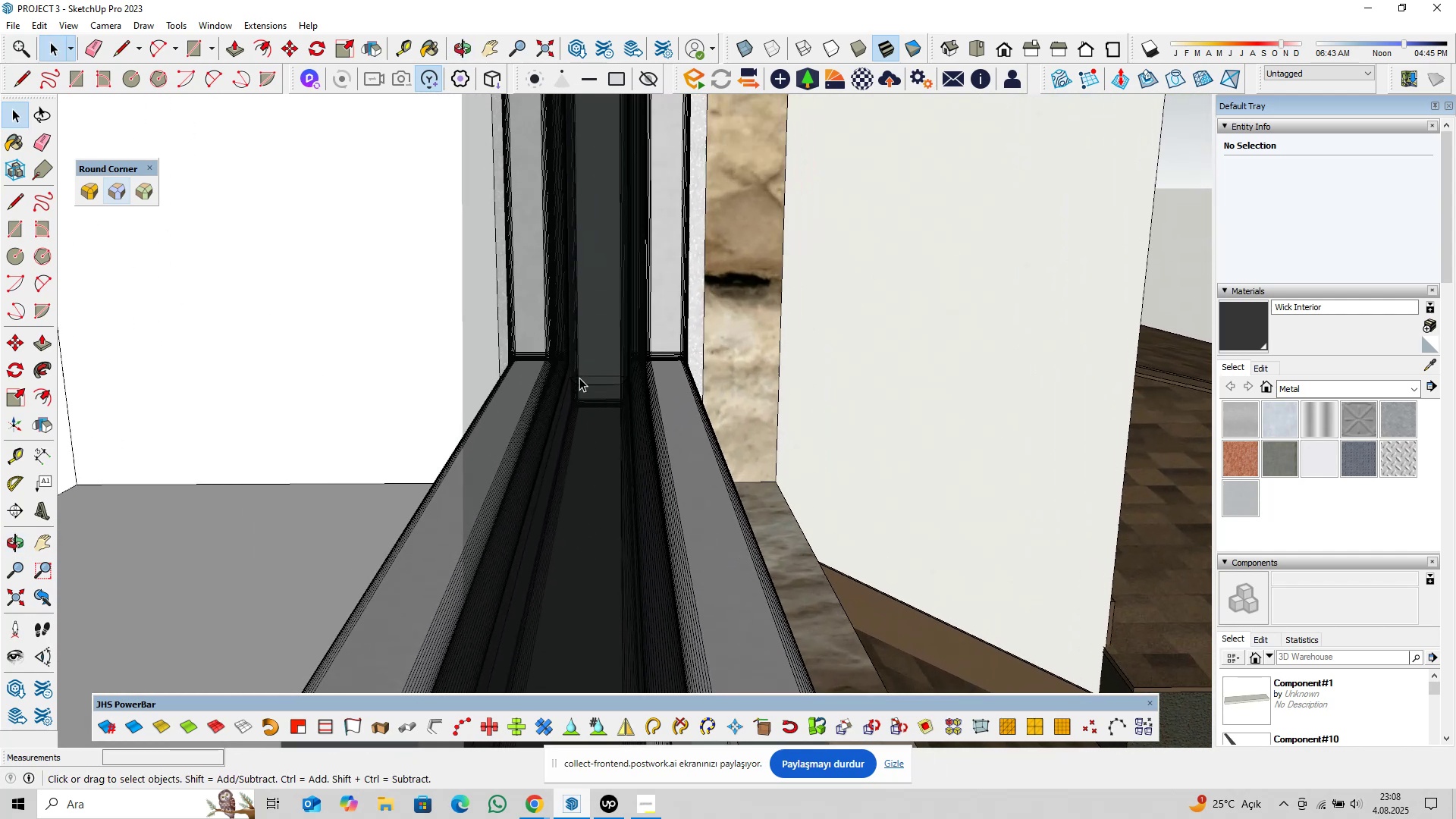 
scroll: coordinate [567, 451], scroll_direction: down, amount: 62.0
 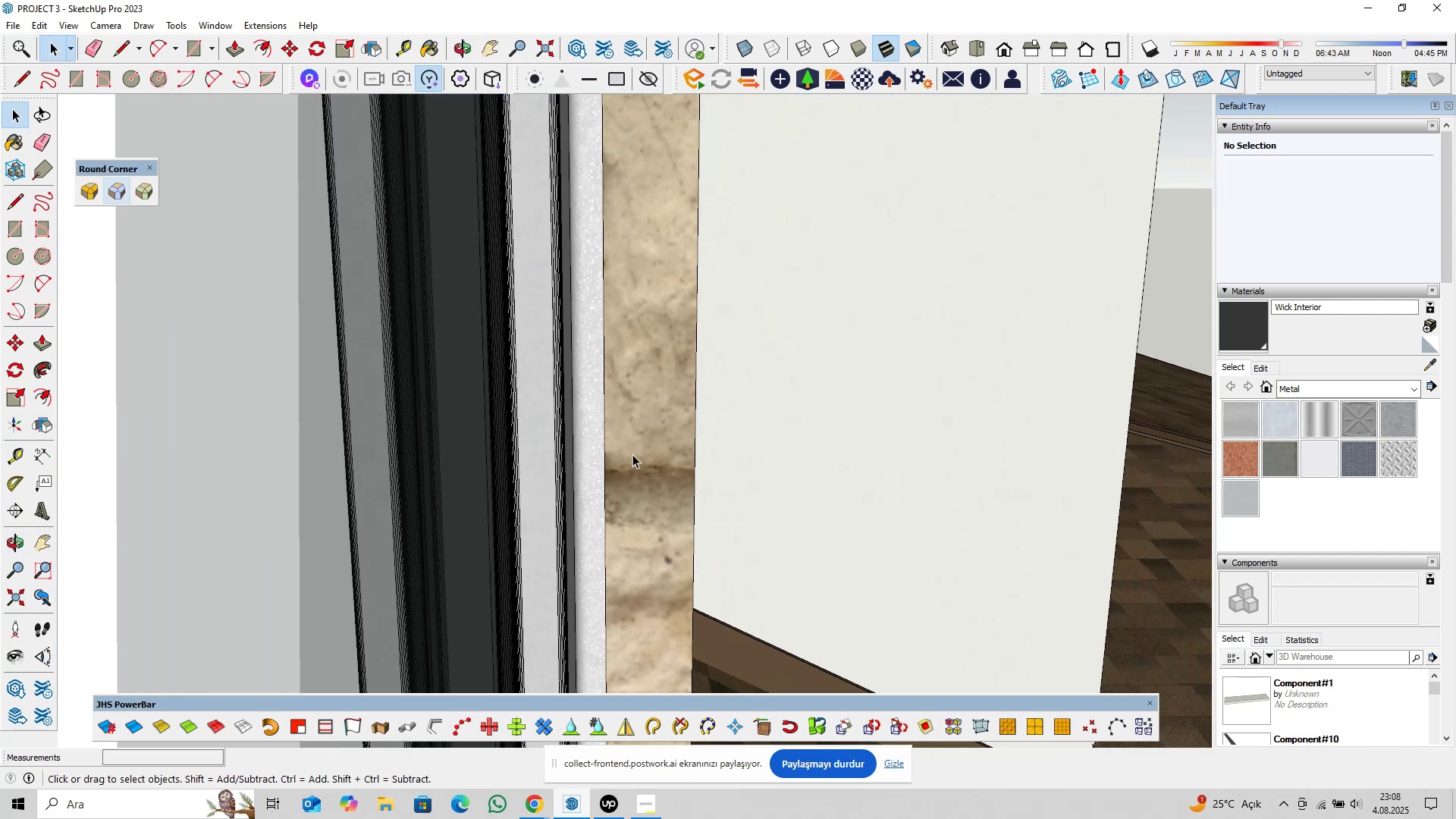 
hold_key(key=ShiftLeft, duration=0.4)
 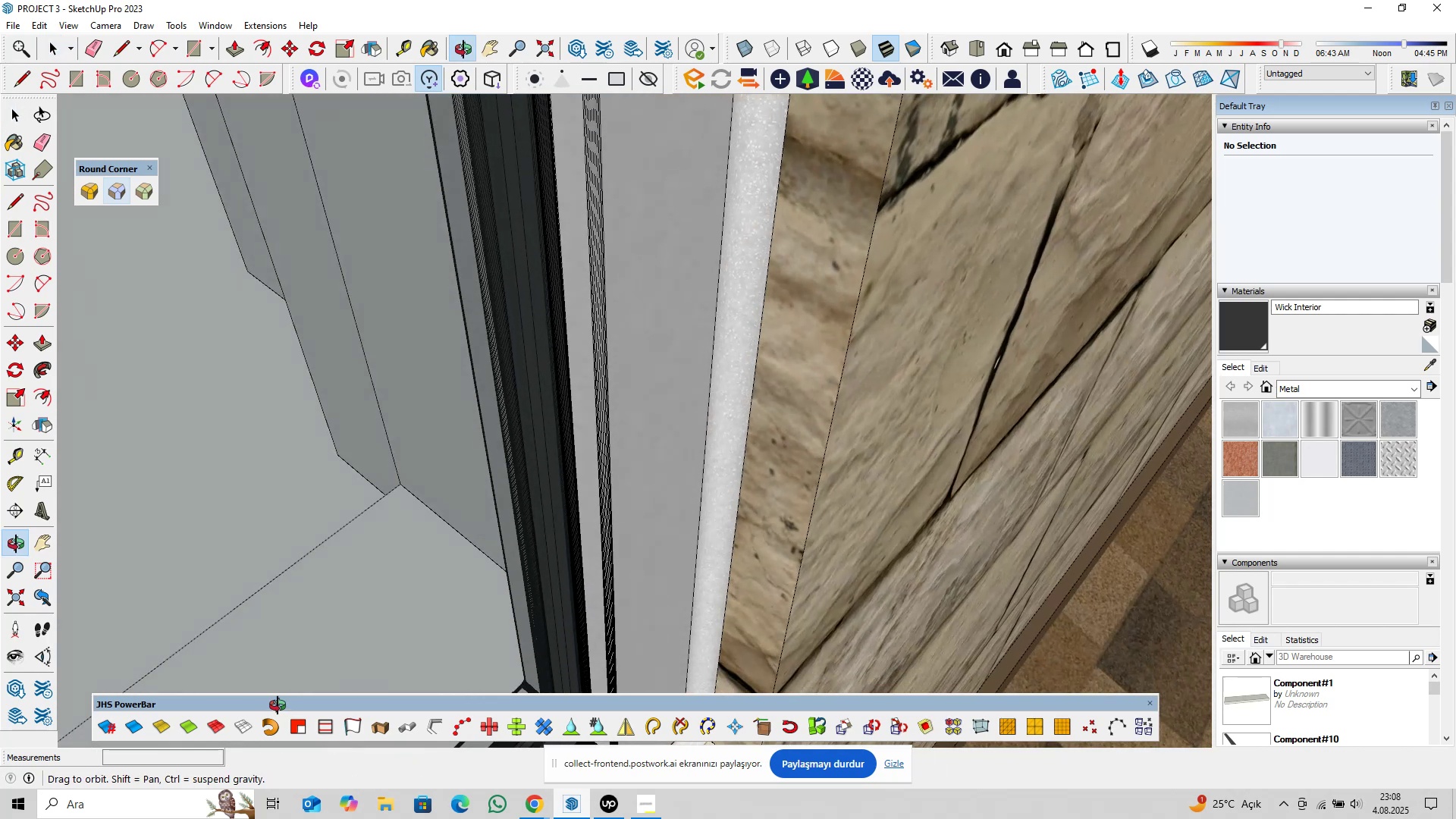 
key(Shift+ShiftLeft)
 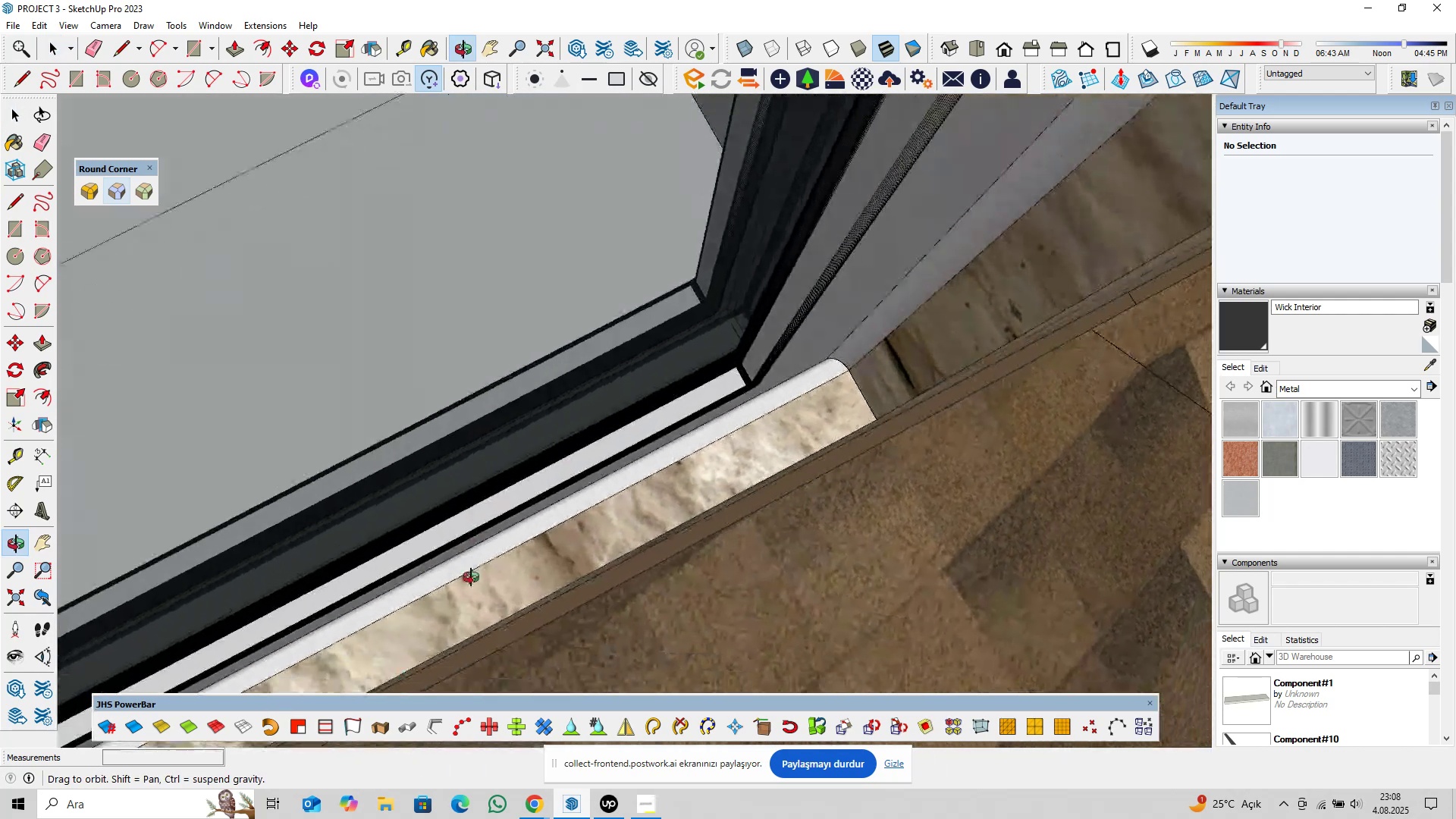 
hold_key(key=ShiftLeft, duration=1.54)
 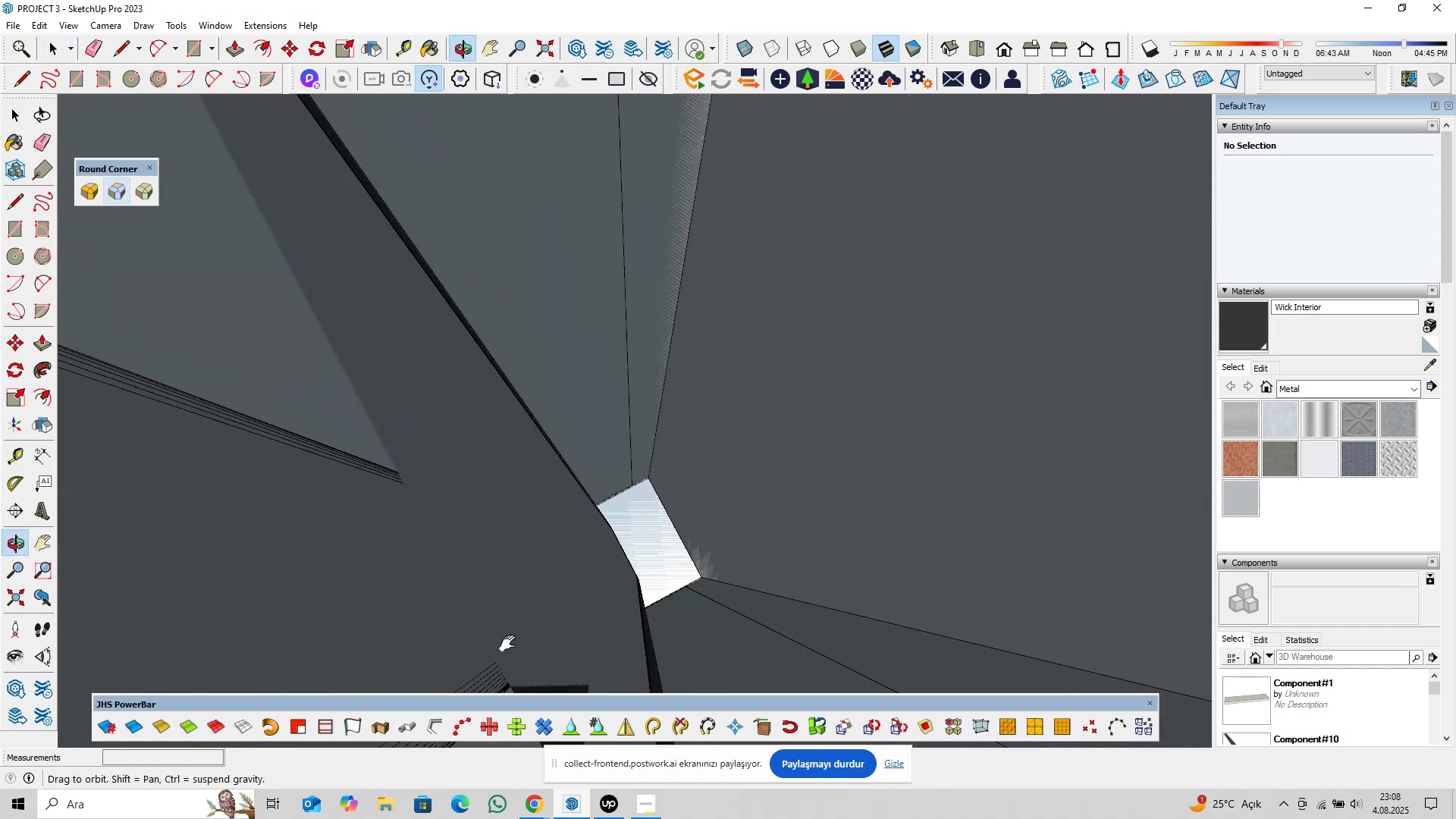 
hold_key(key=ShiftLeft, duration=1.06)
 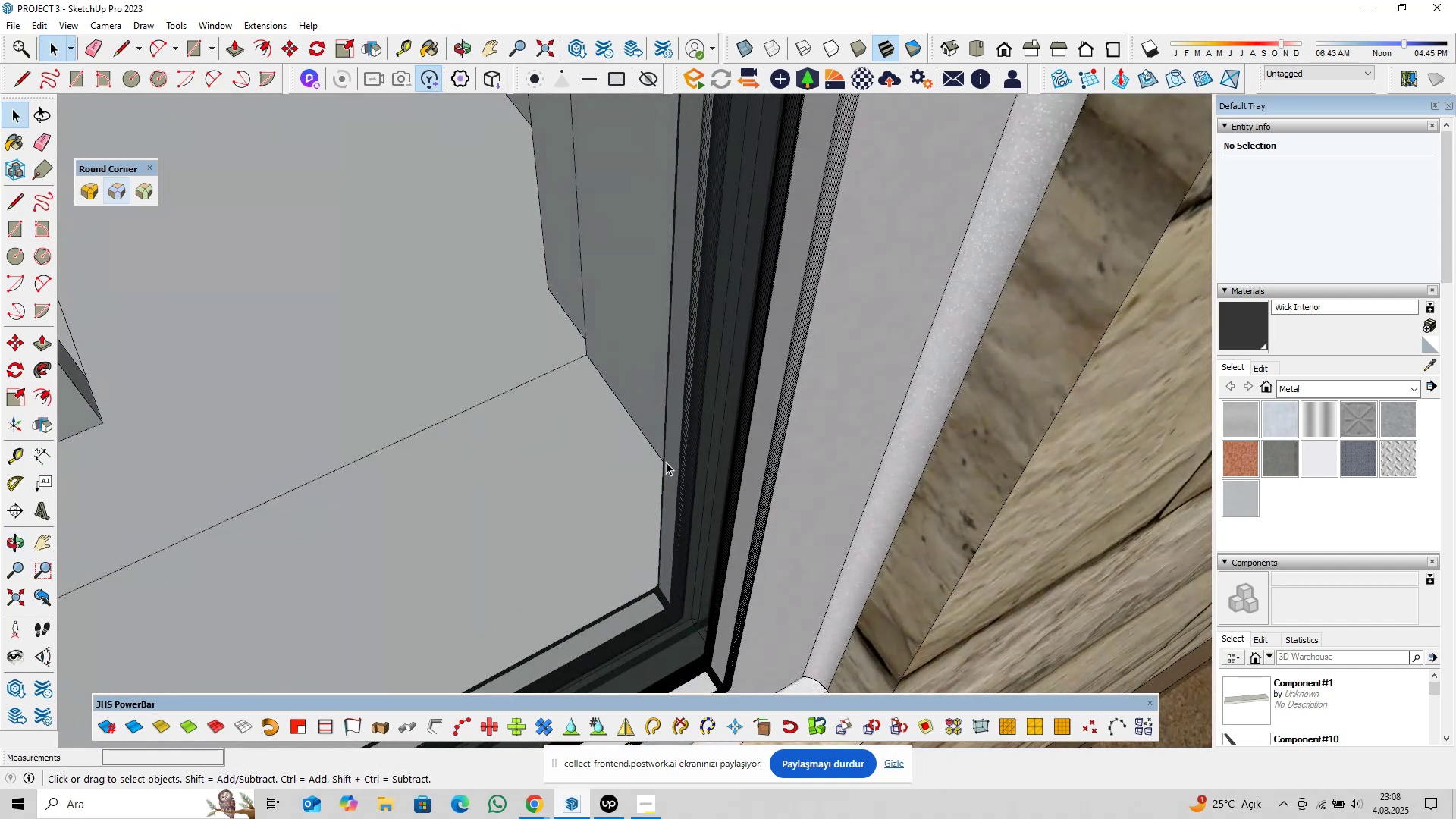 
scroll: coordinate [651, 521], scroll_direction: down, amount: 11.0
 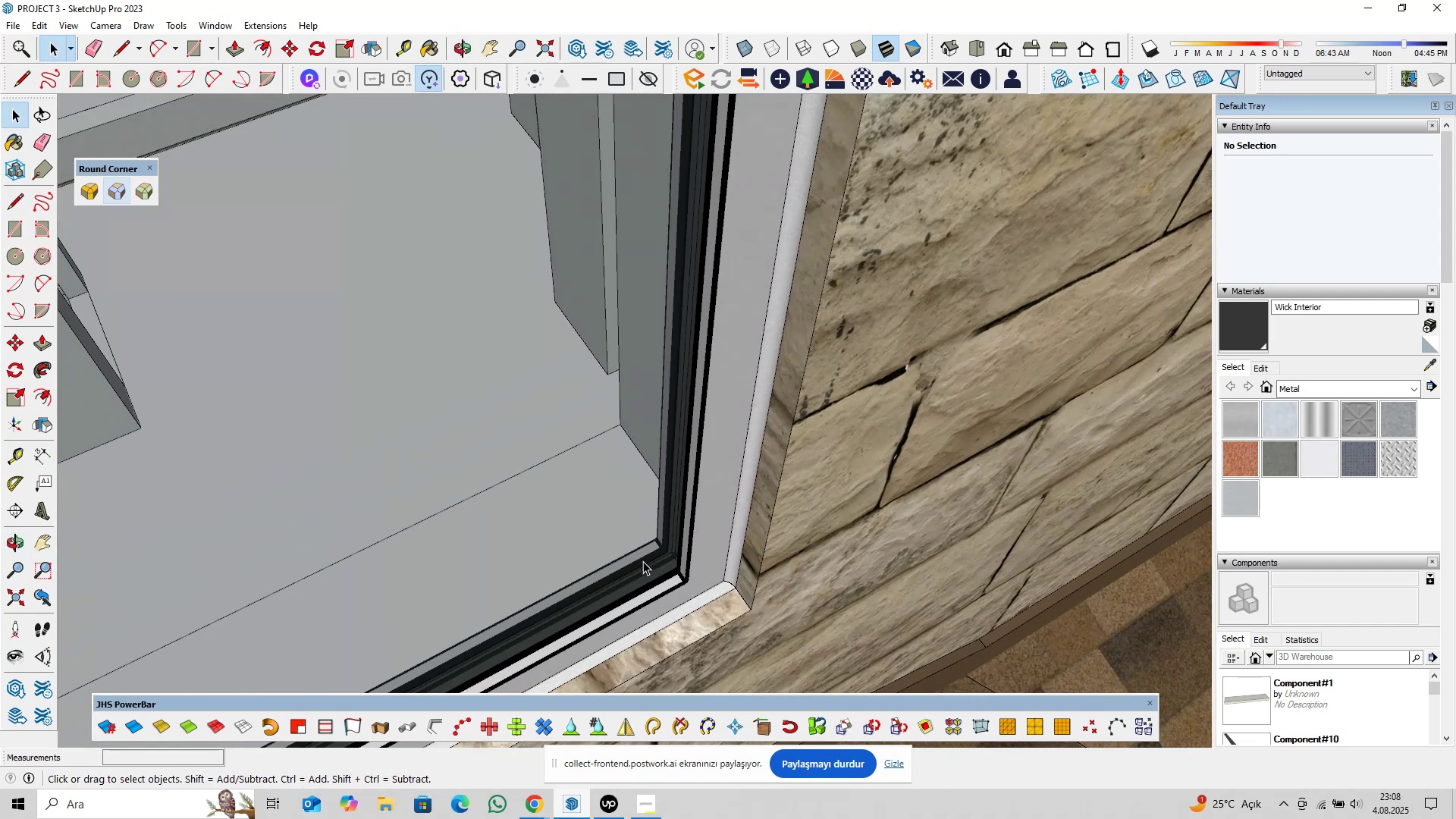 
key(Shift+ShiftLeft)
 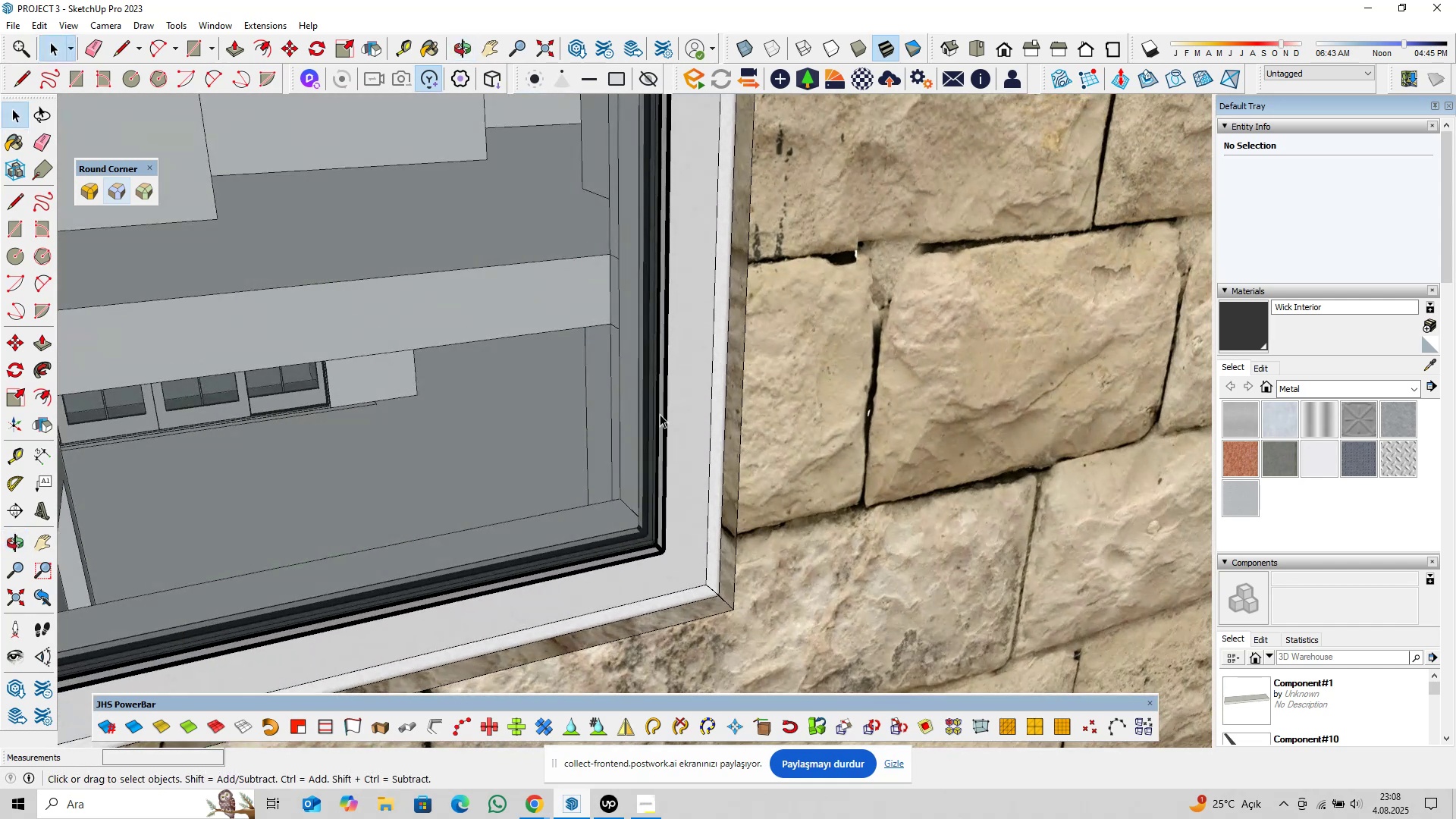 
scroll: coordinate [636, 486], scroll_direction: down, amount: 33.0
 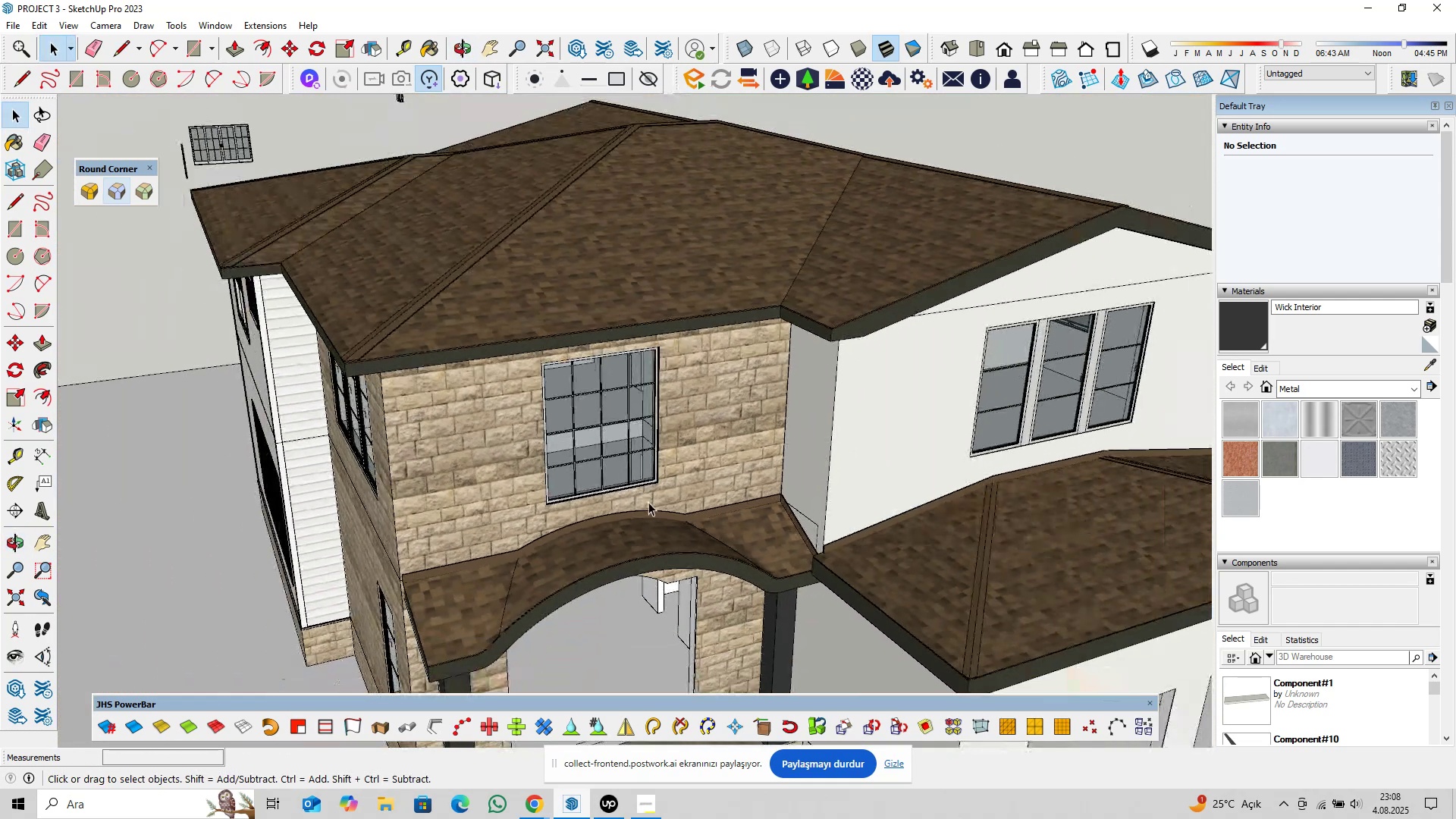 
key(Shift+ShiftLeft)
 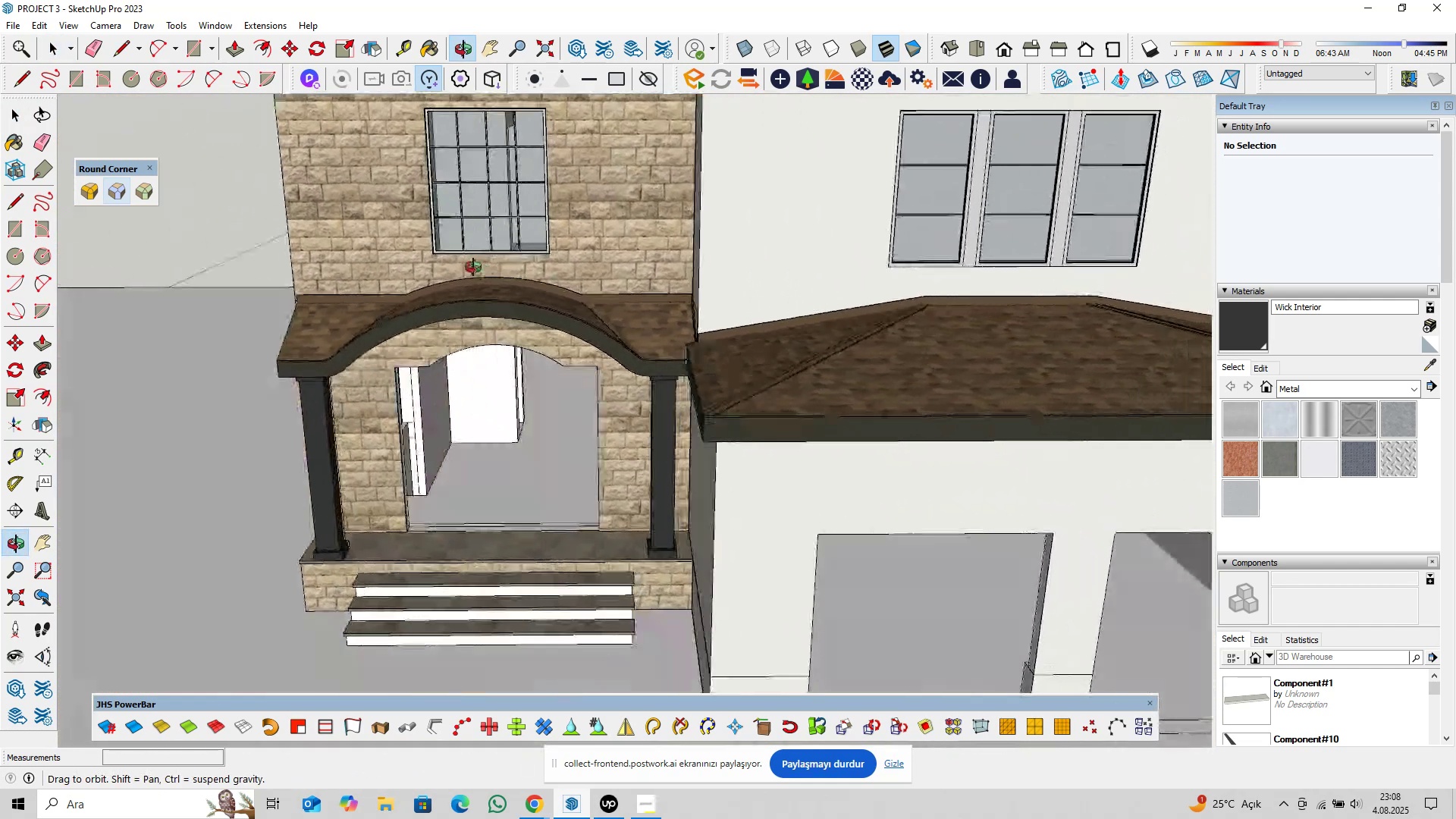 
hold_key(key=ShiftLeft, duration=0.35)
 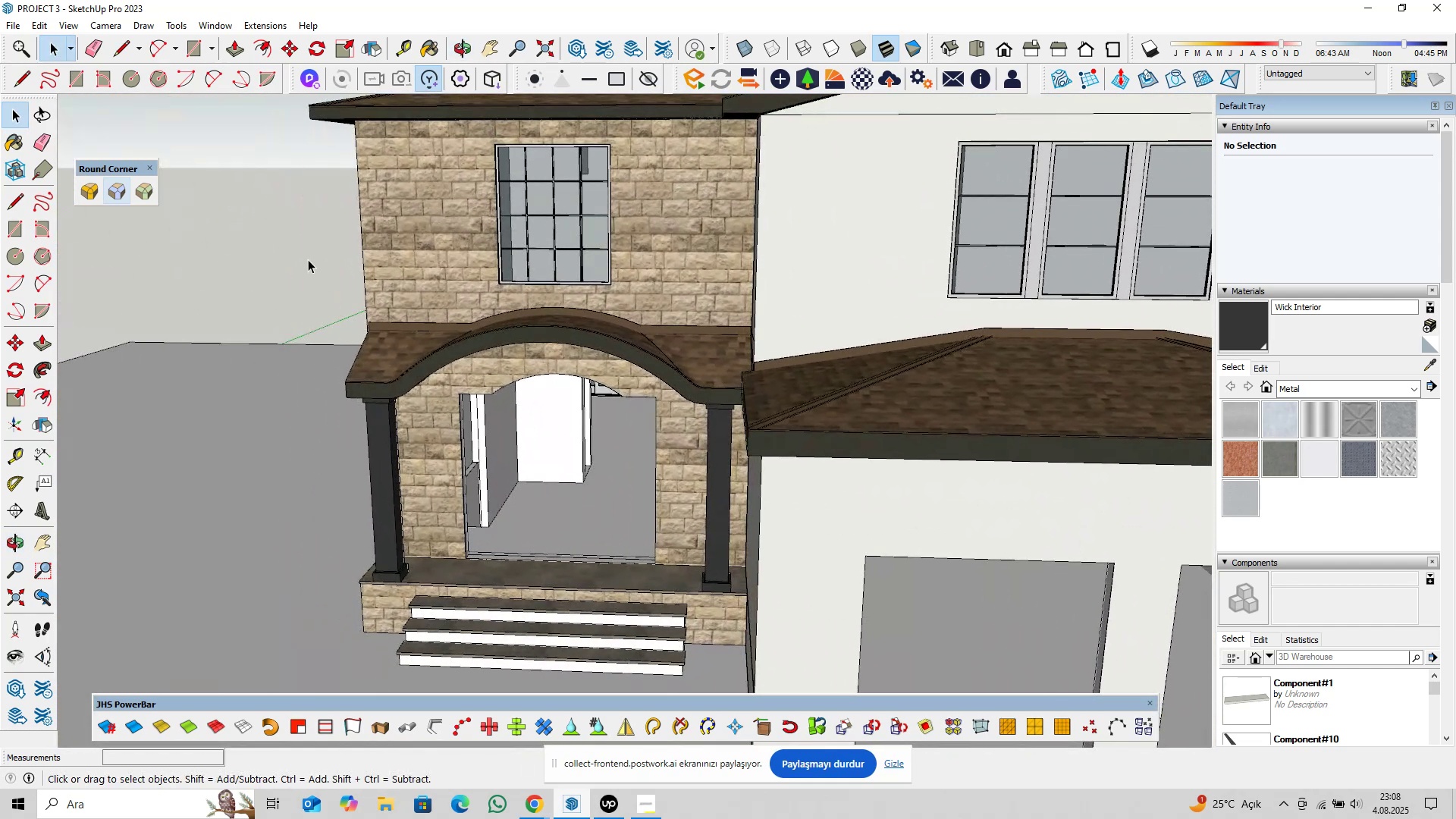 
key(Control+S)
 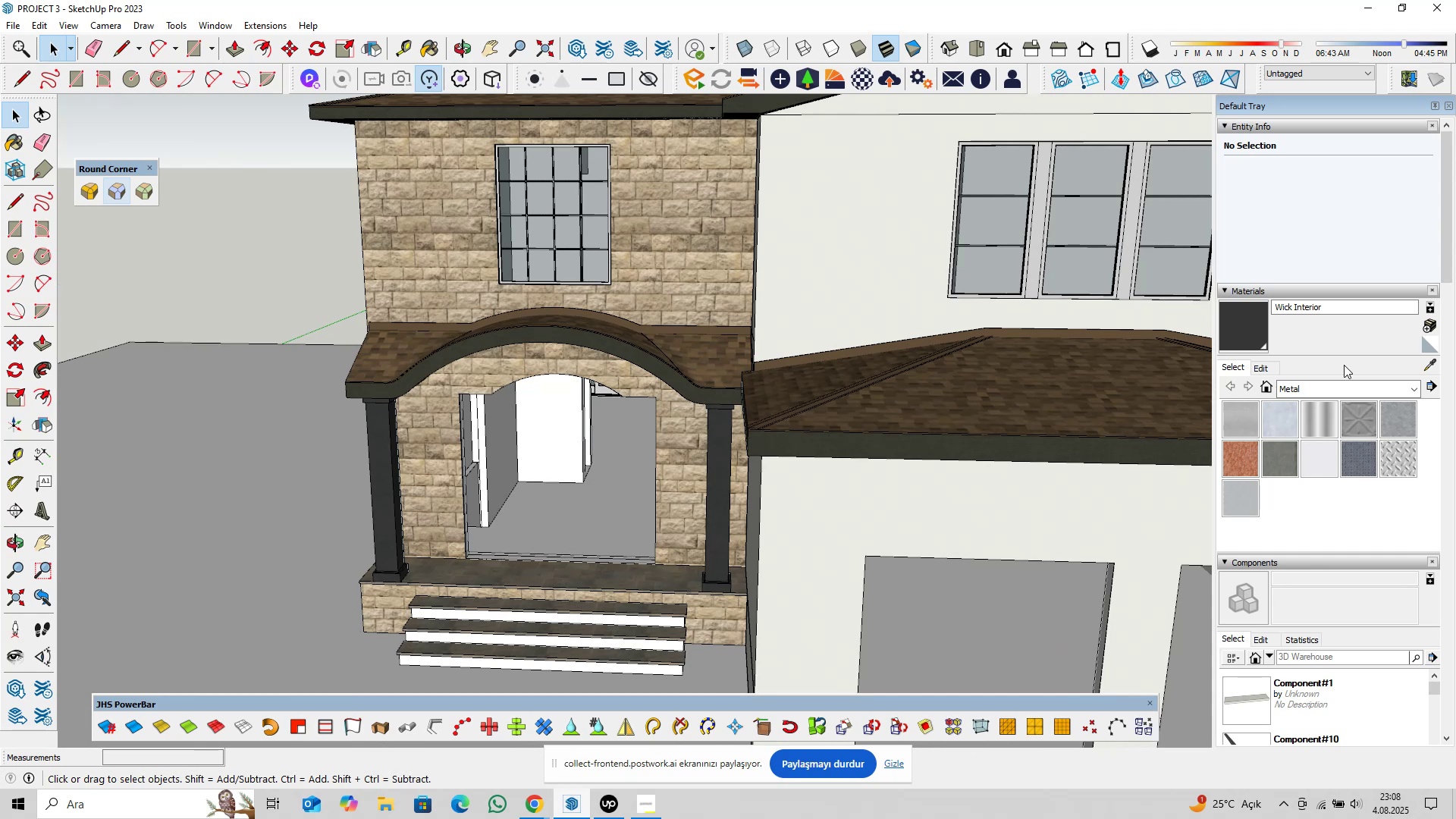 
left_click([1435, 369])
 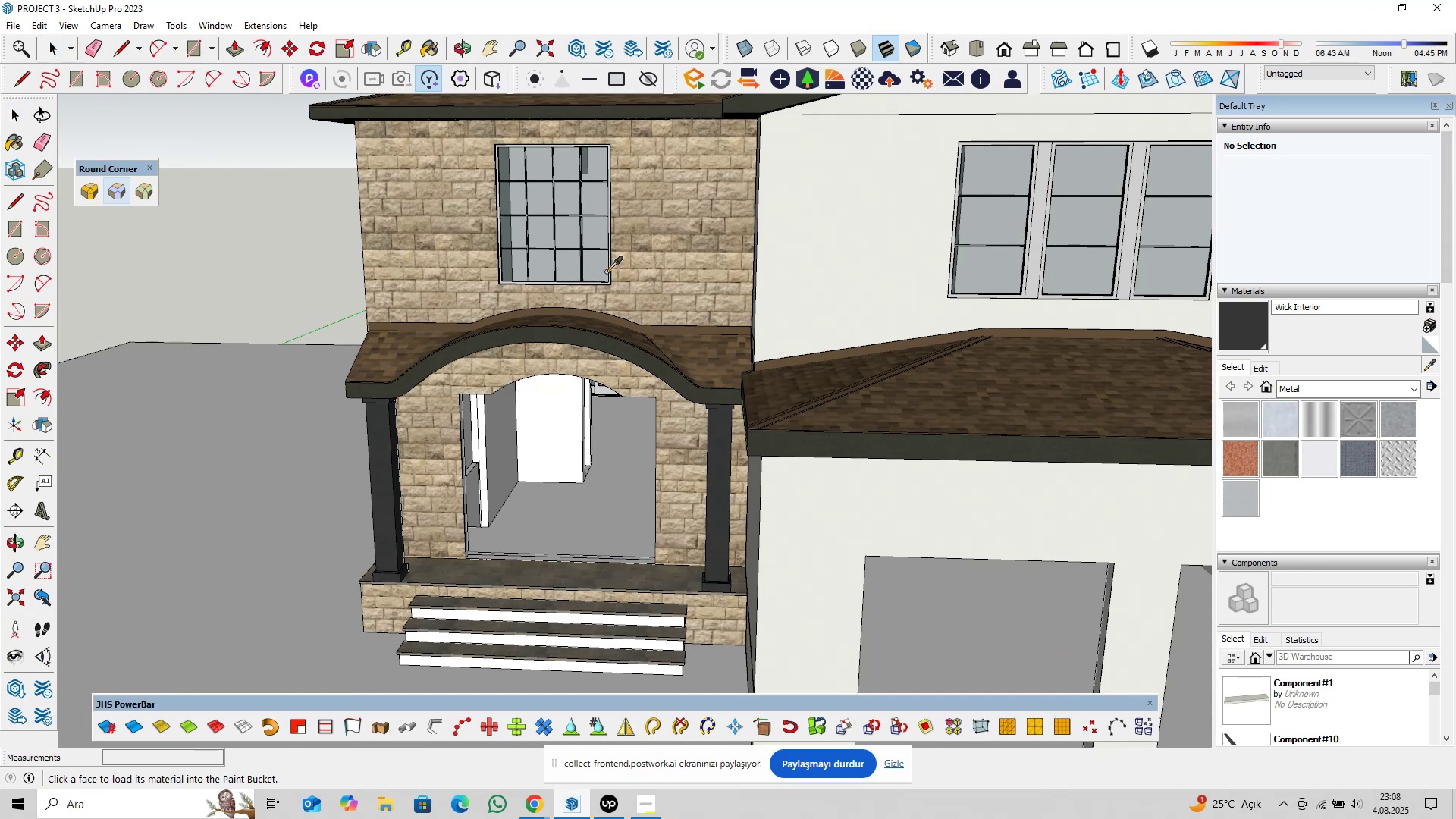 
scroll: coordinate [605, 324], scroll_direction: down, amount: 16.0
 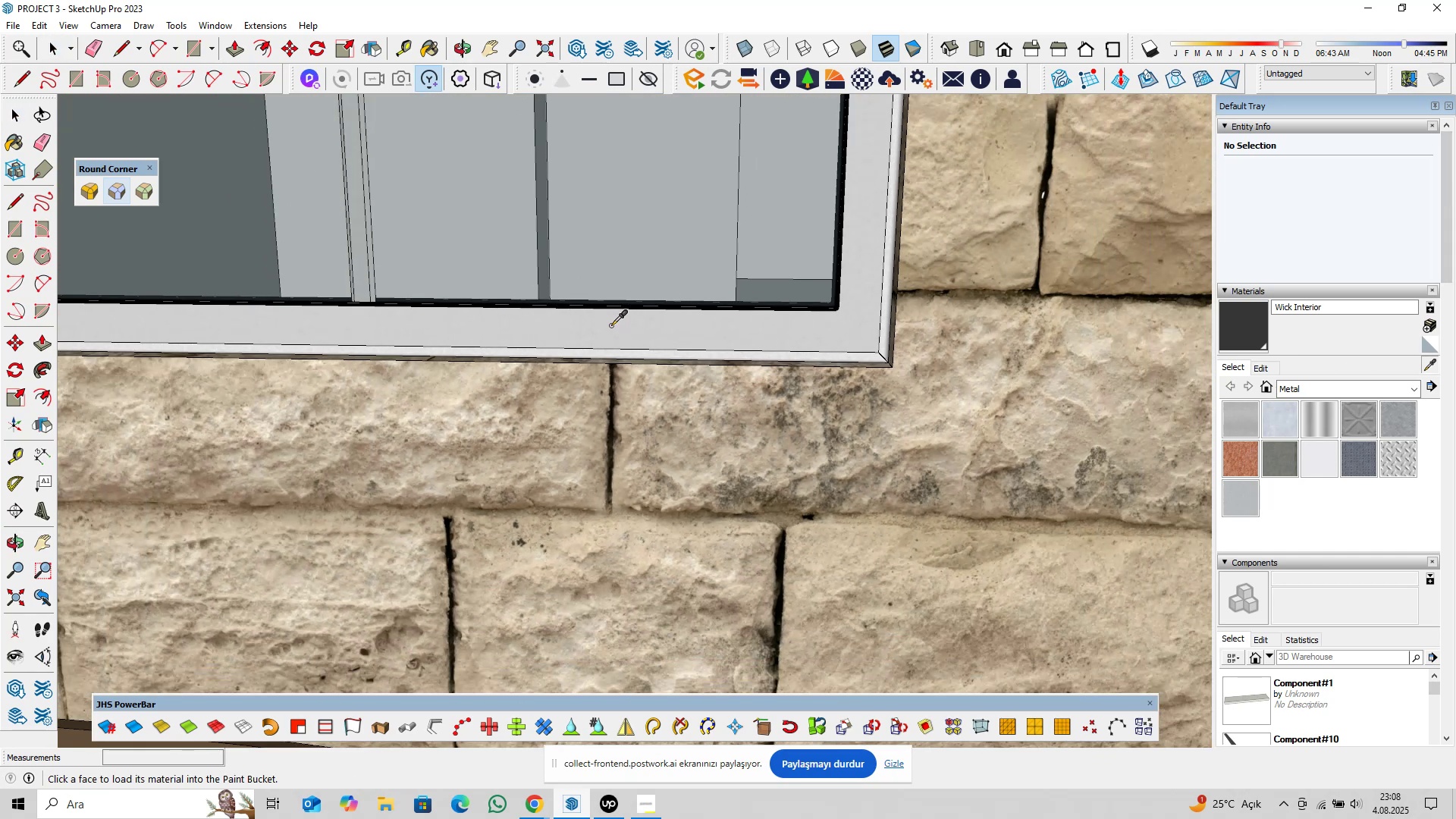 
left_click([611, 325])
 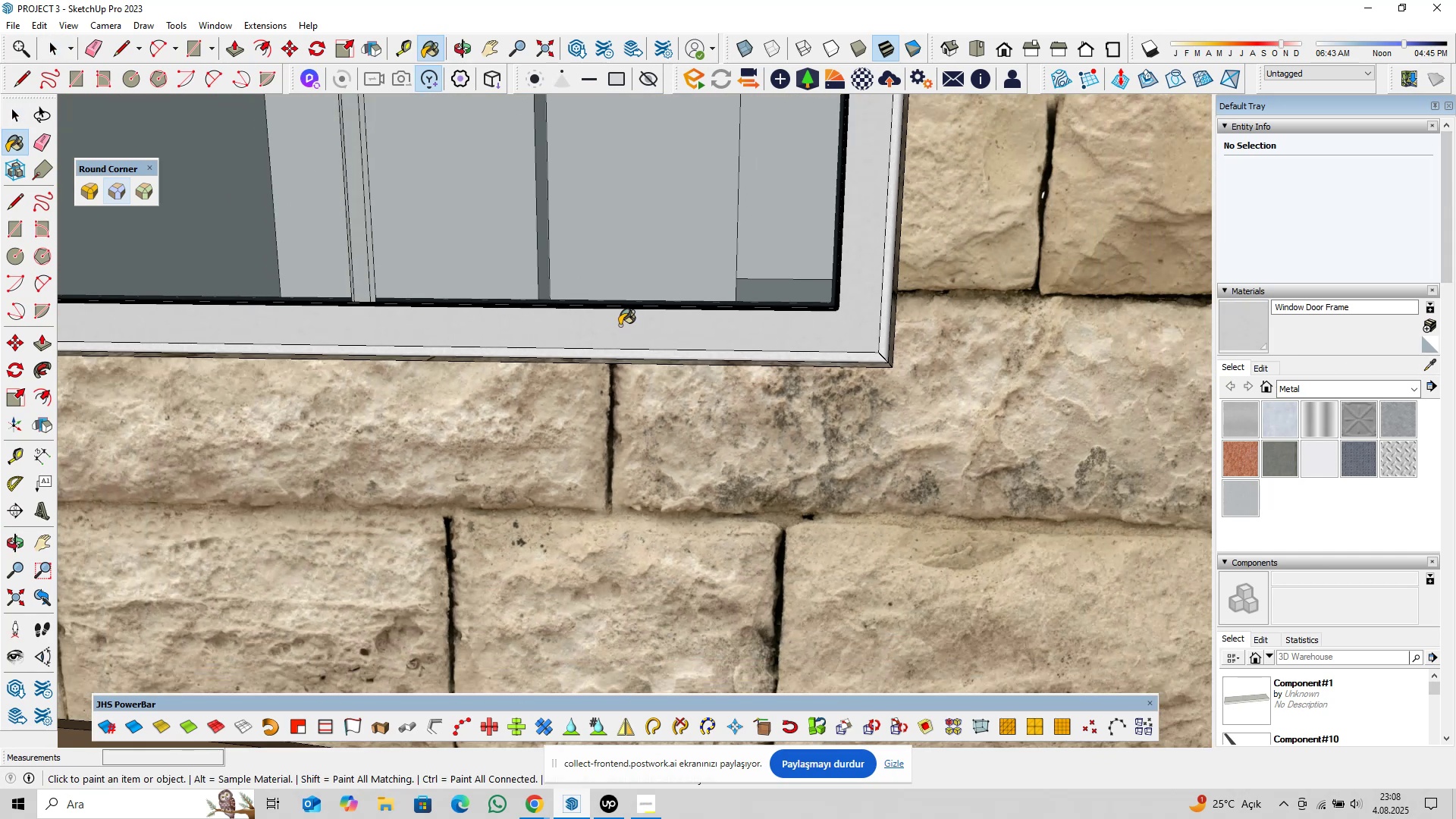 
key(Space)
 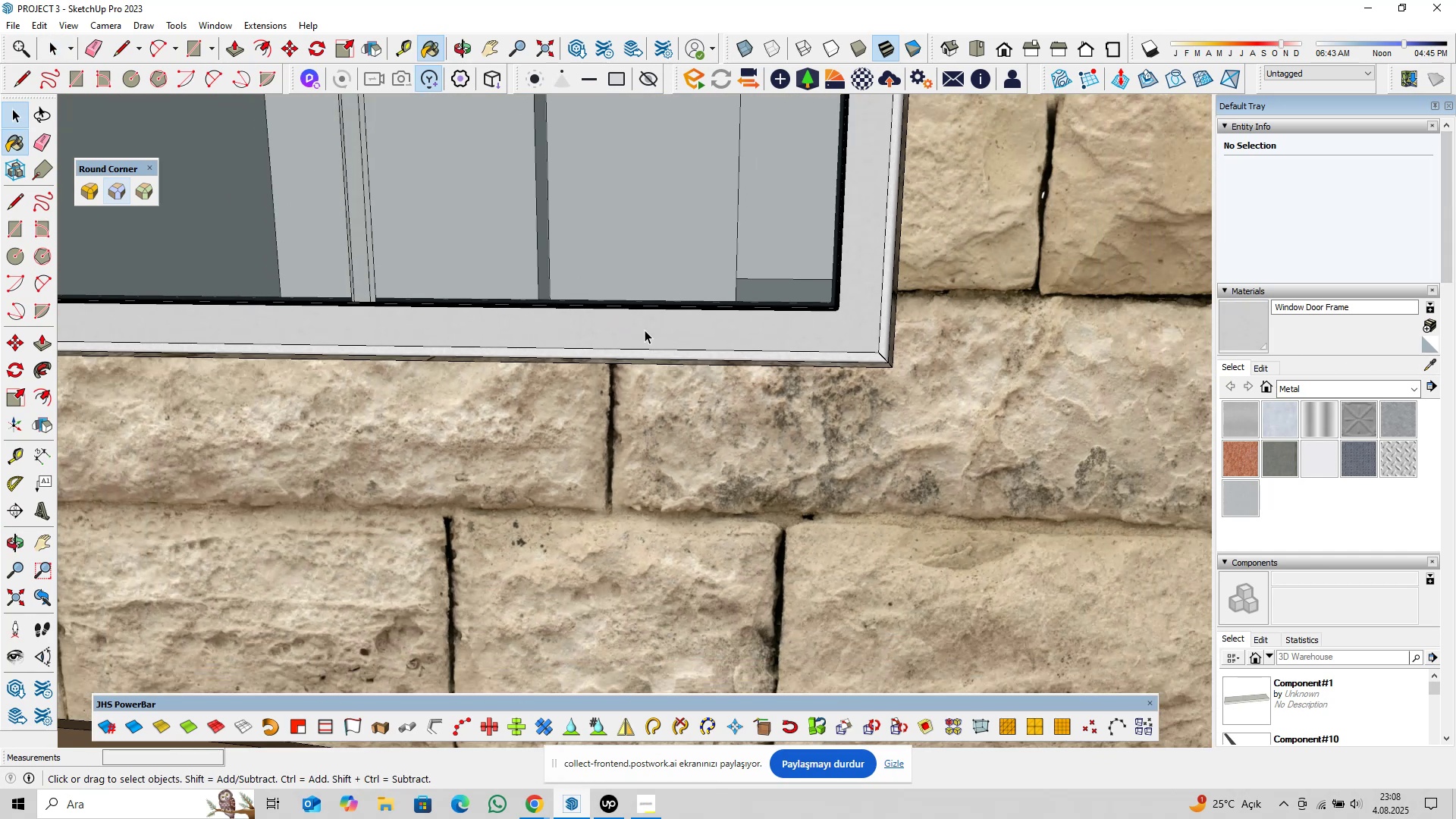 
scroll: coordinate [623, 340], scroll_direction: down, amount: 35.0
 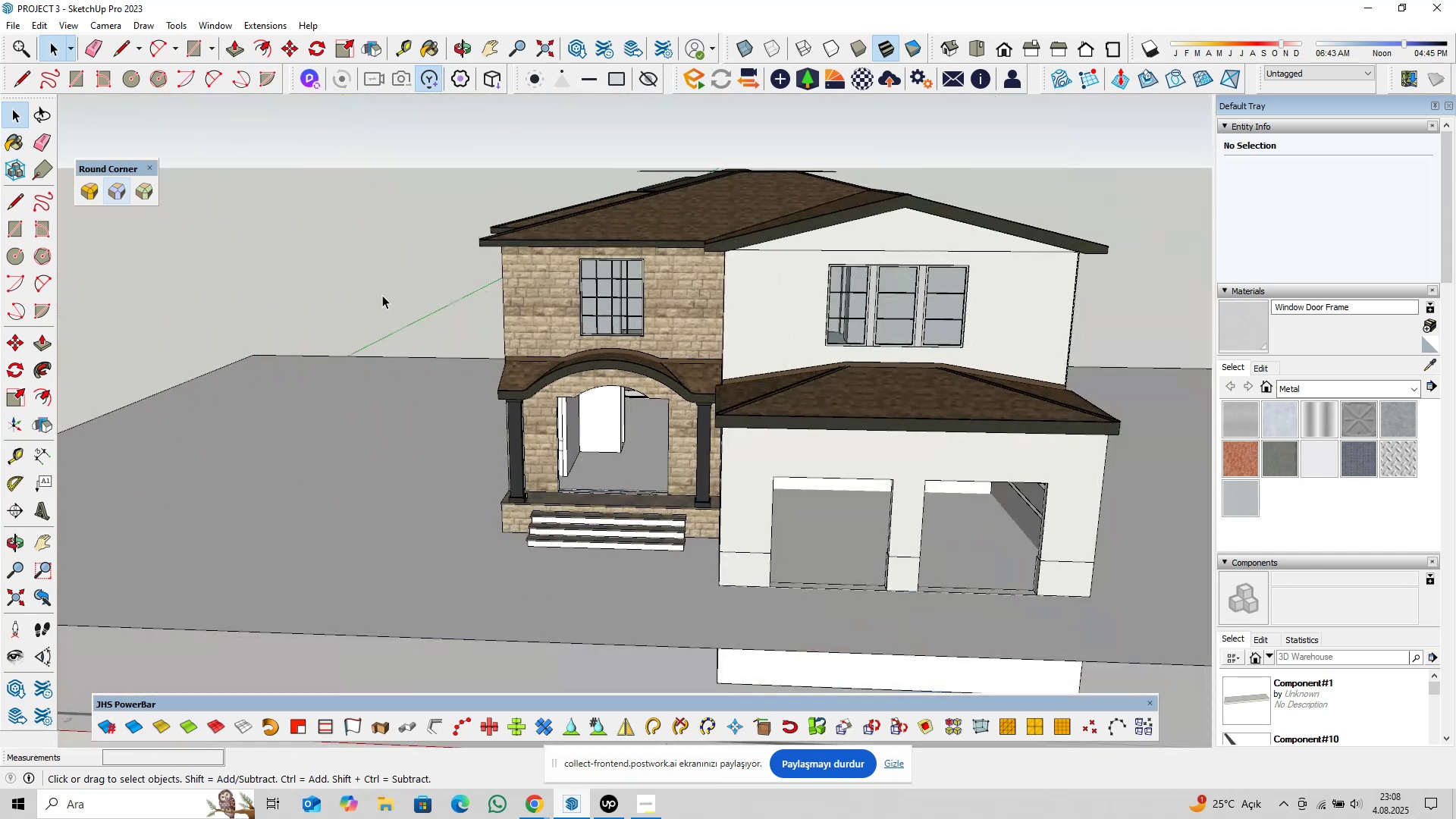 
right_click([383, 294])
 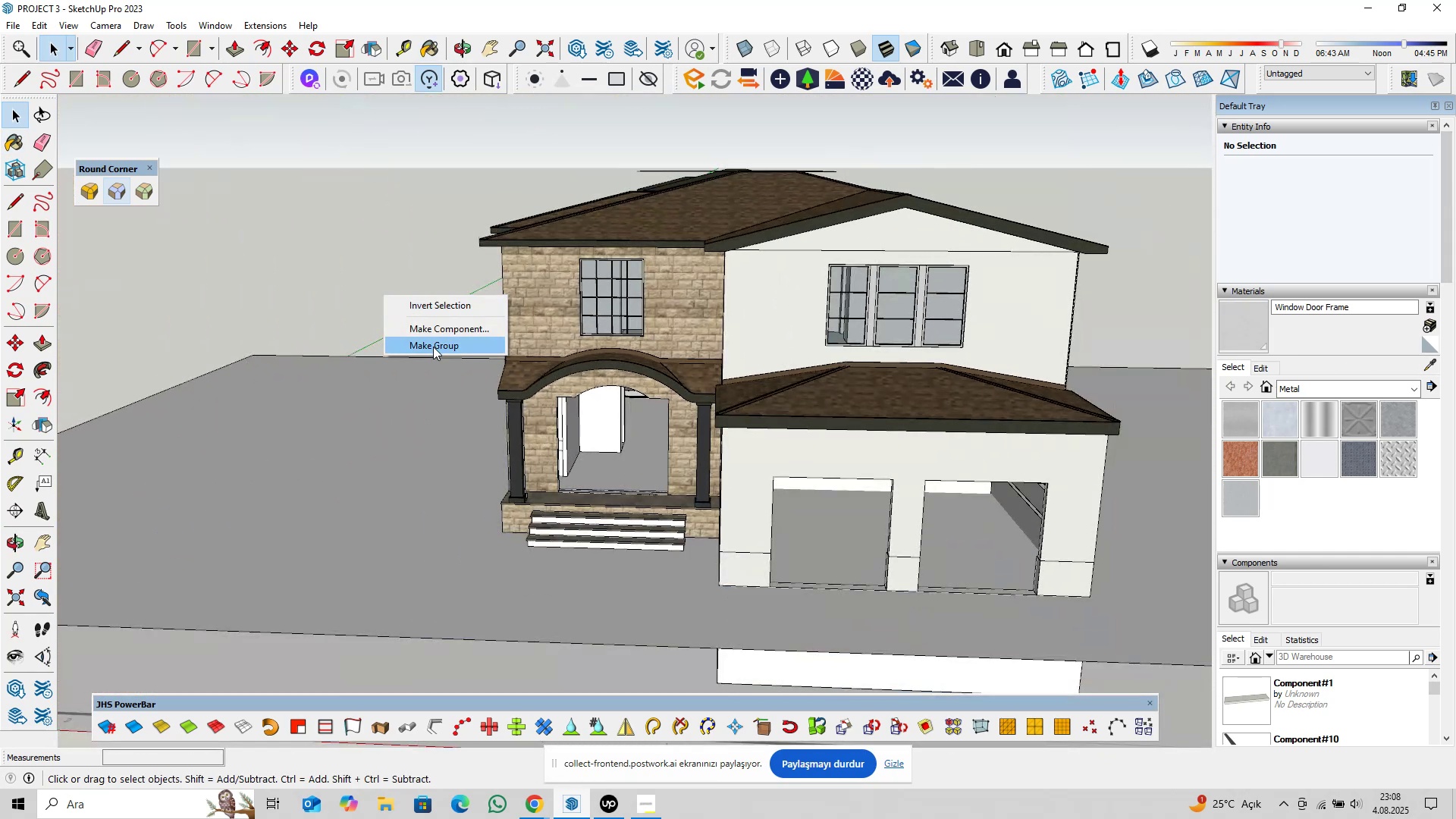 
left_click([433, 347])
 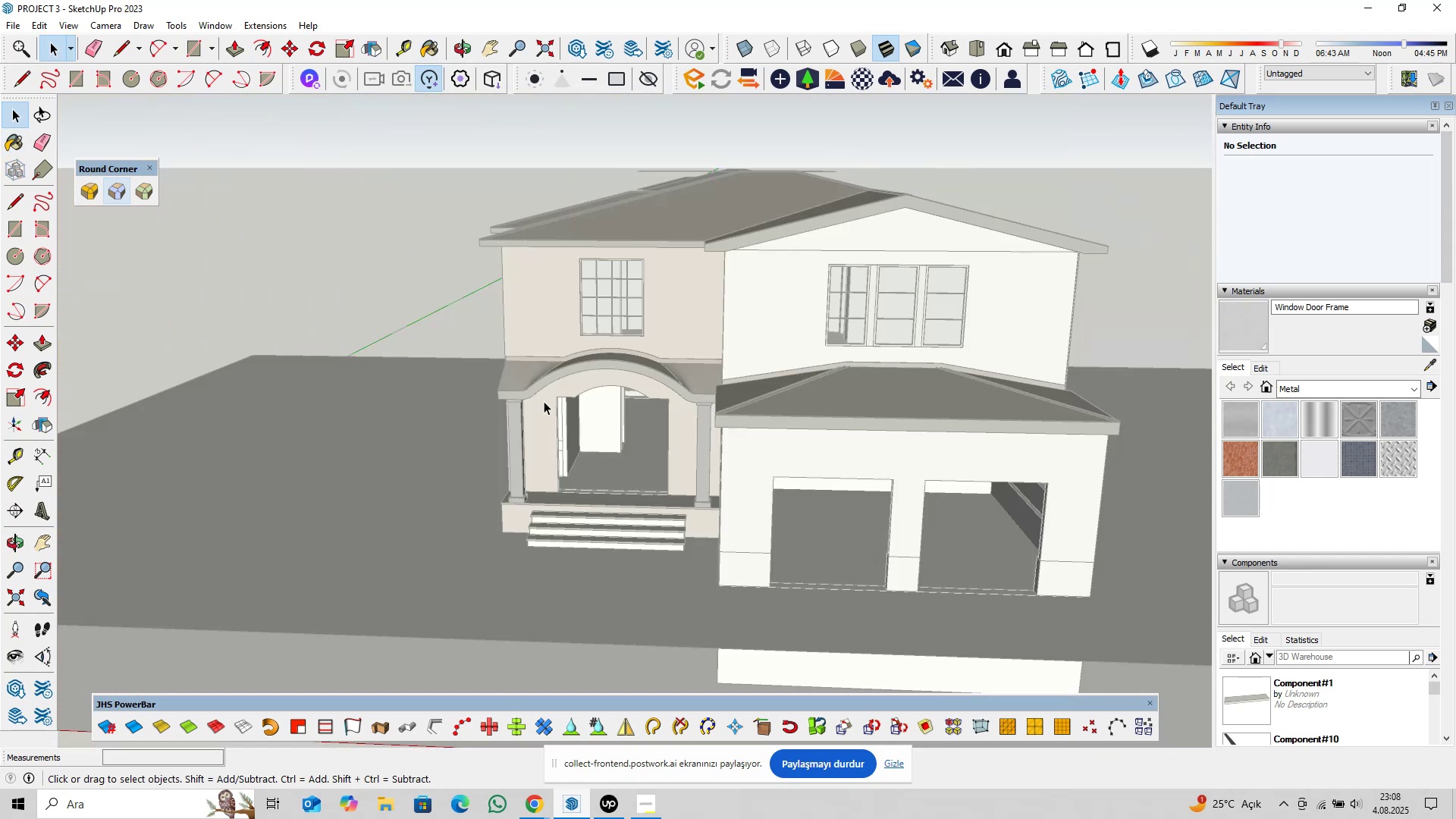 
scroll: coordinate [557, 397], scroll_direction: up, amount: 15.0
 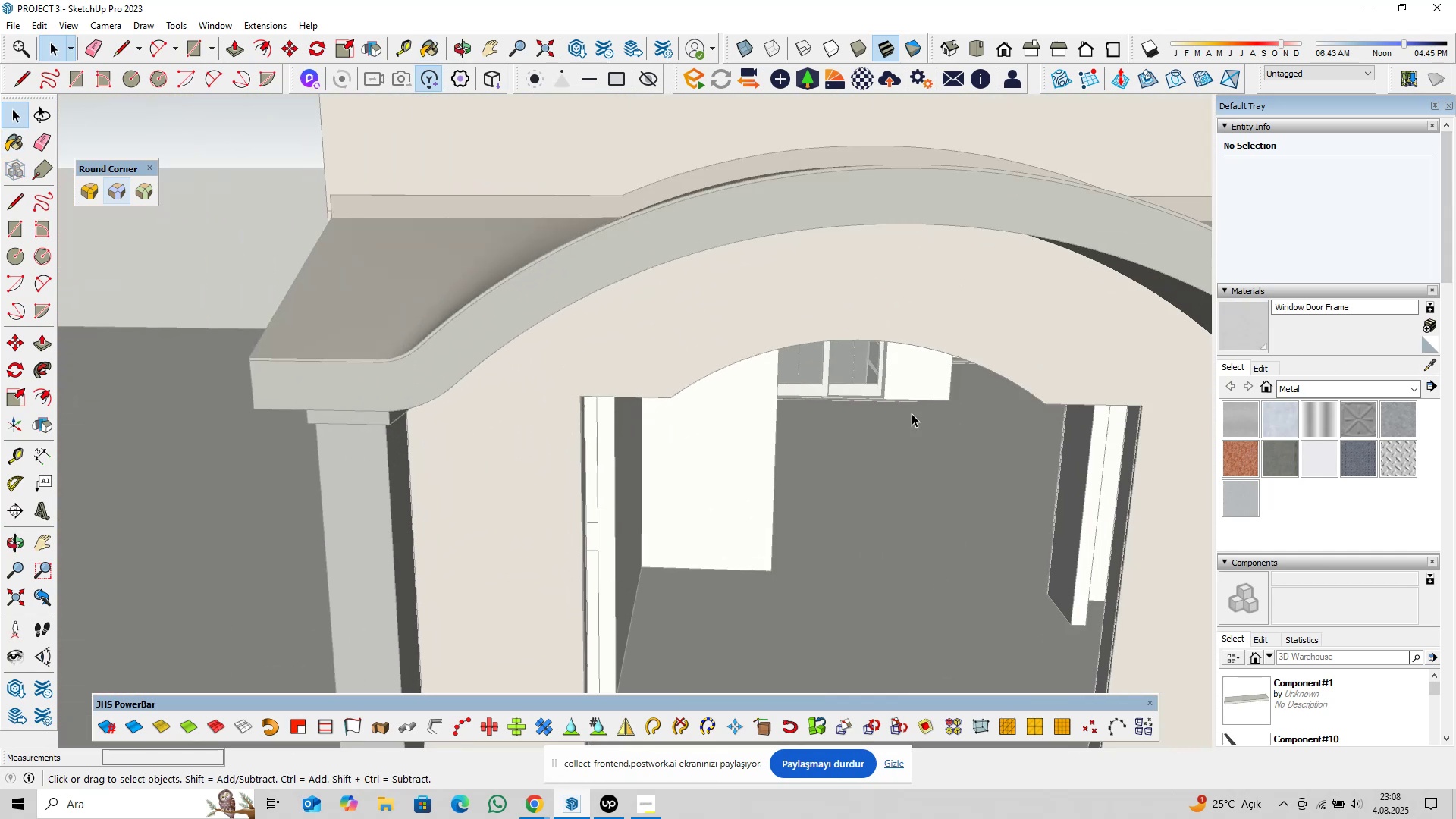 
hold_key(key=ShiftLeft, duration=0.49)
 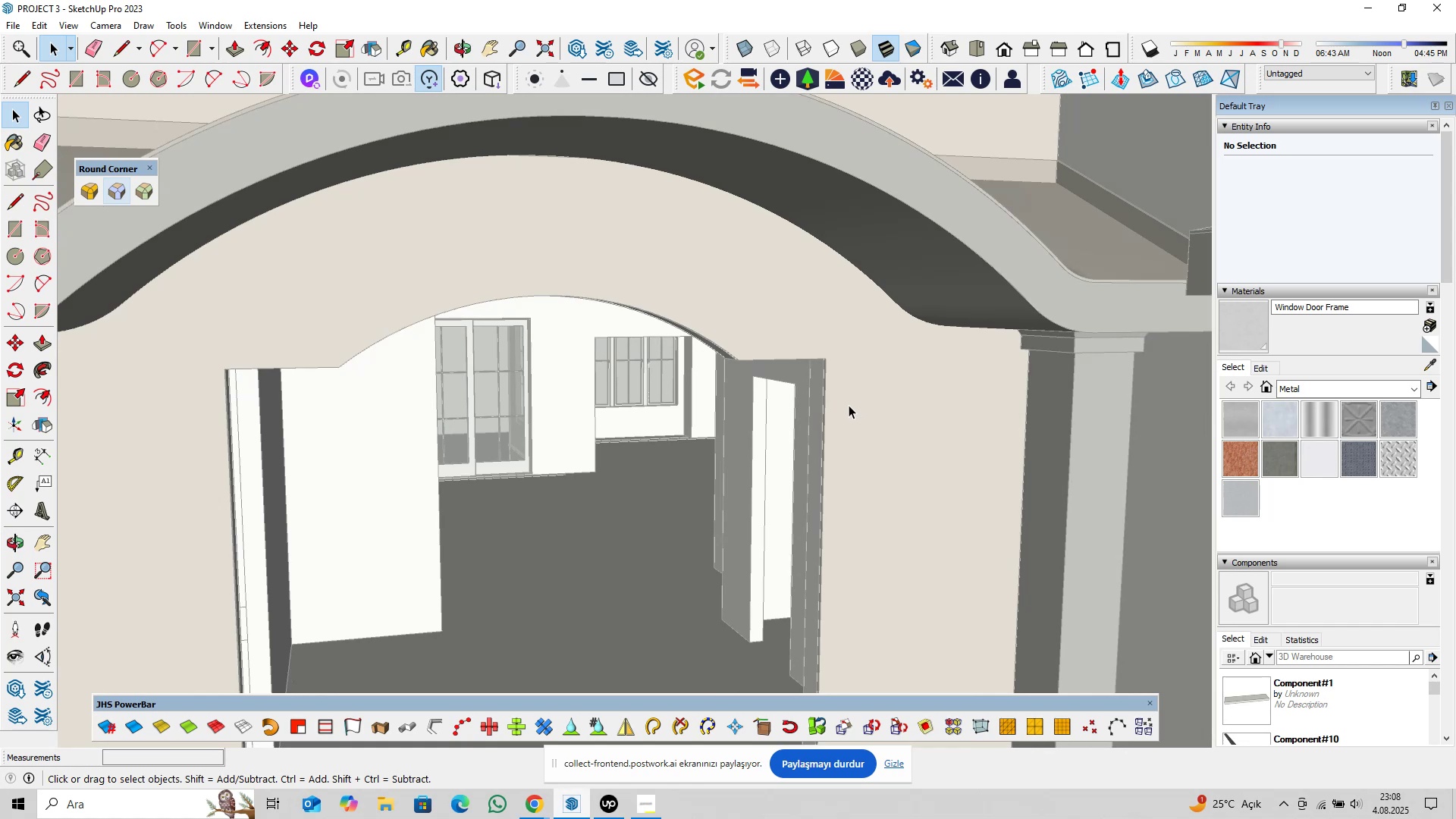 
type(pl)
 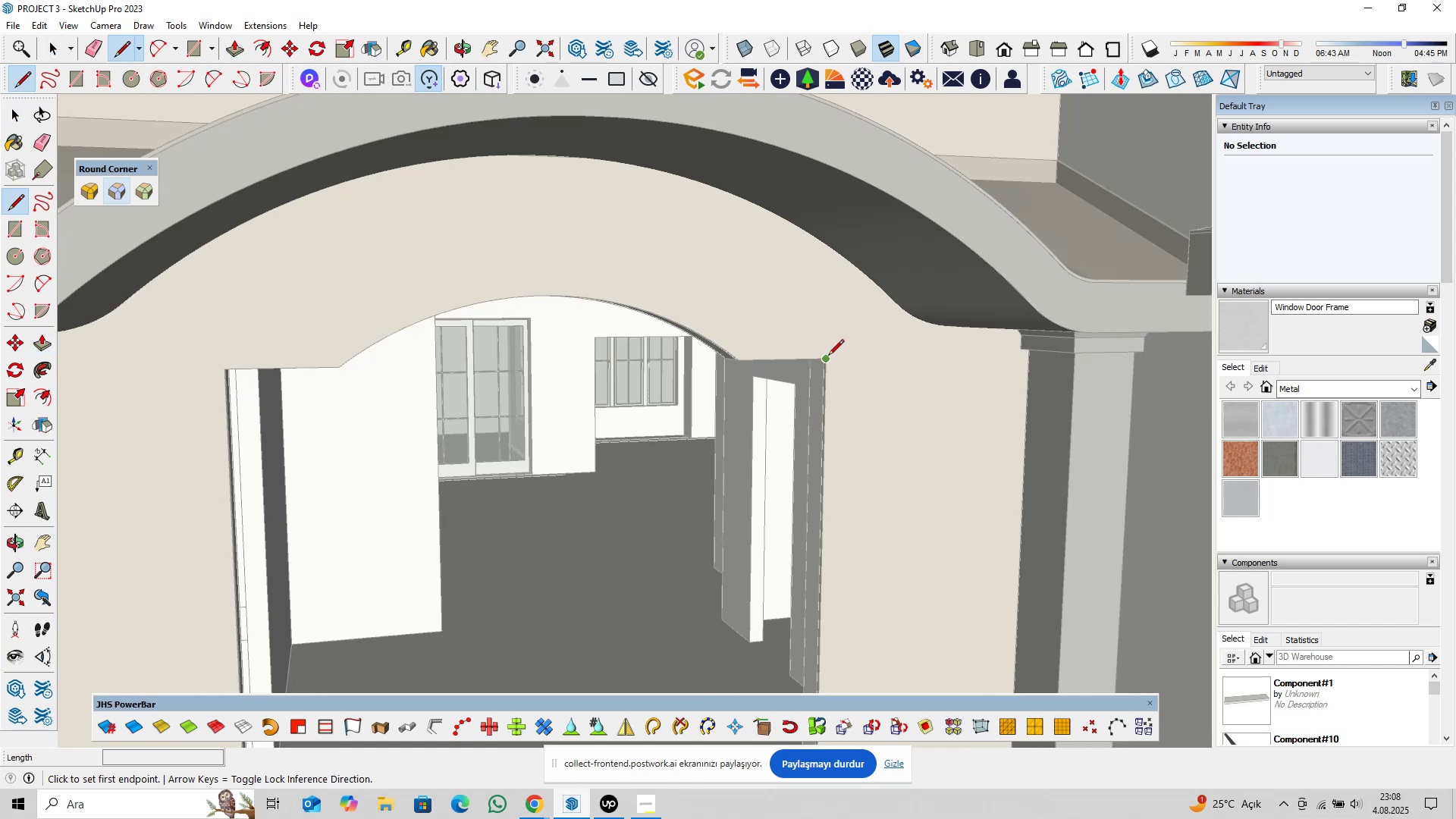 
left_click([828, 356])
 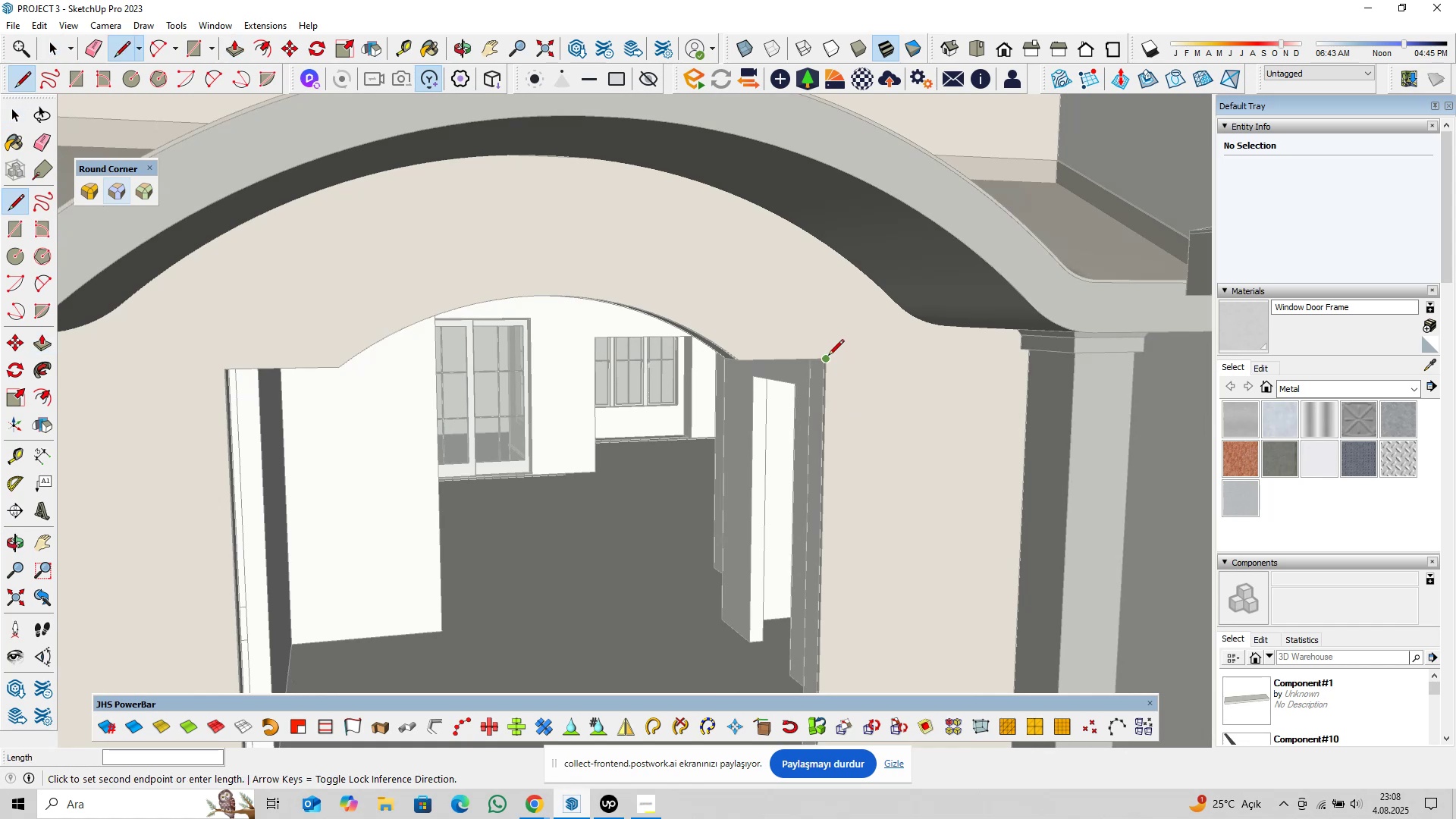 
key(ArrowLeft)
 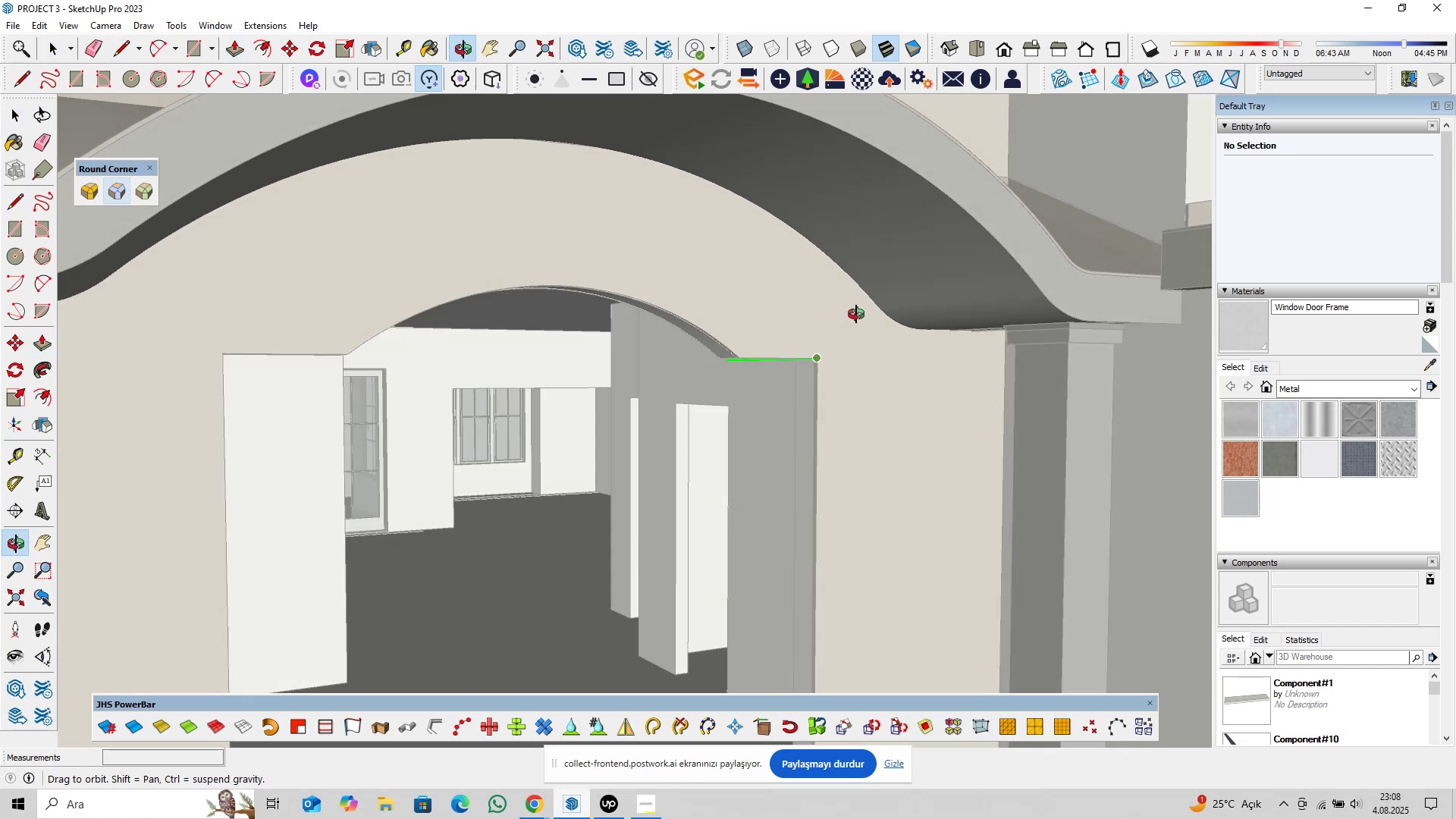 
key(ArrowRight)
 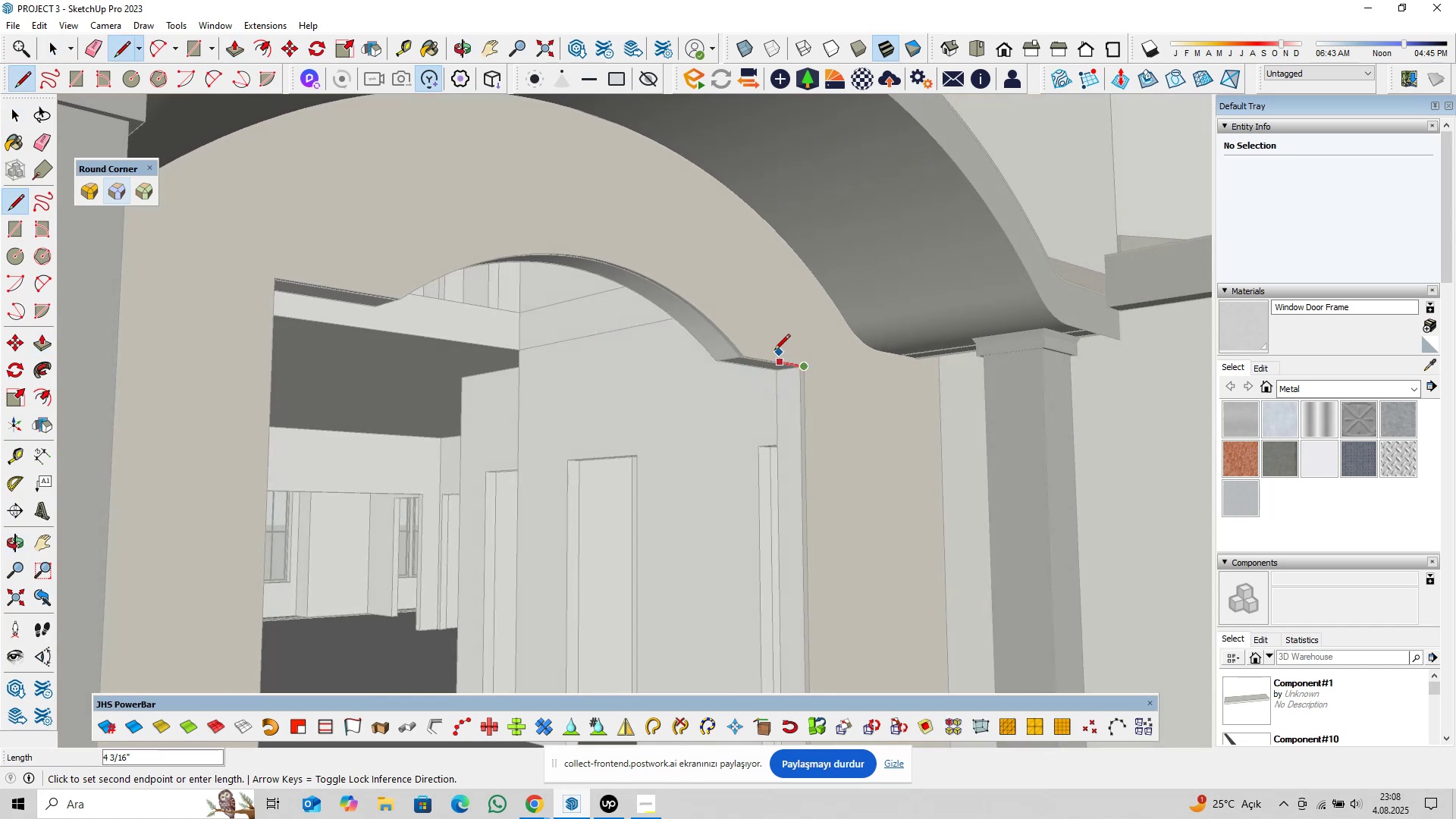 
scroll: coordinate [767, 356], scroll_direction: up, amount: 3.0
 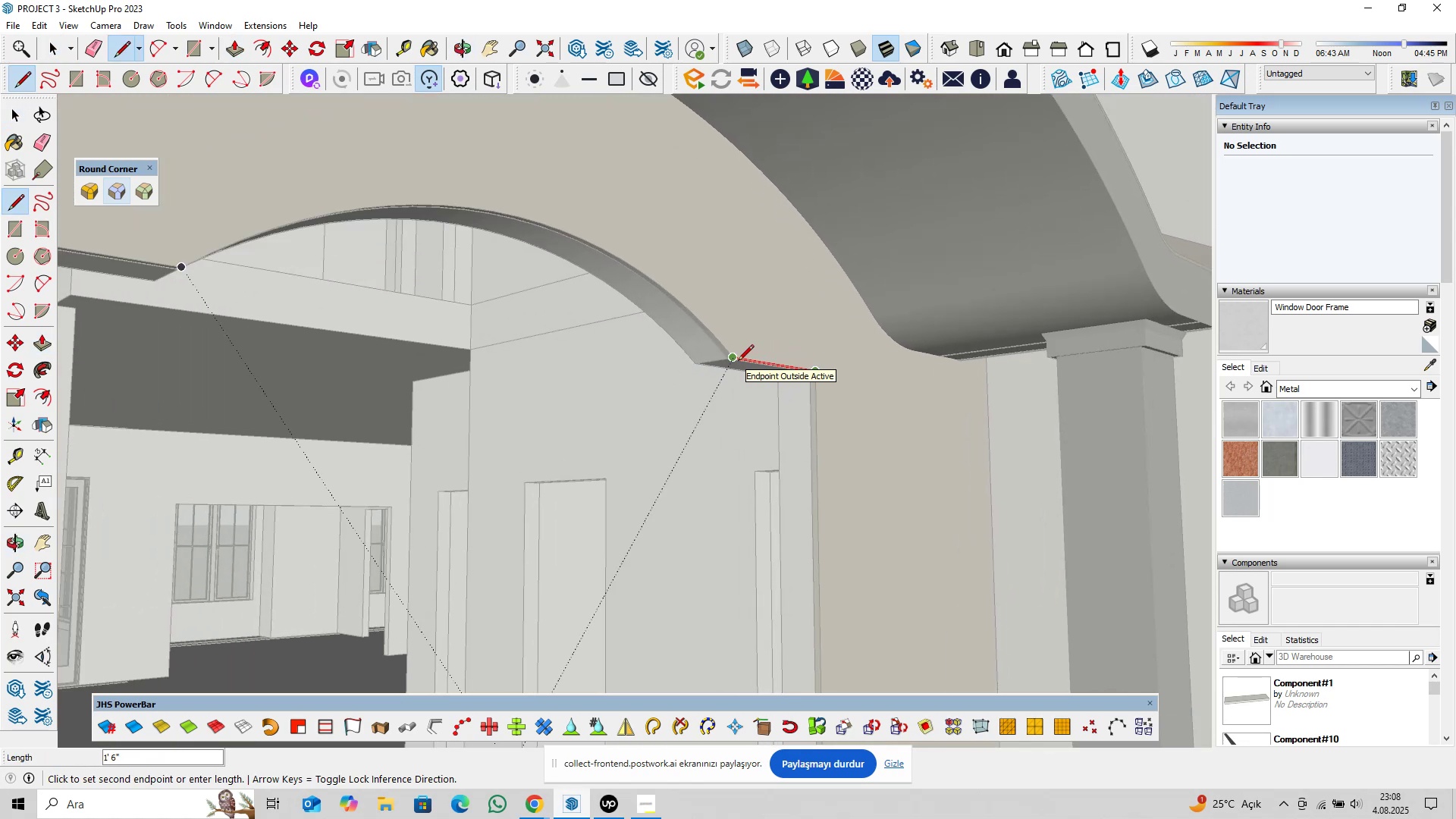 
type(1@)
 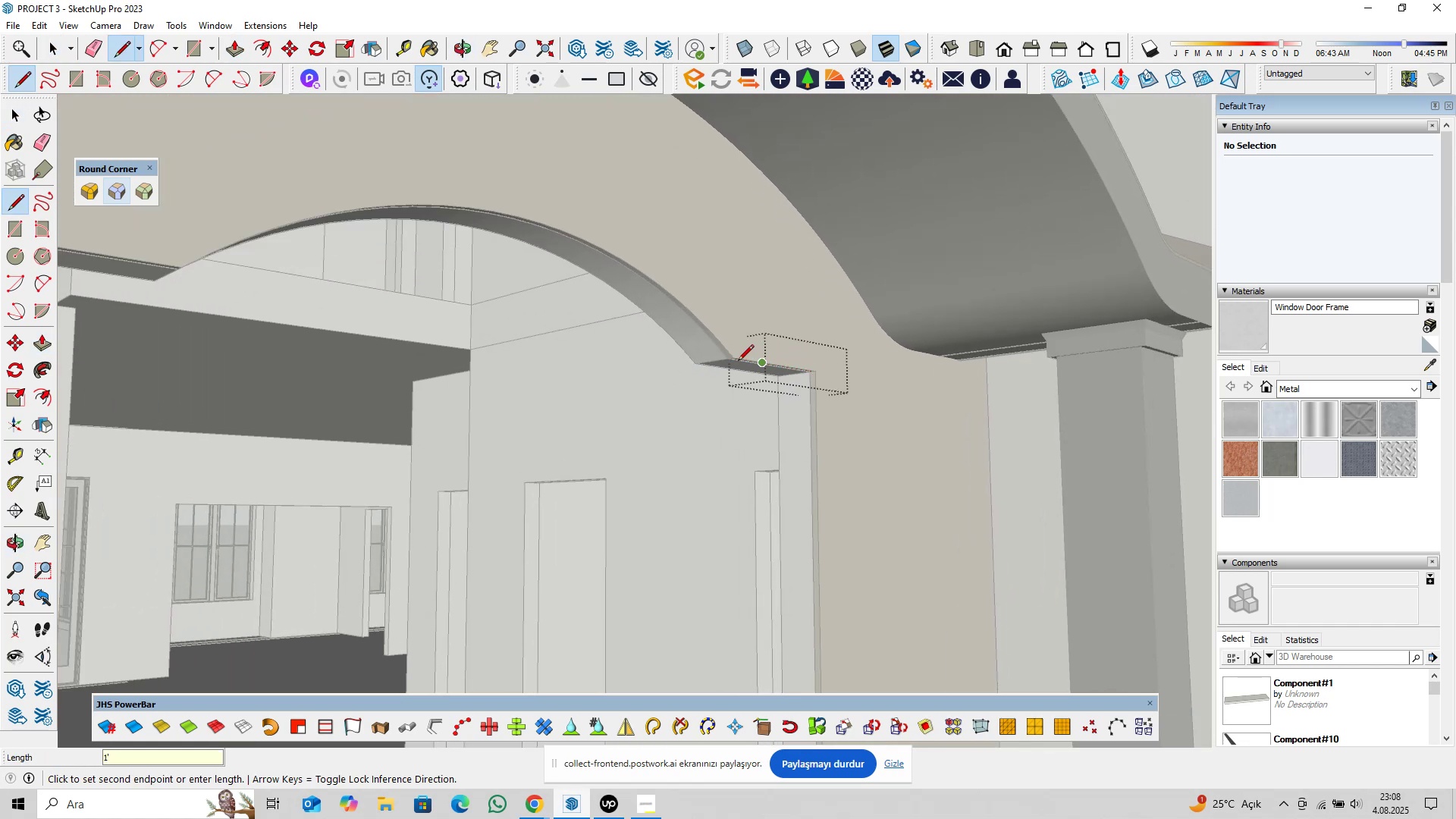 
 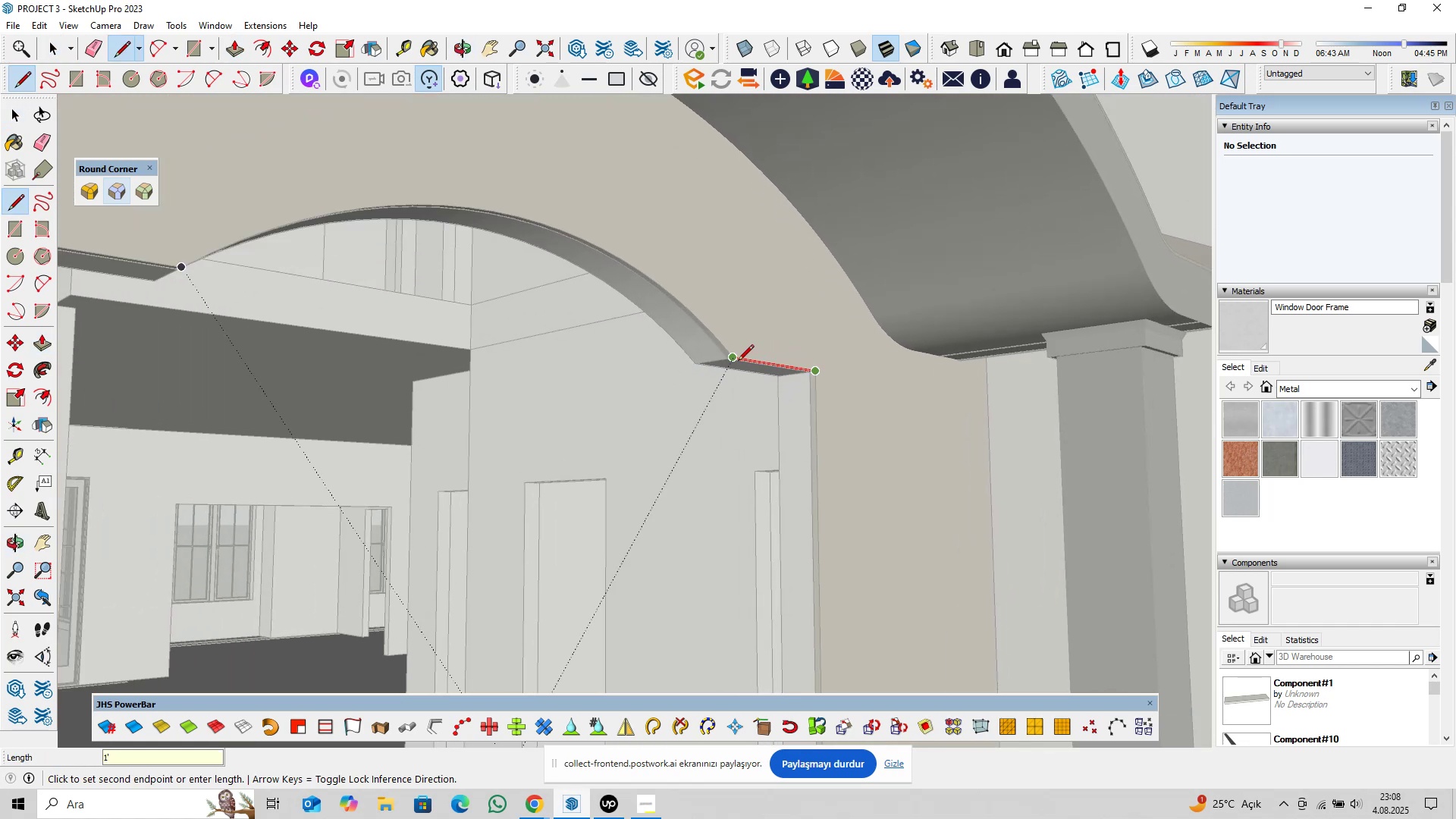 
key(Enter)
 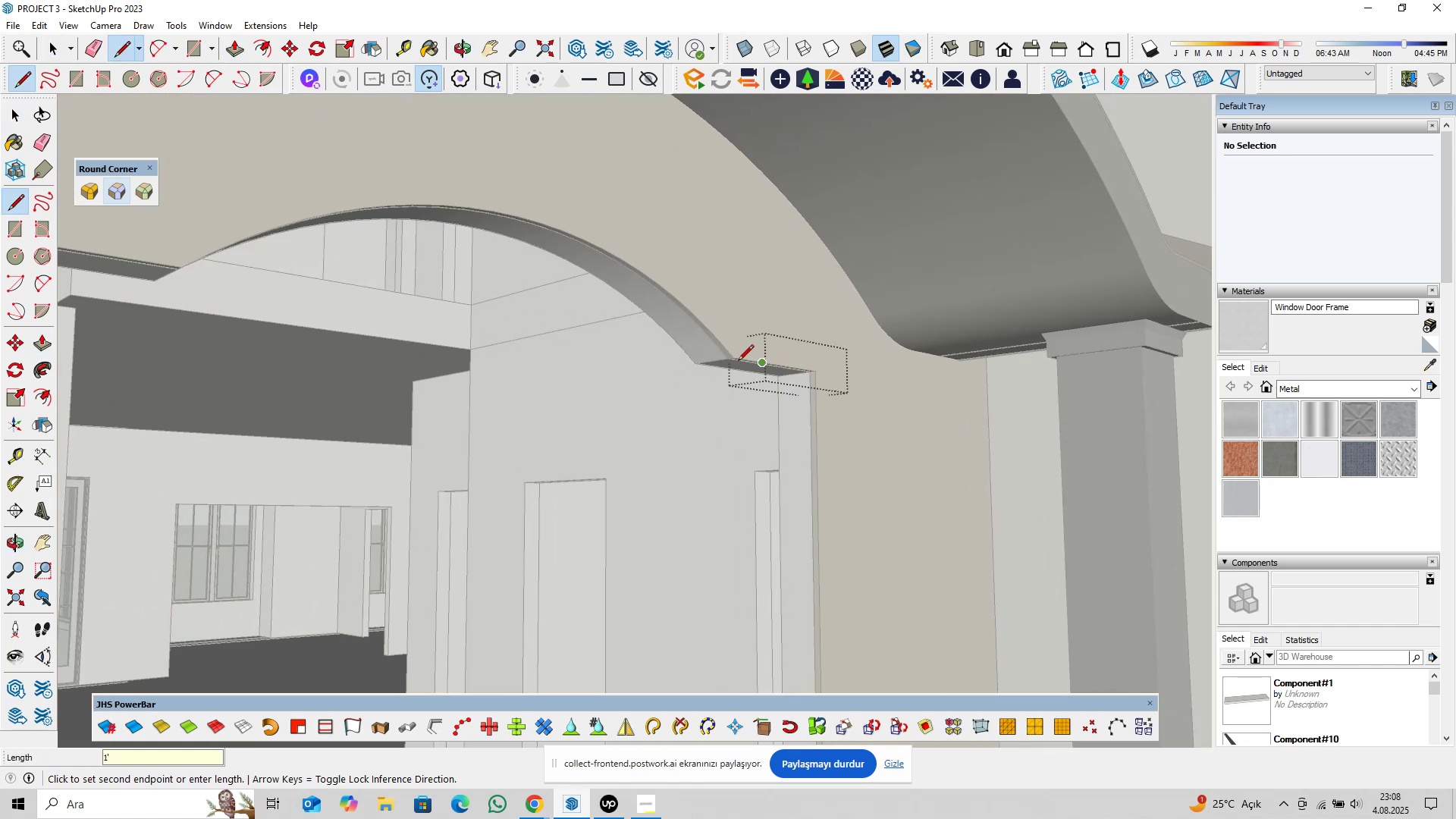 
key(ArrowUp)
 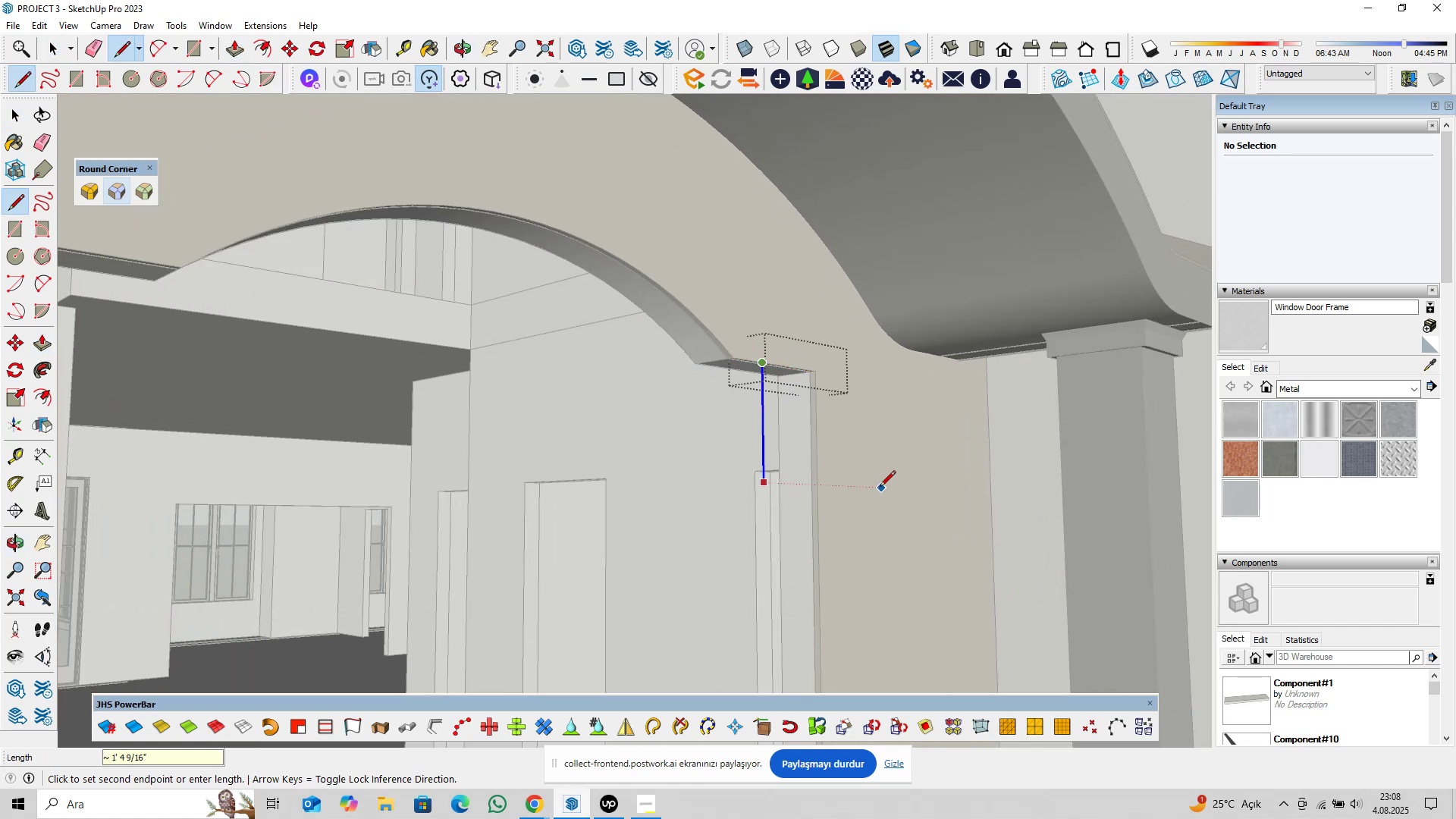 
scroll: coordinate [834, 534], scroll_direction: down, amount: 11.0
 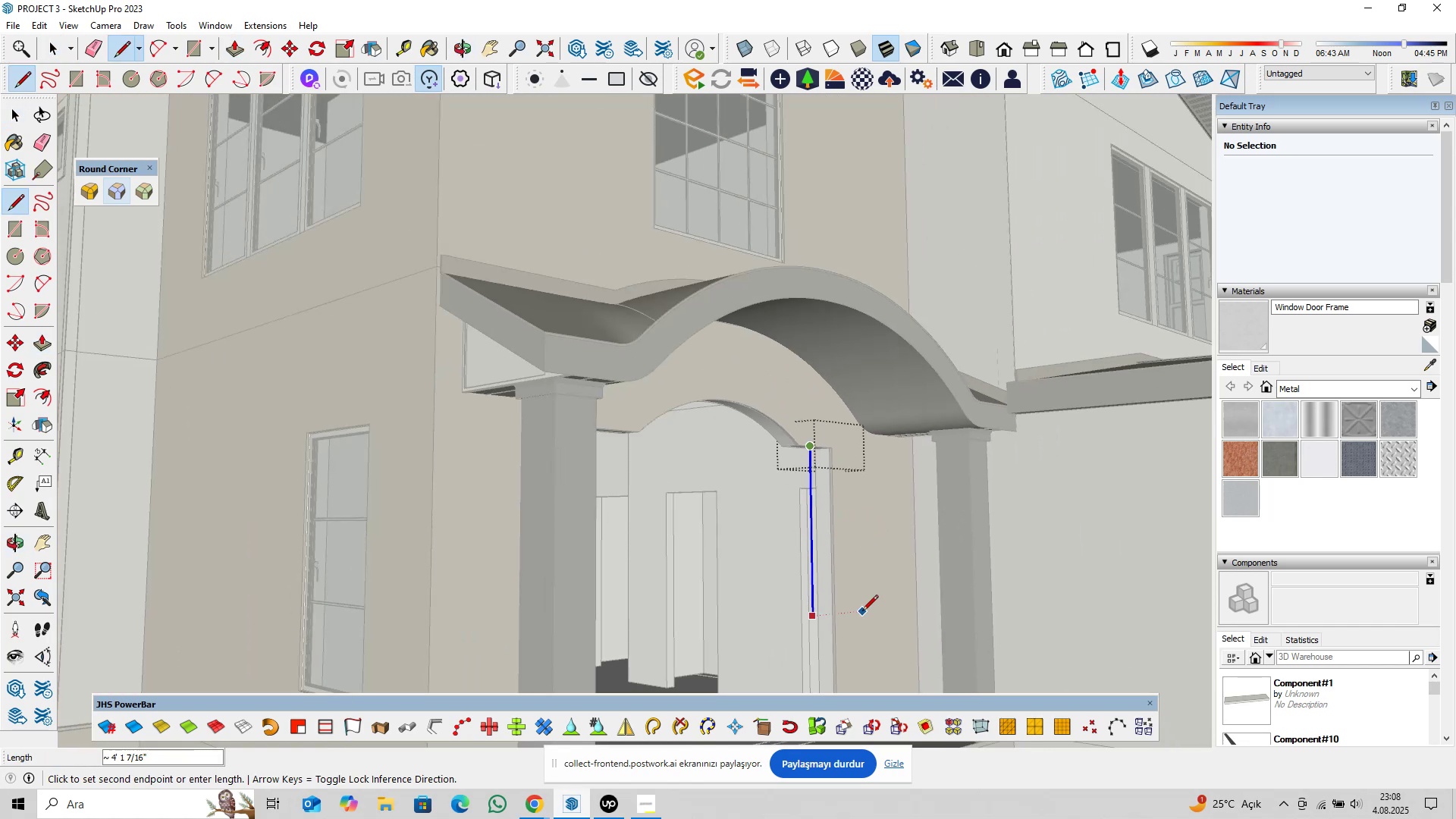 
key(Shift+ShiftLeft)
 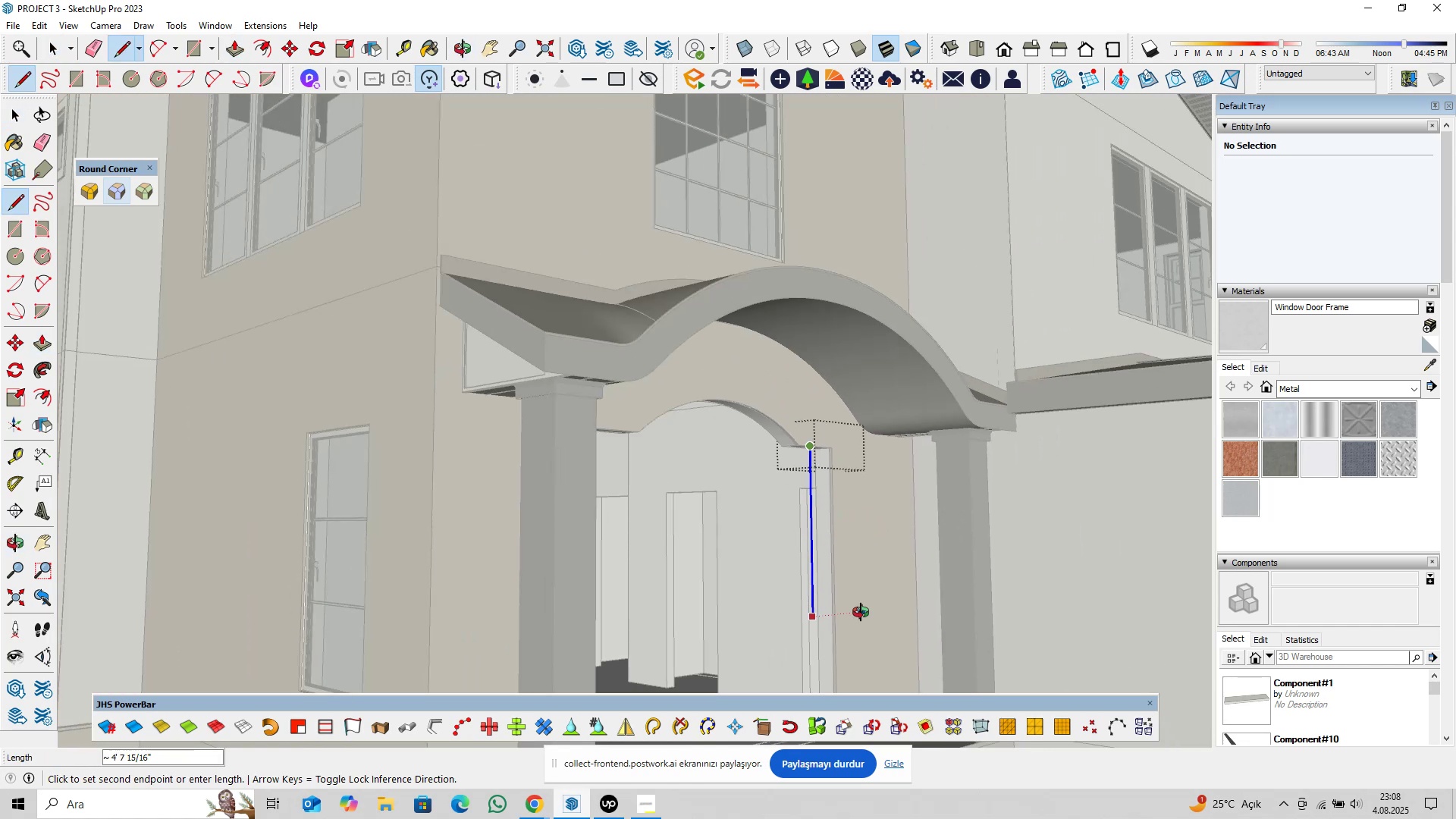 
key(Shift+Break)
 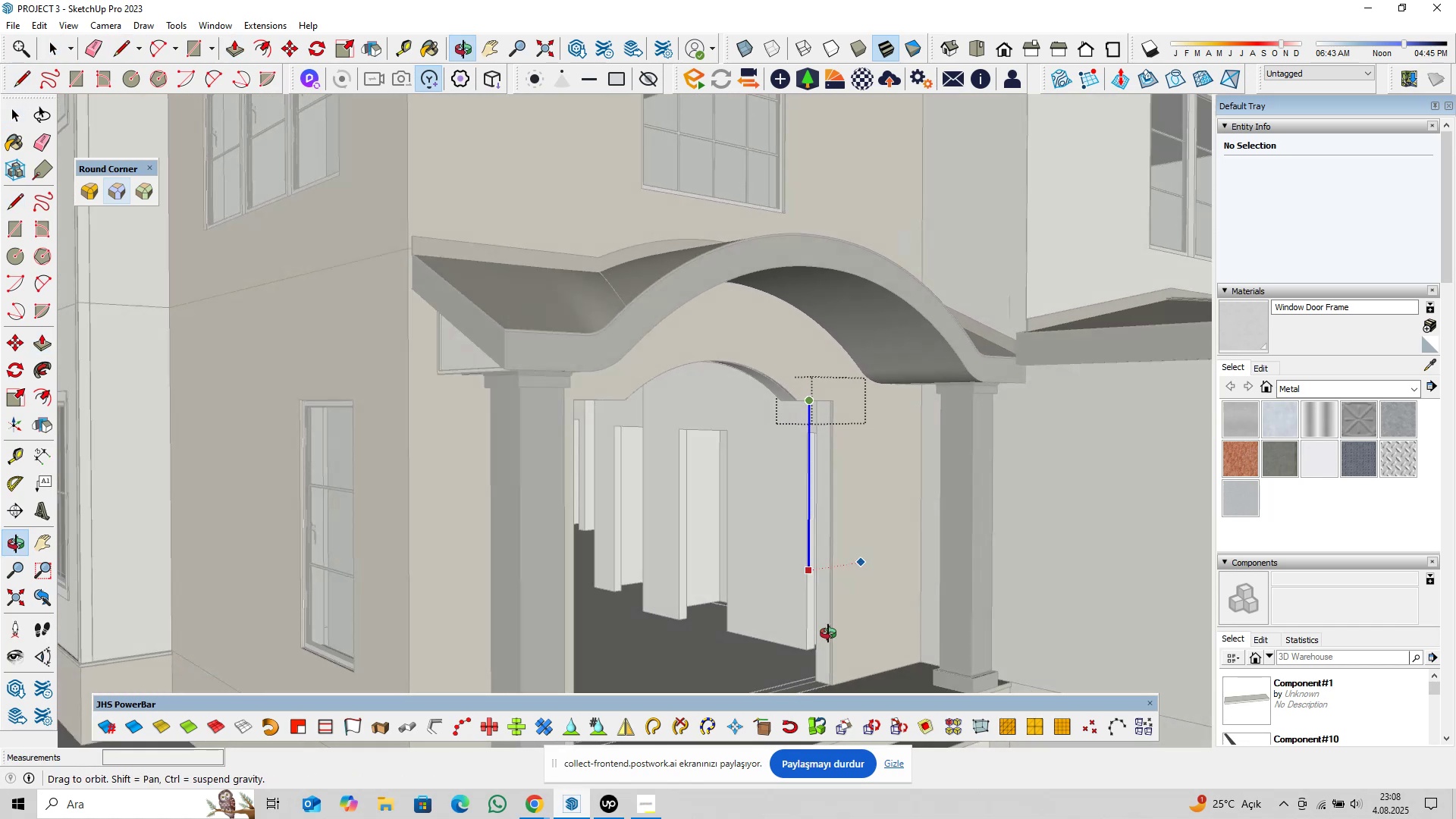 
key(Shift+ShiftLeft)
 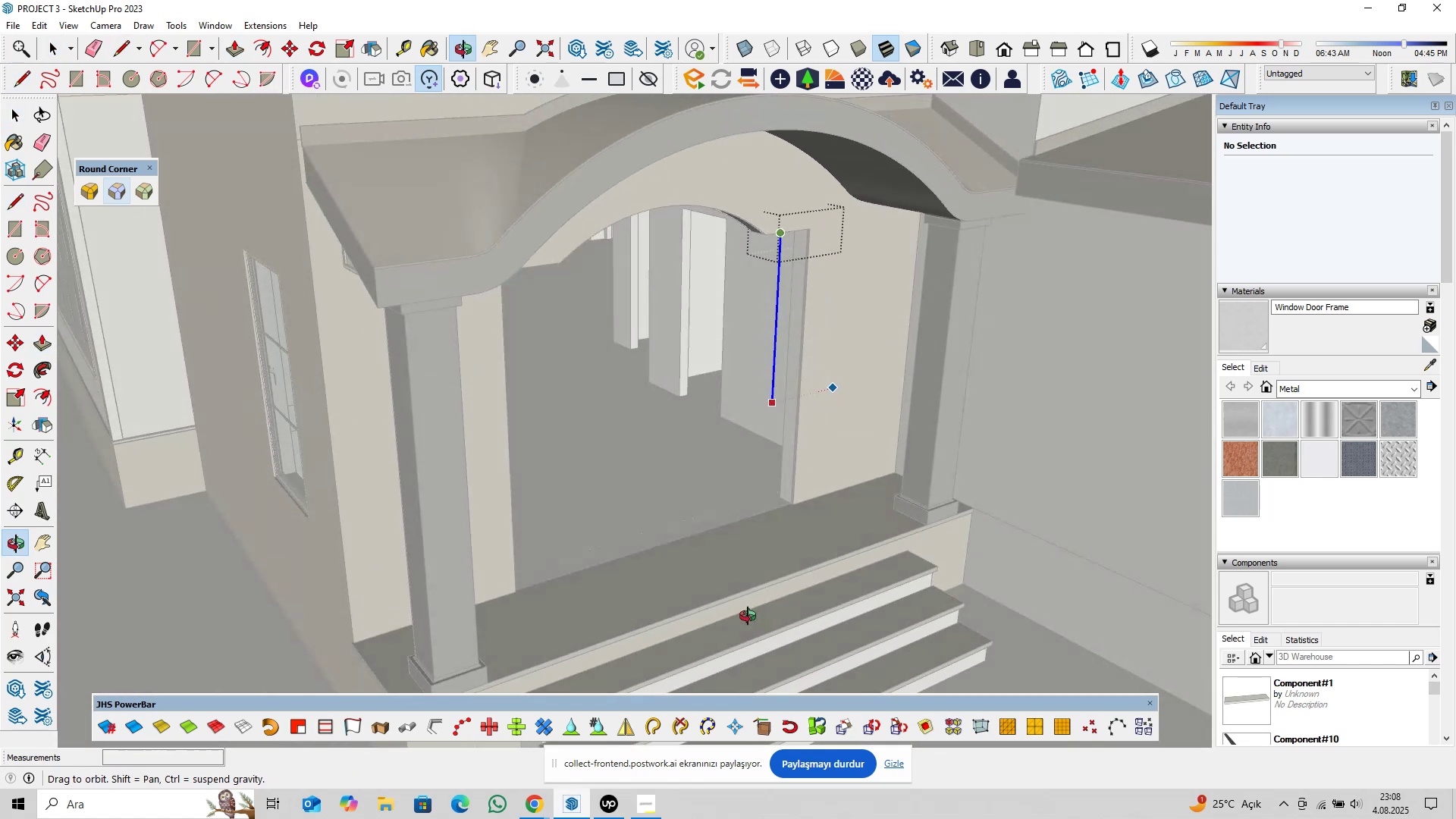 
scroll: coordinate [786, 516], scroll_direction: up, amount: 9.0
 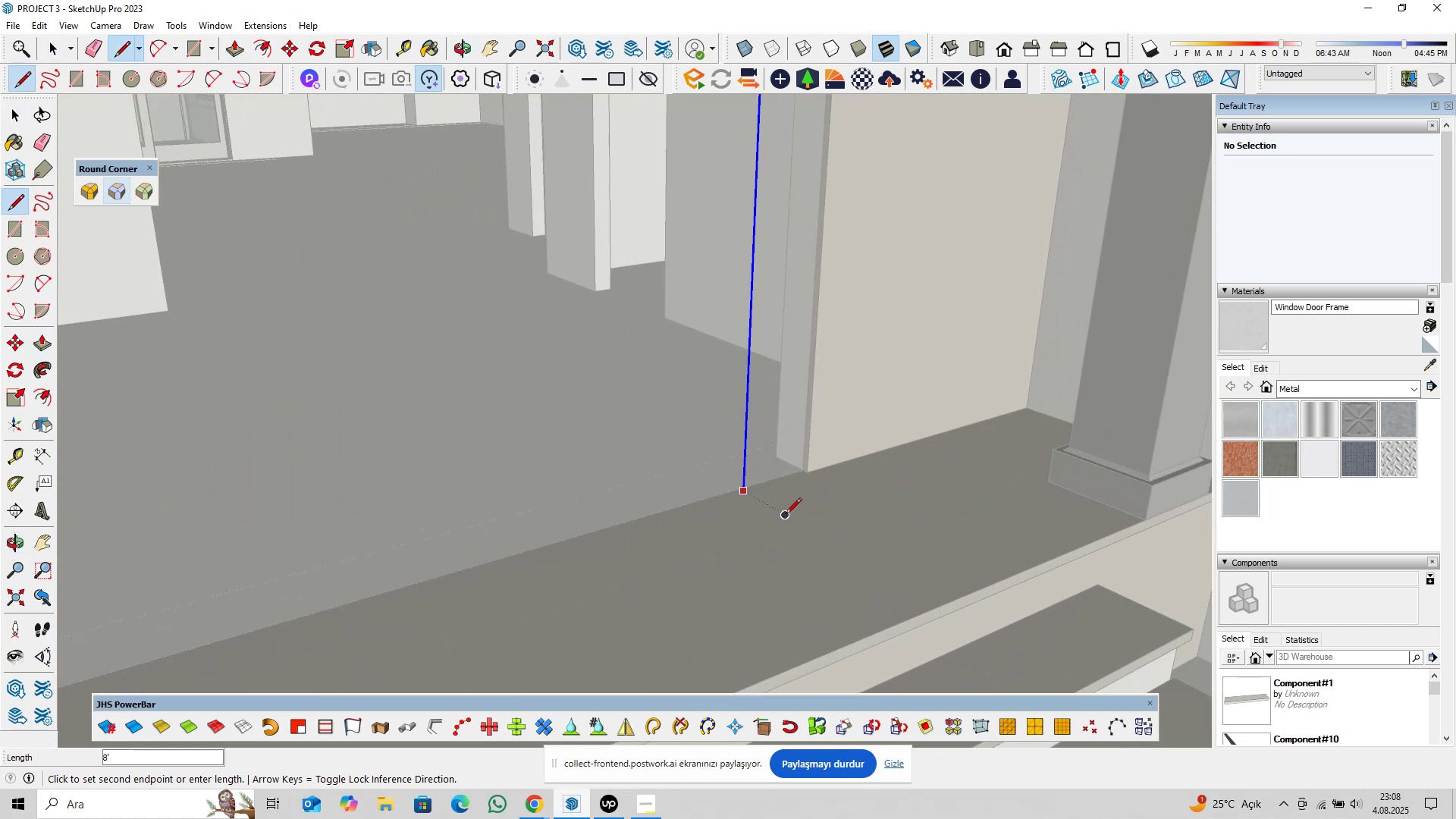 
left_click([786, 515])
 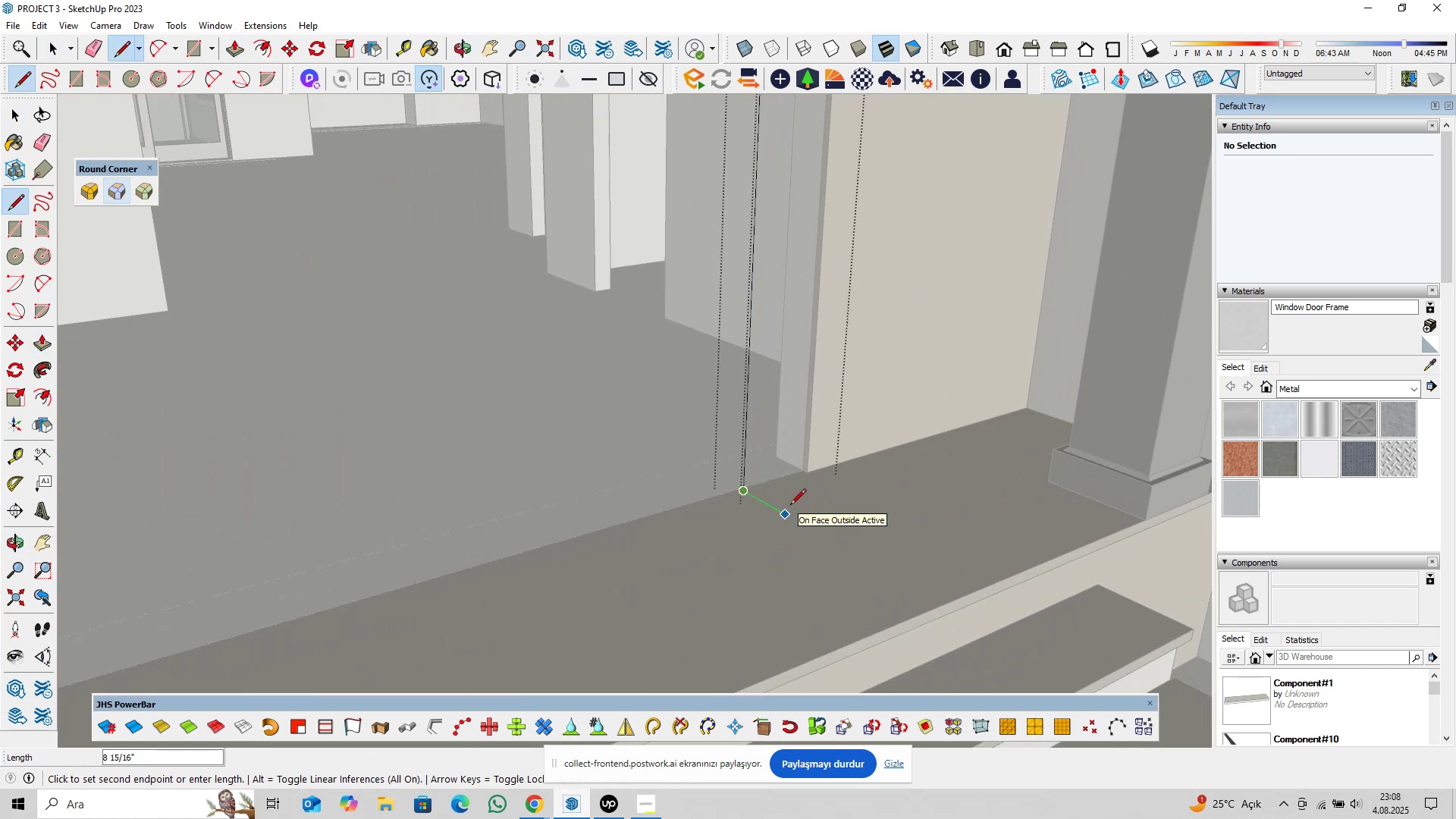 
key(ArrowRight)
 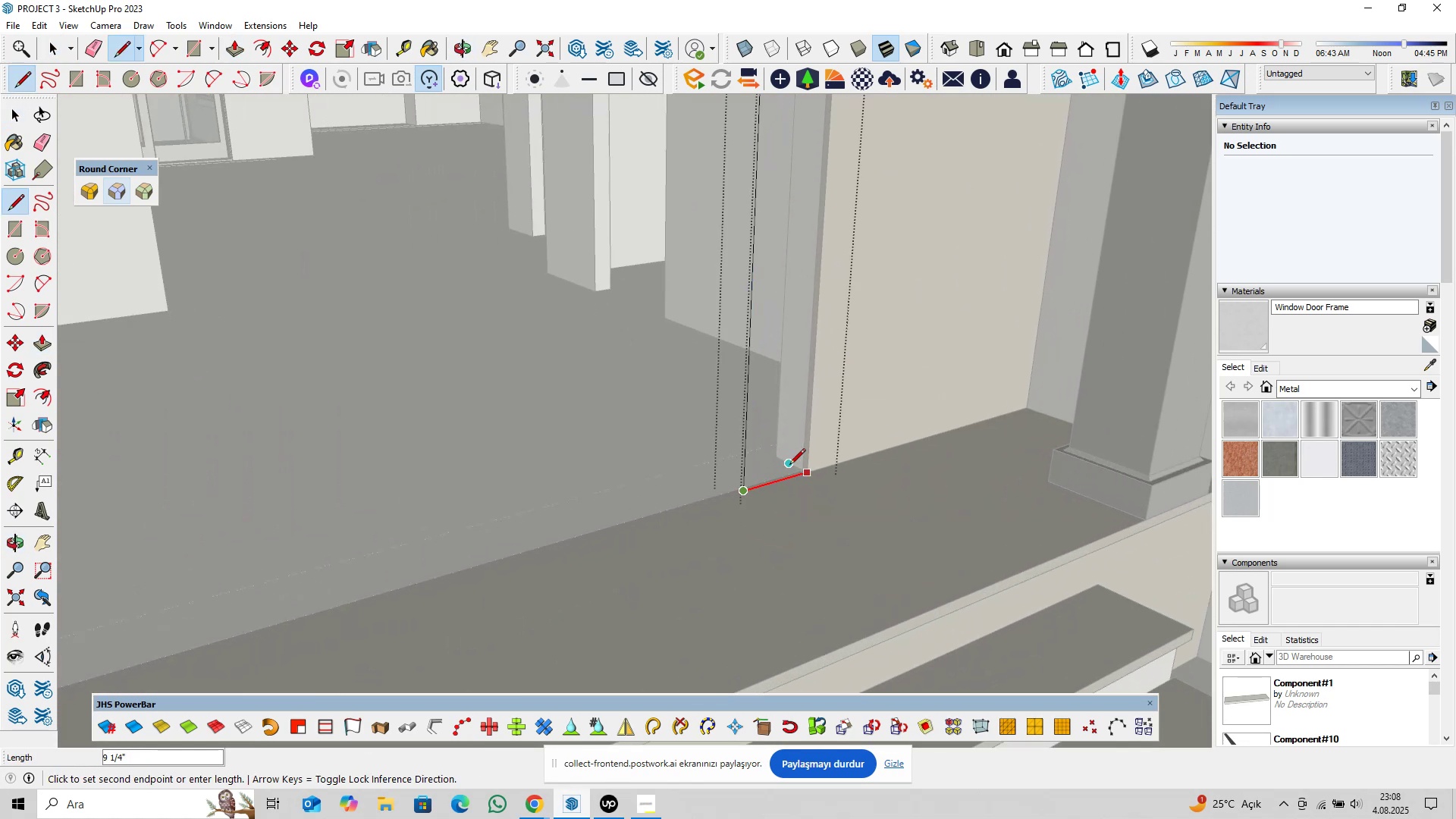 
scroll: coordinate [792, 459], scroll_direction: up, amount: 8.0
 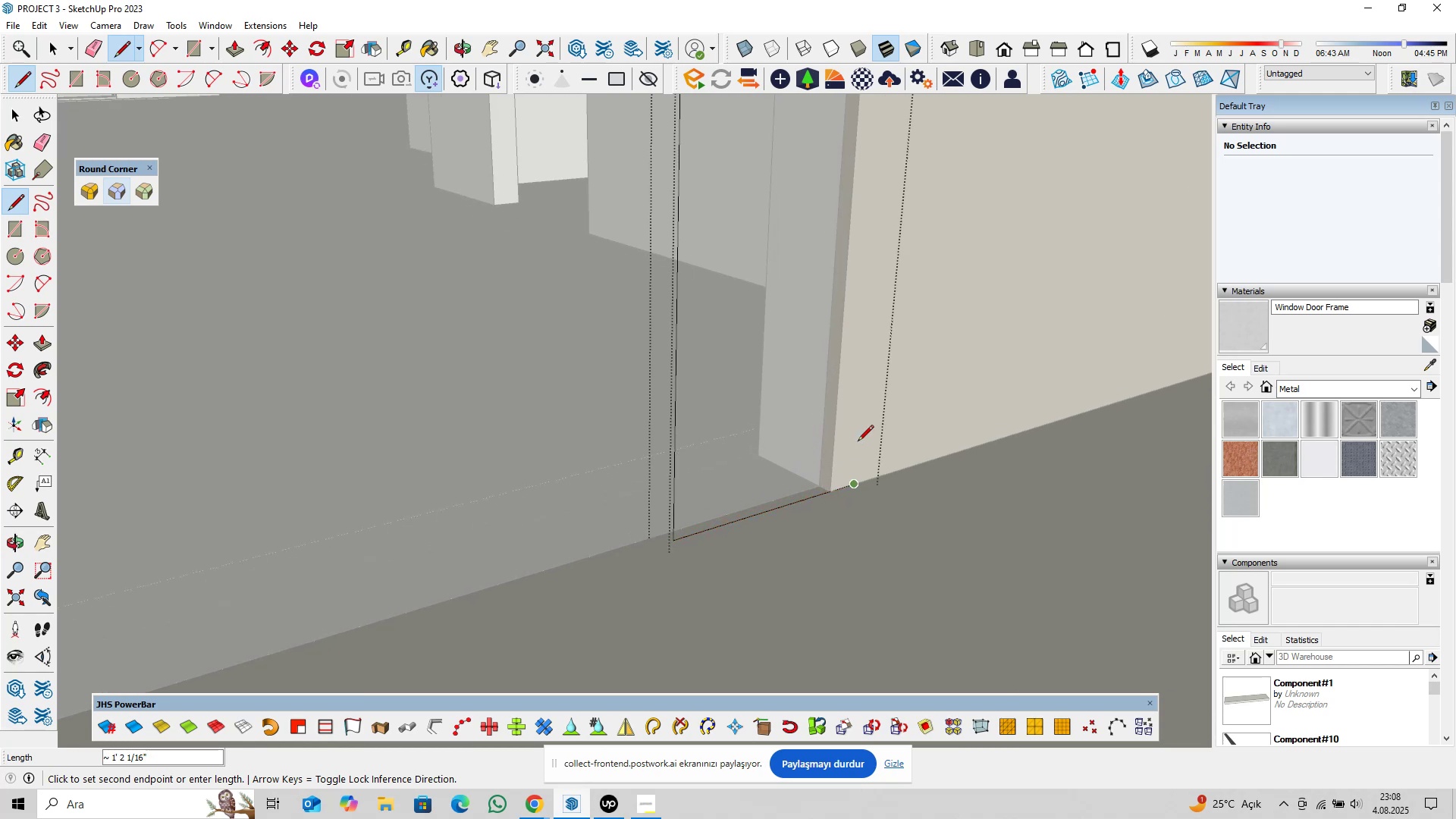 
left_click([858, 442])
 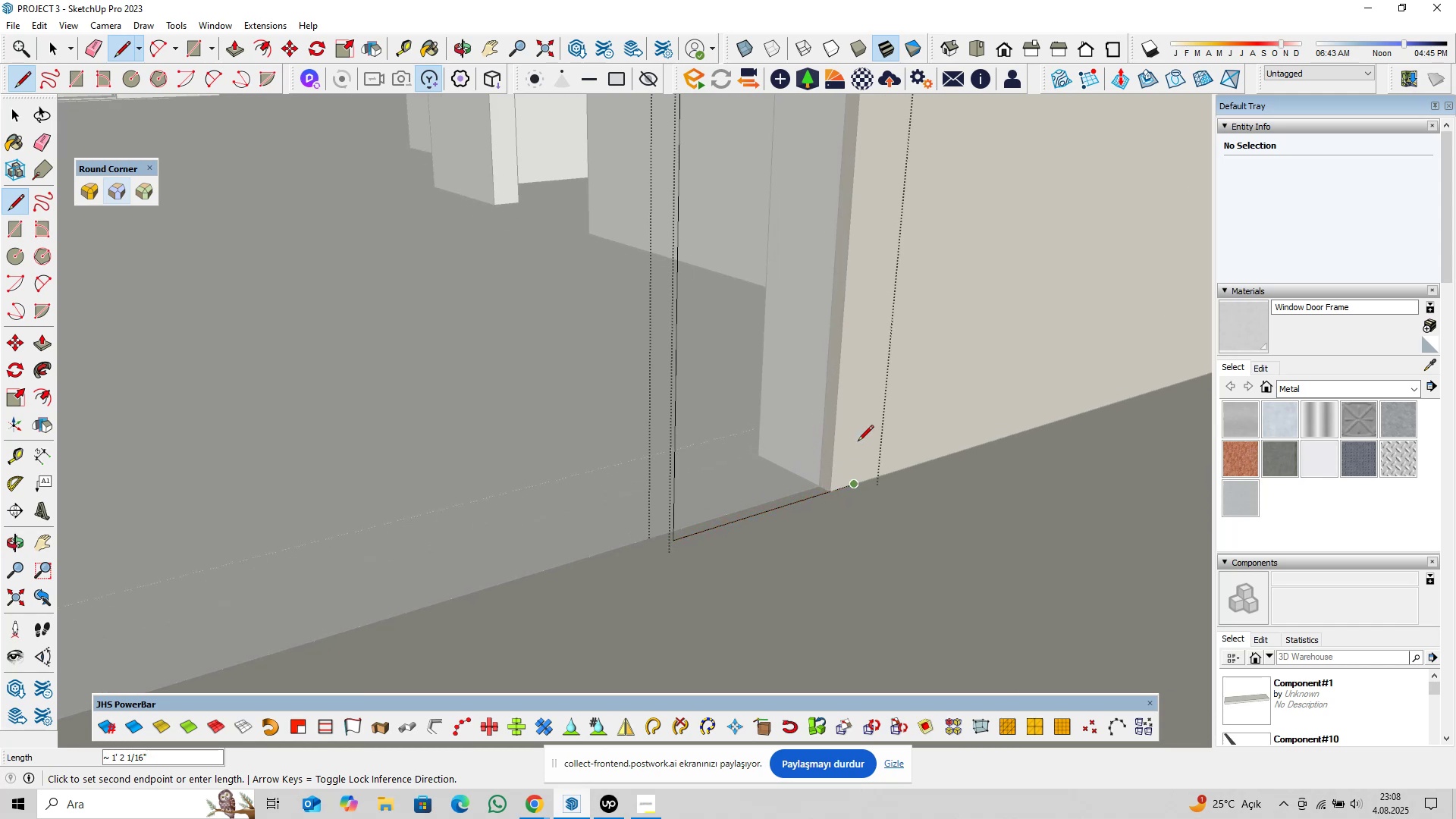 
scroll: coordinate [852, 444], scroll_direction: up, amount: 5.0
 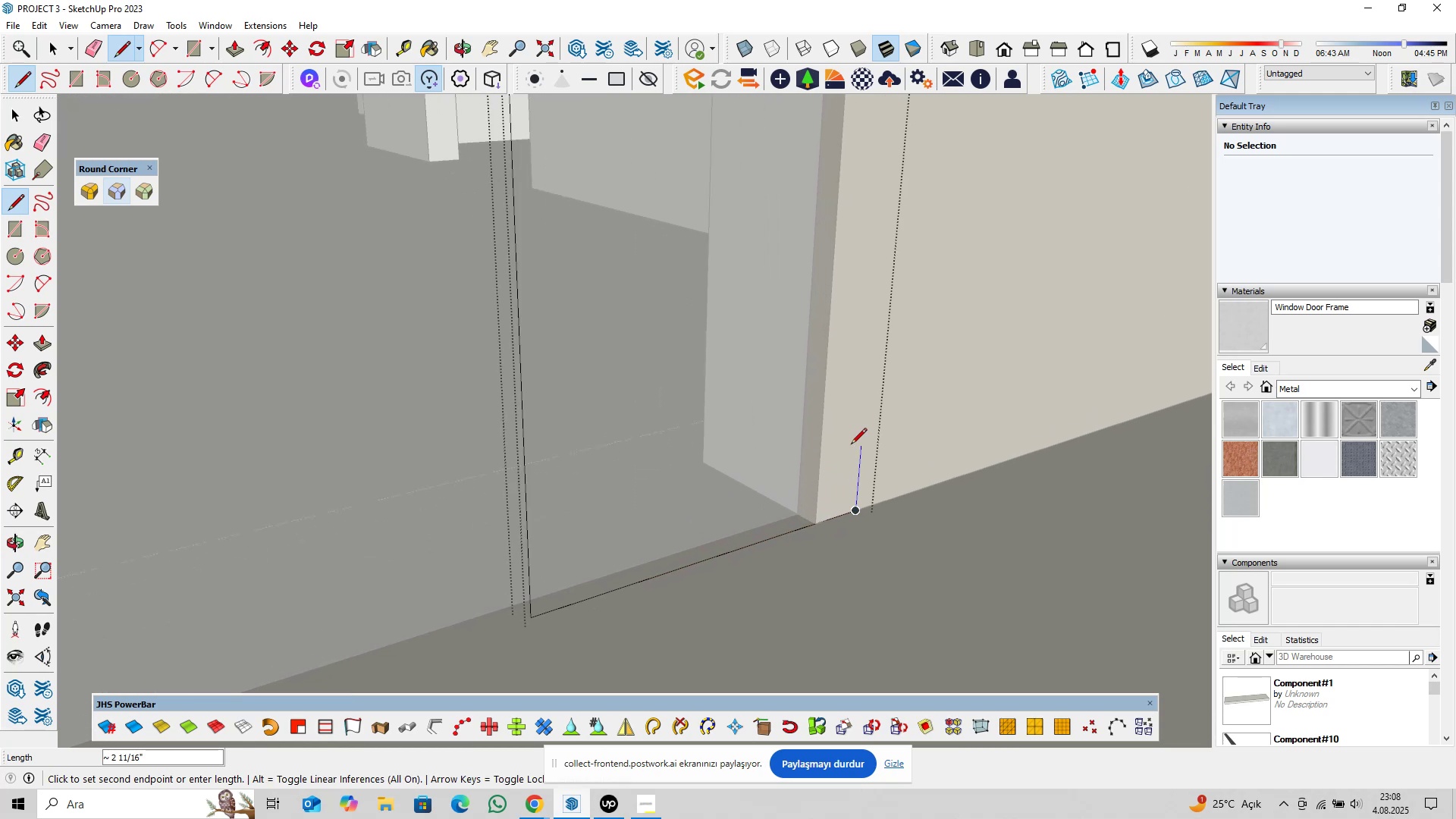 
key(Control+Z)
 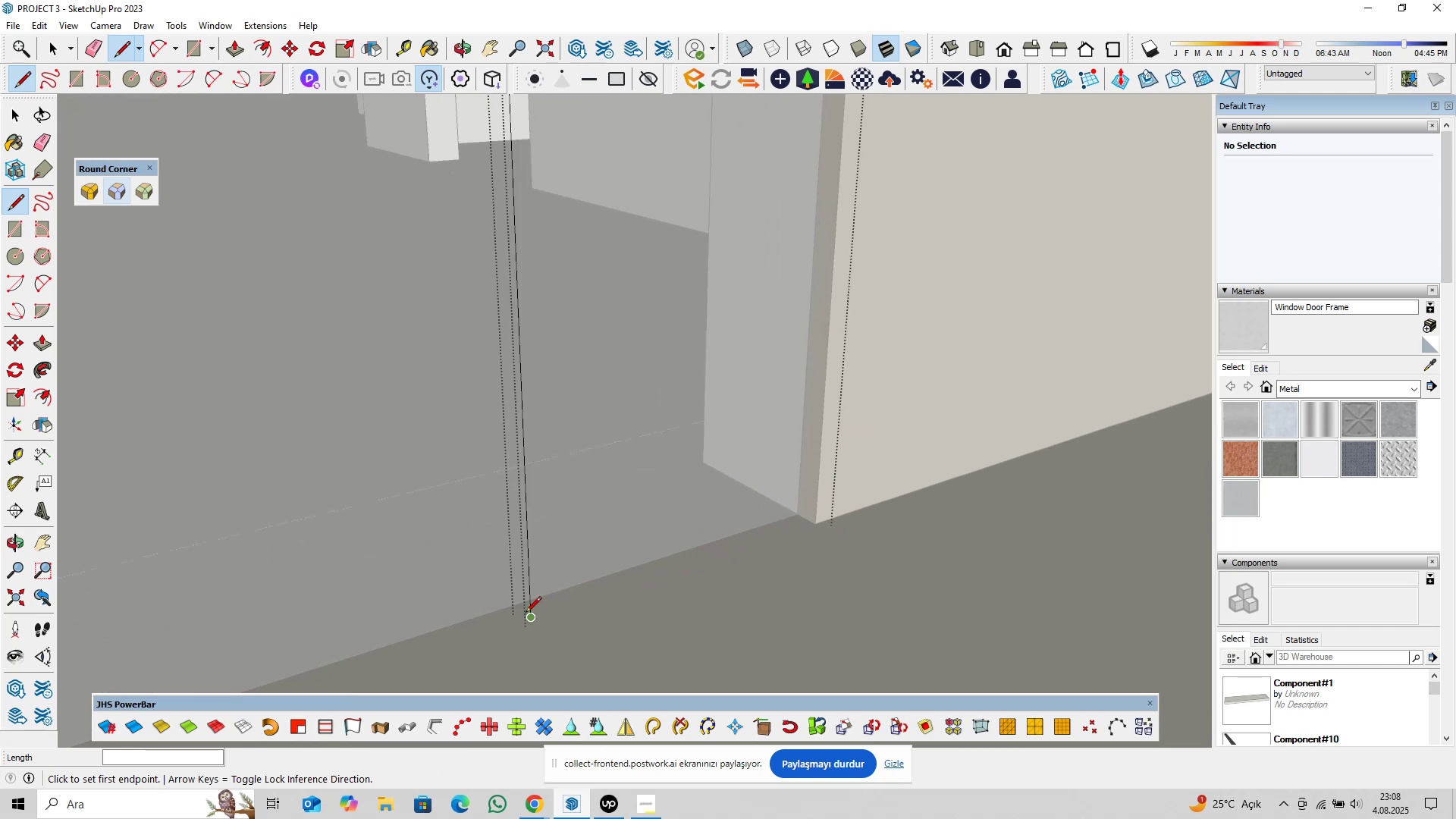 
left_click([526, 613])
 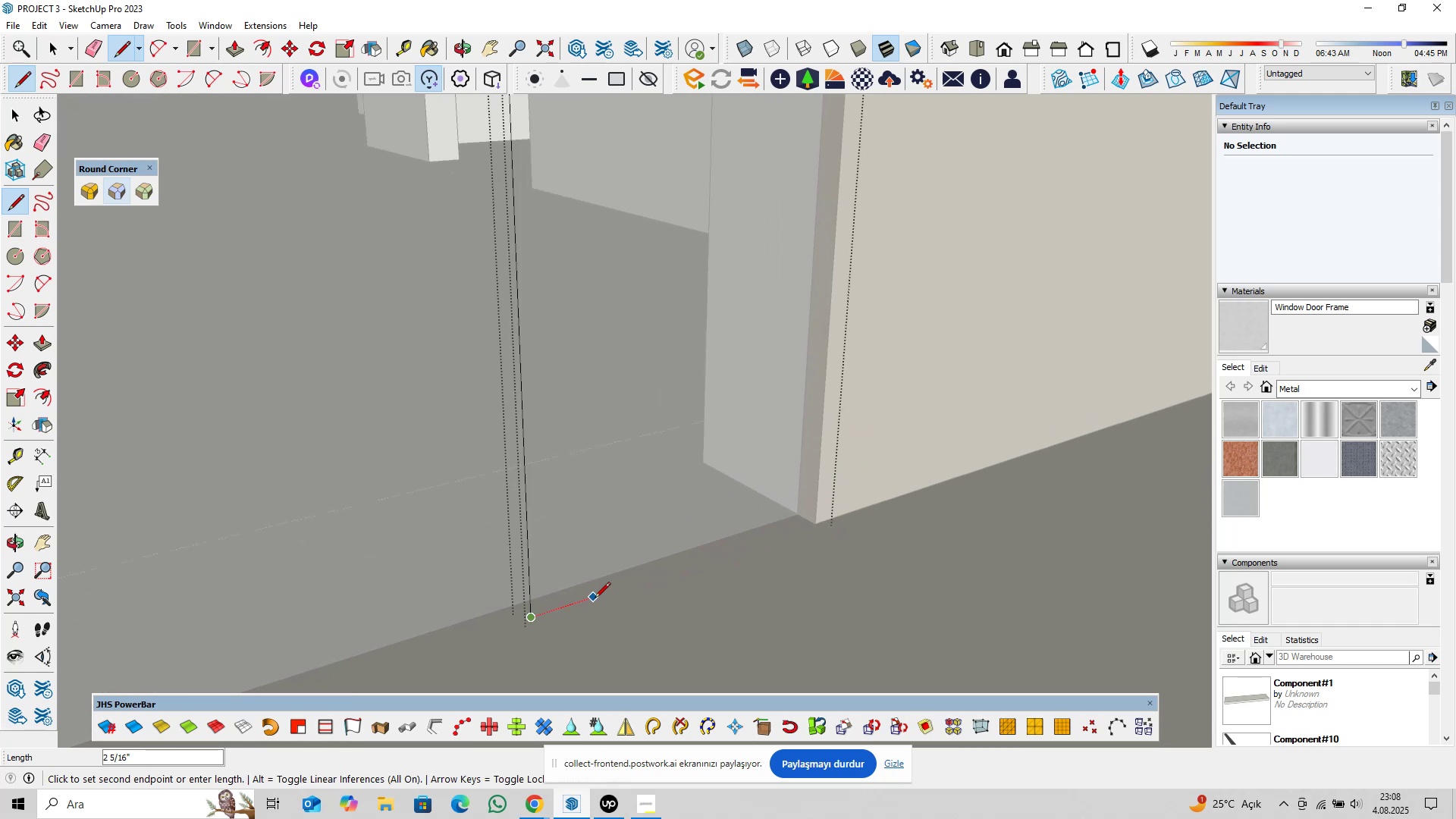 
type(1@)
 